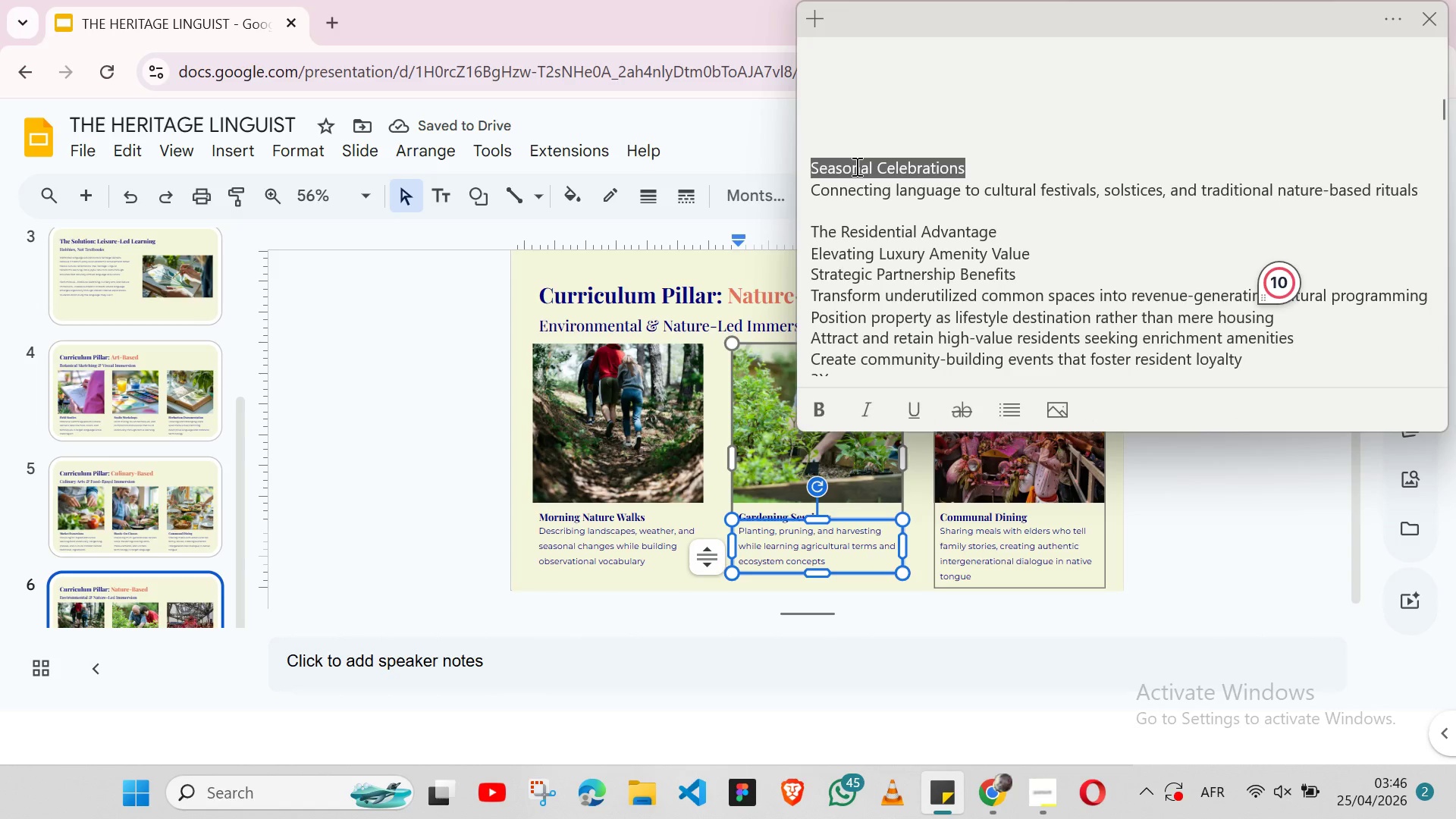 
key(Control+X)
 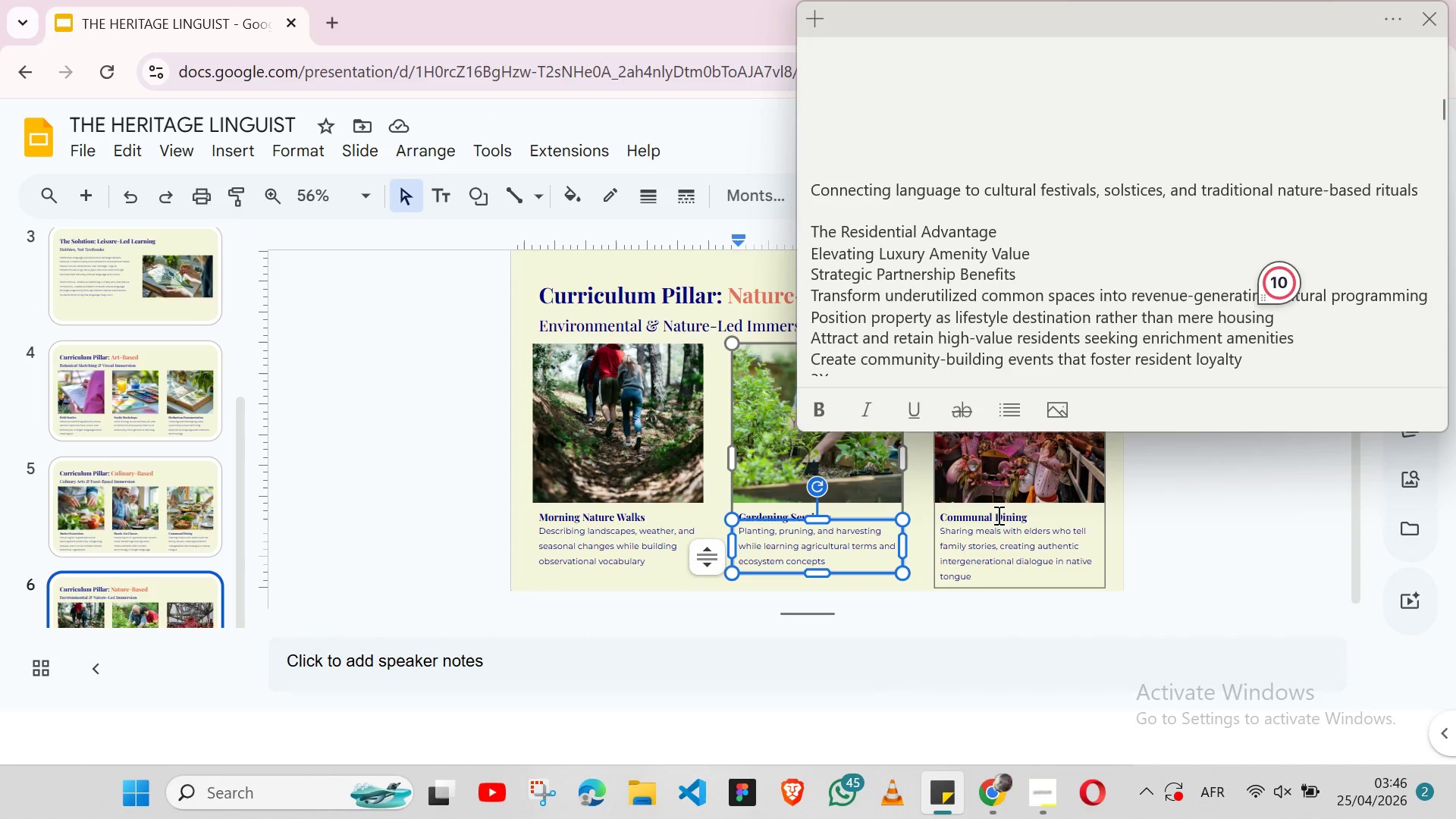 
double_click([997, 515])
 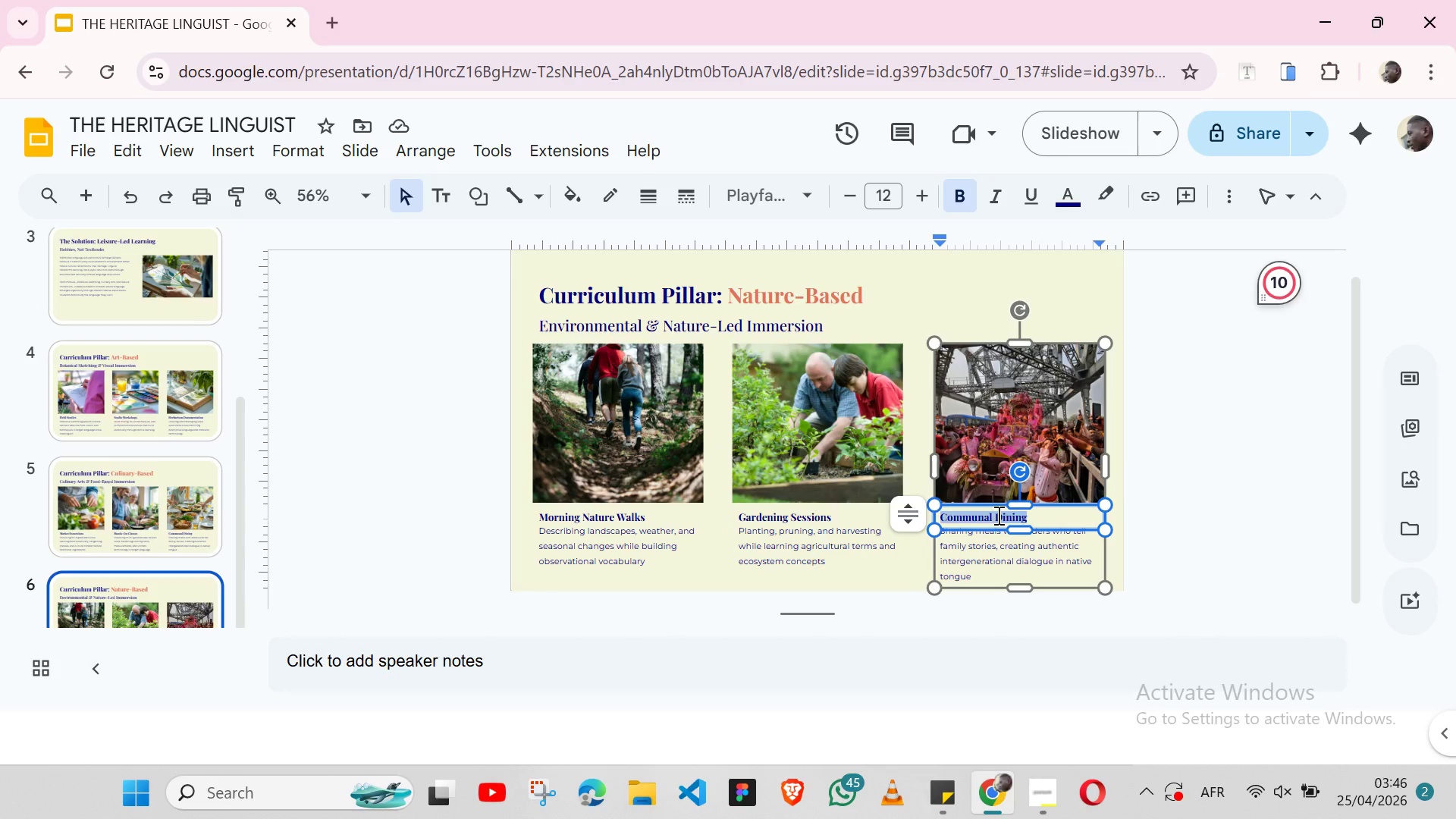 
triple_click([997, 515])
 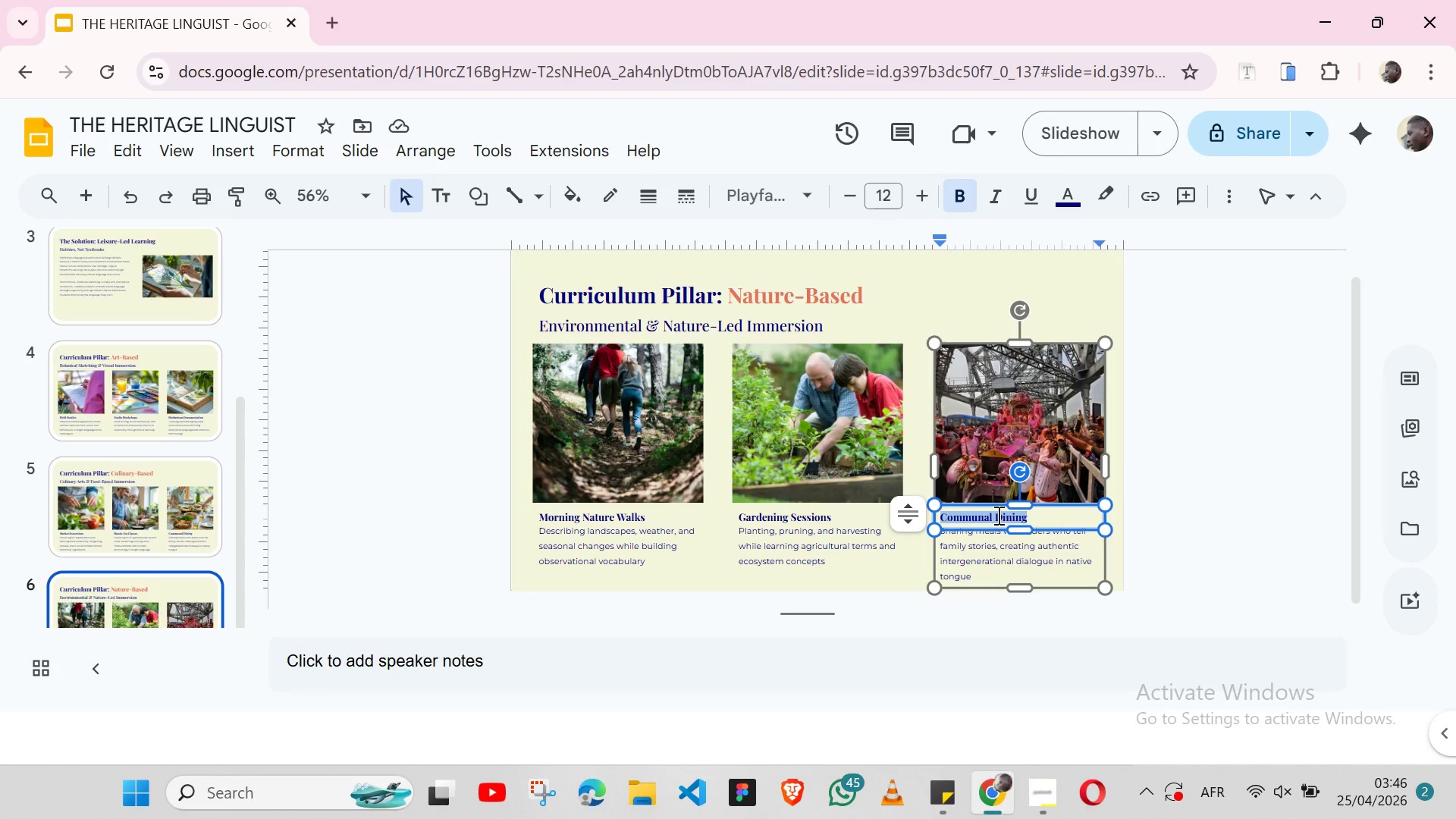 
key(Control+ControlLeft)
 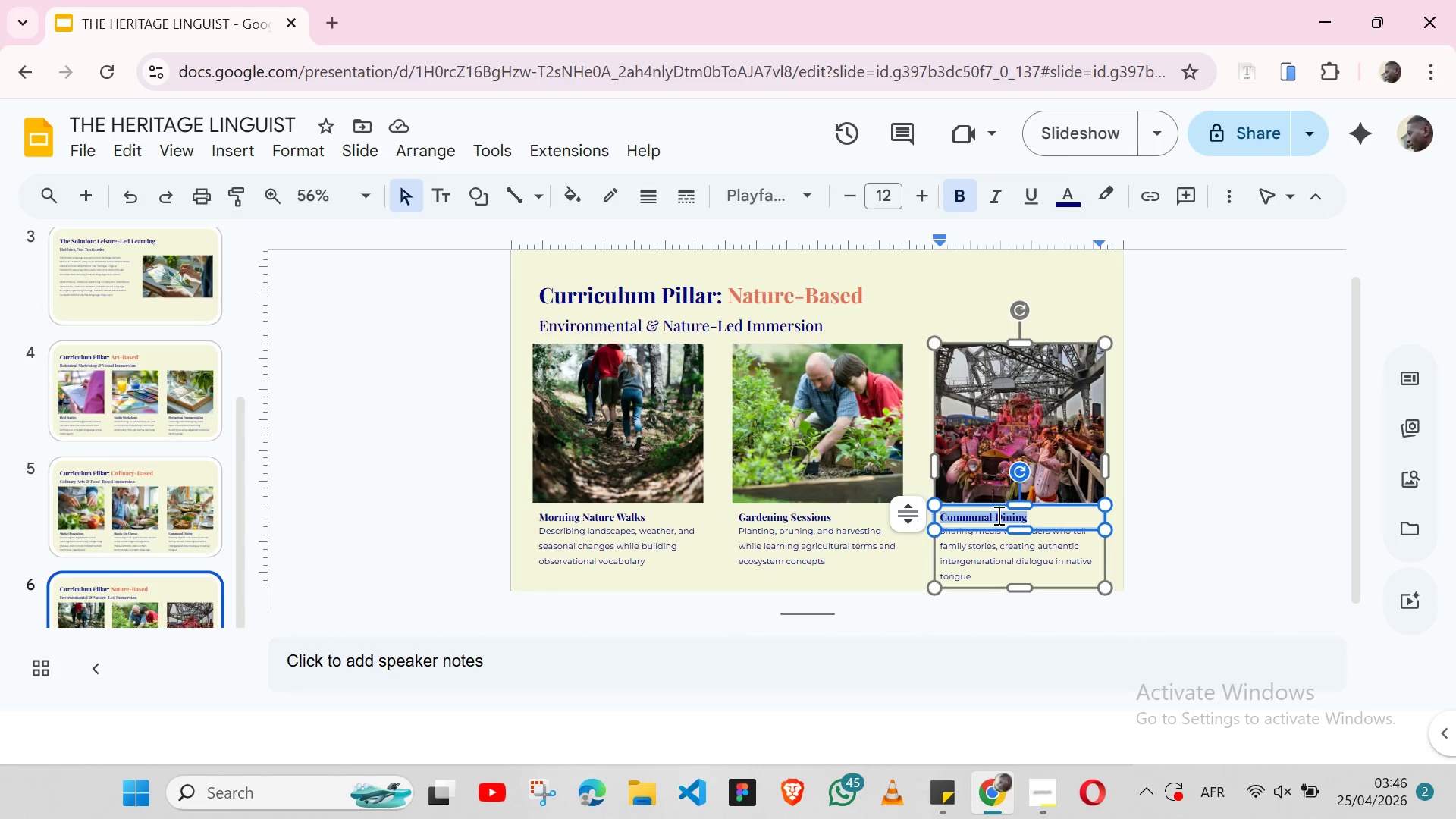 
key(Control+V)
 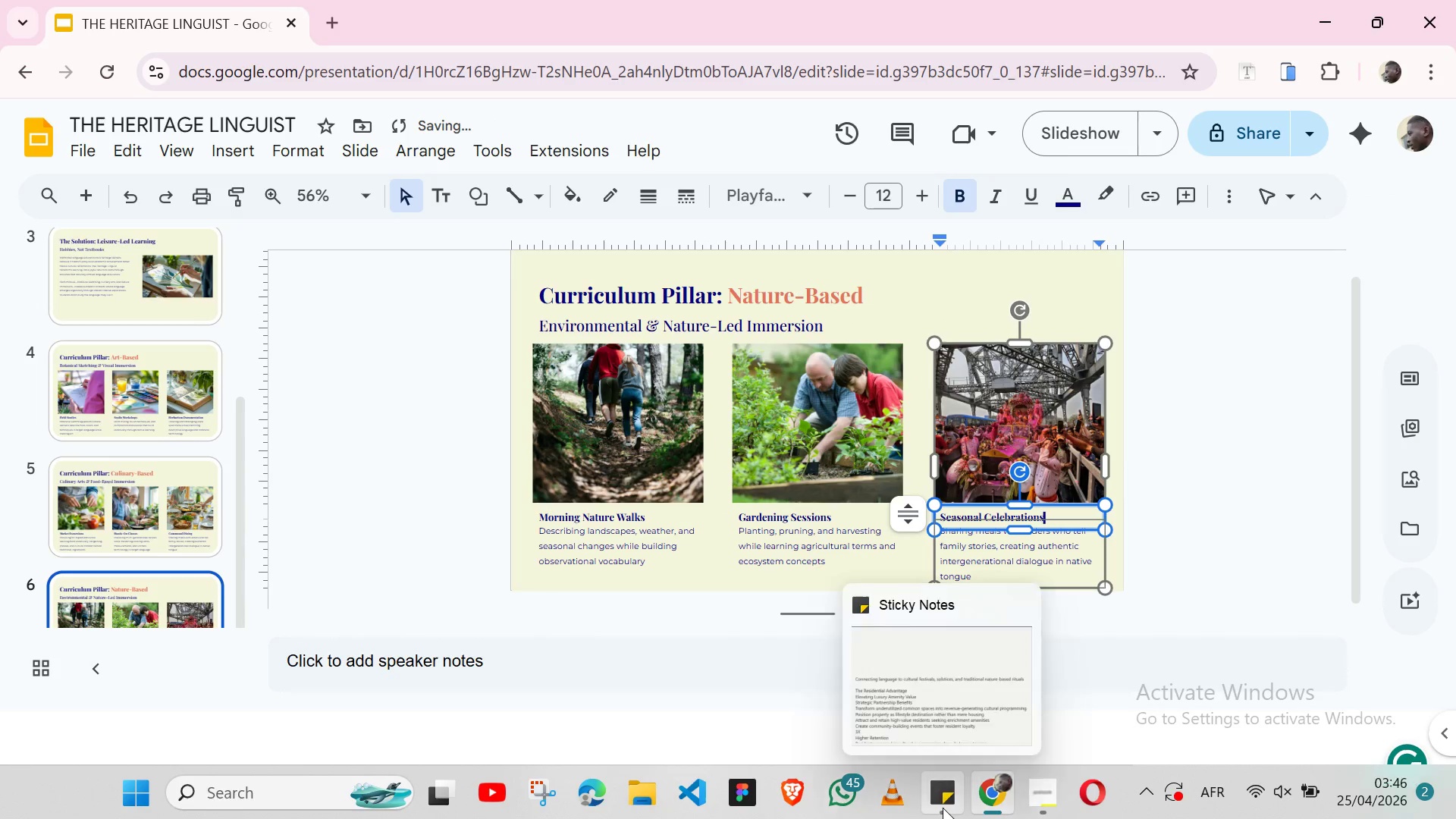 
left_click([943, 808])
 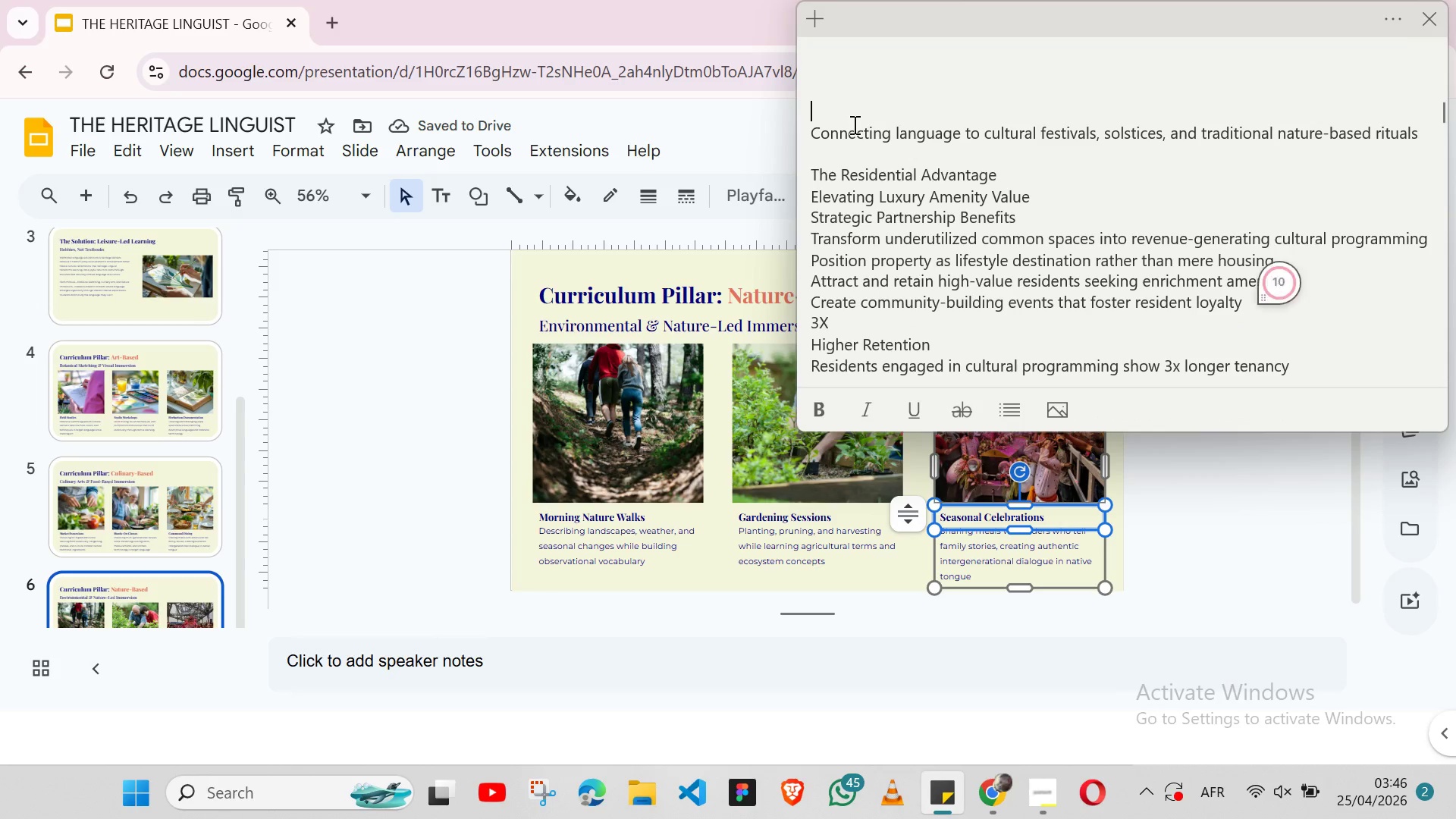 
double_click([849, 129])
 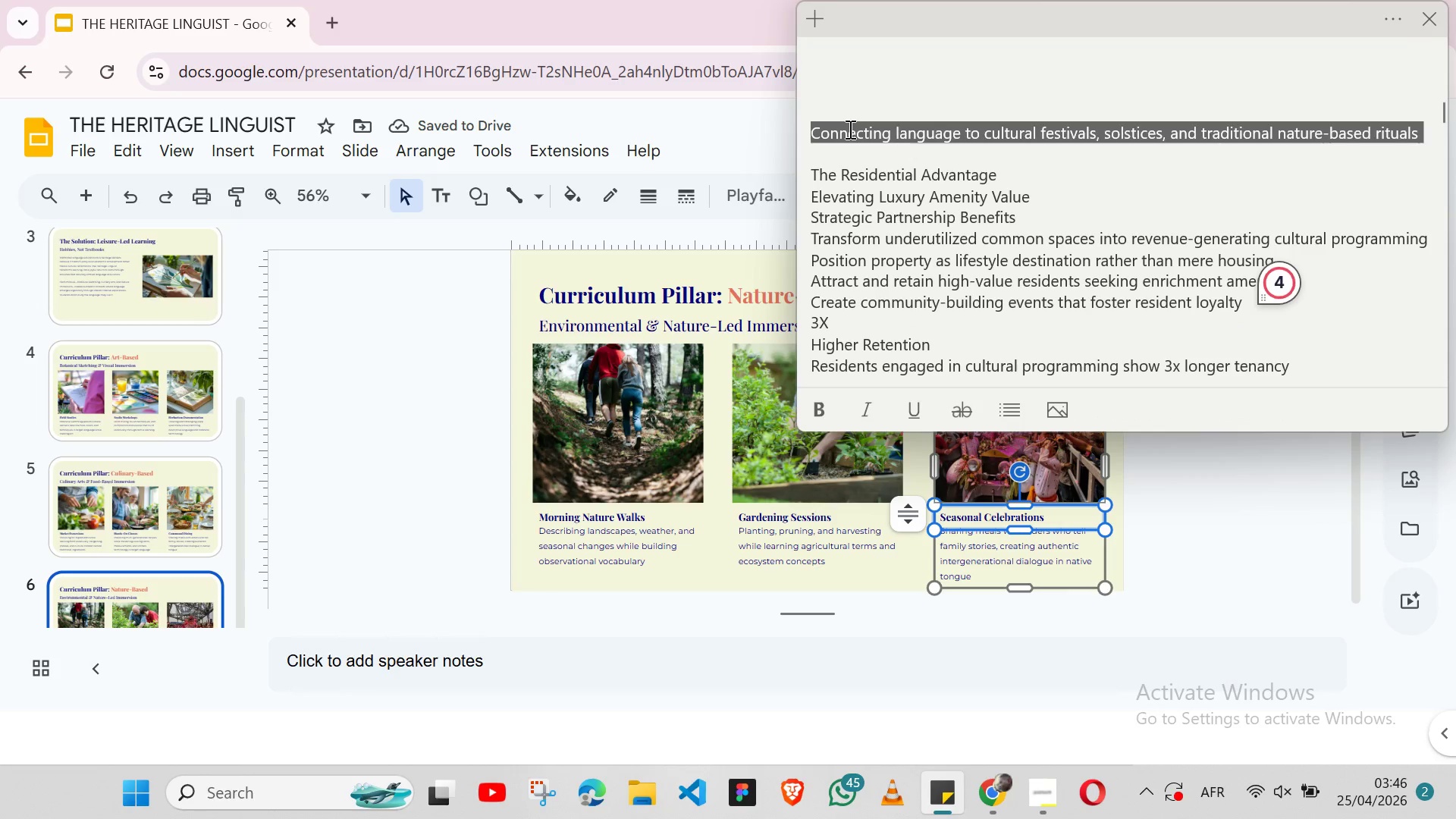 
triple_click([849, 129])
 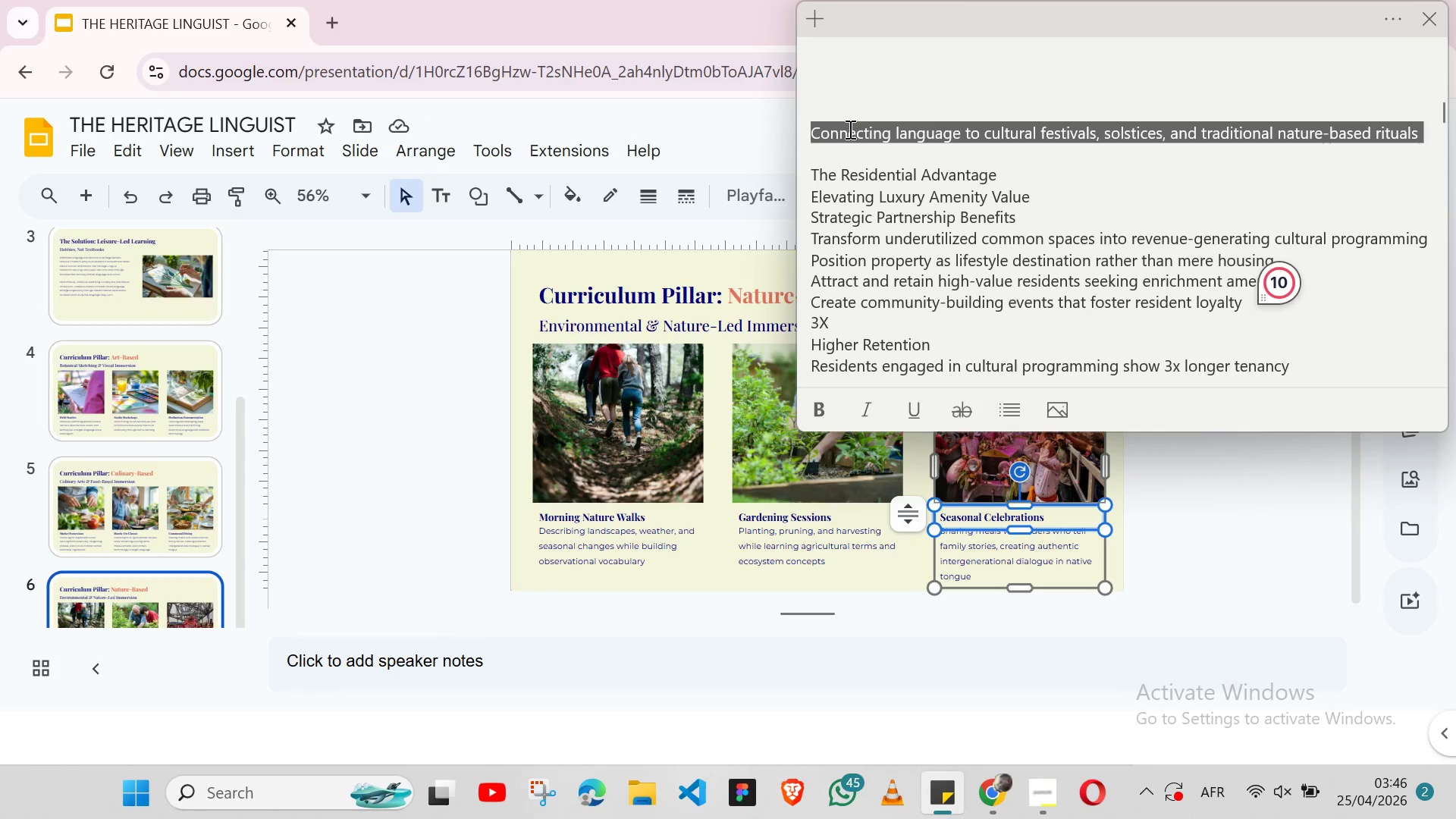 
key(Shift+ArrowLeft)
 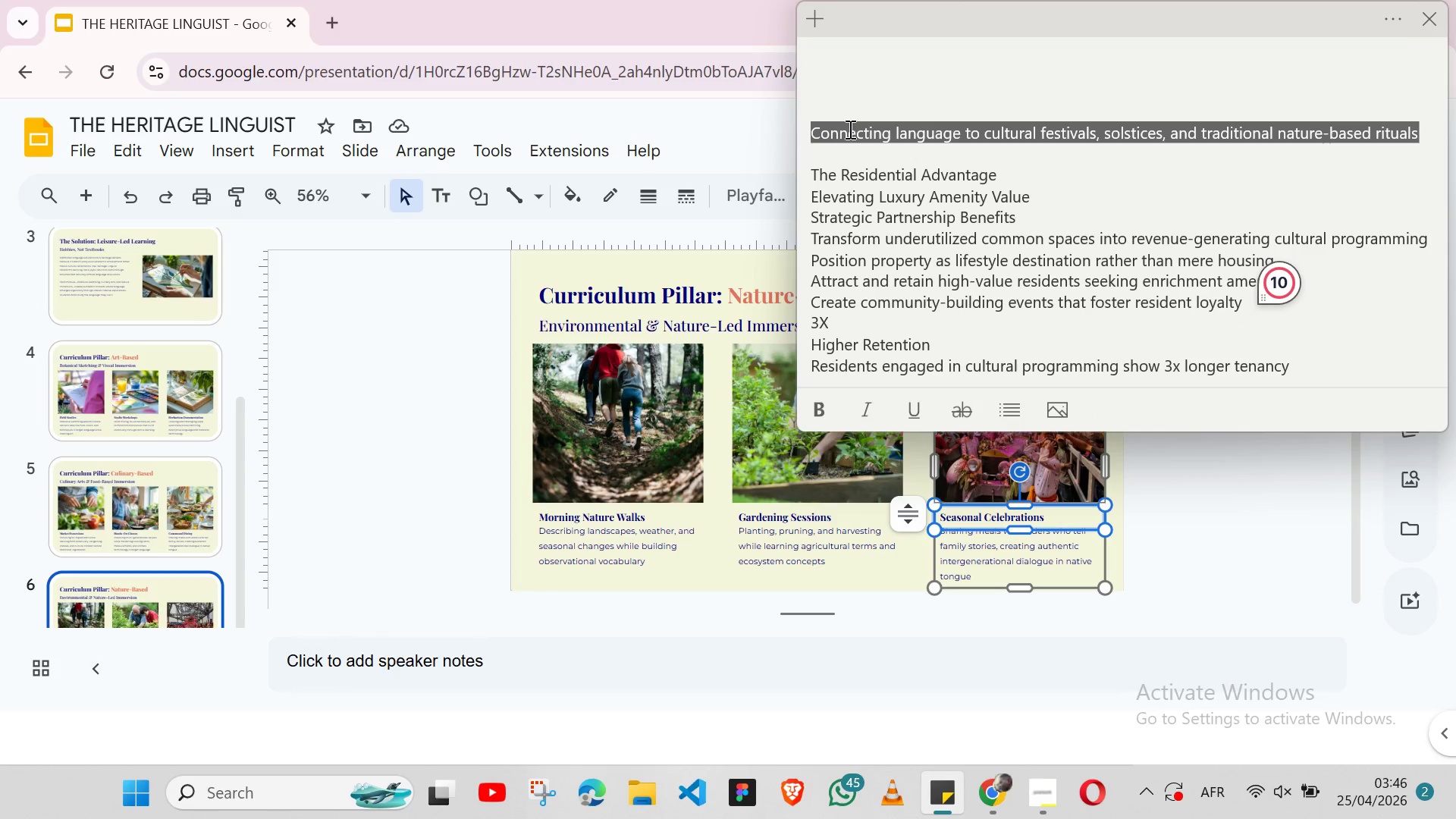 
key(Control+X)
 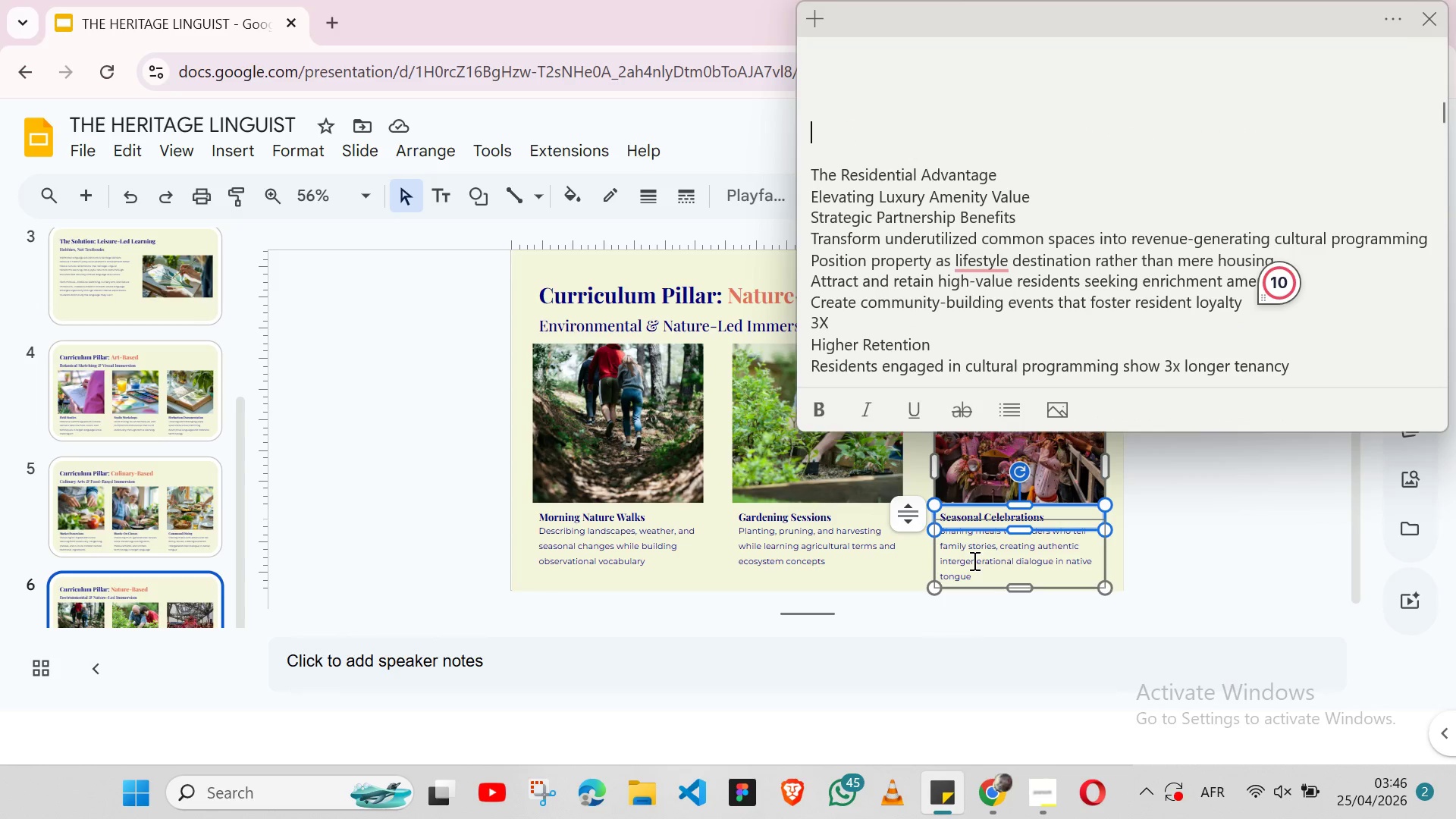 
double_click([973, 560])
 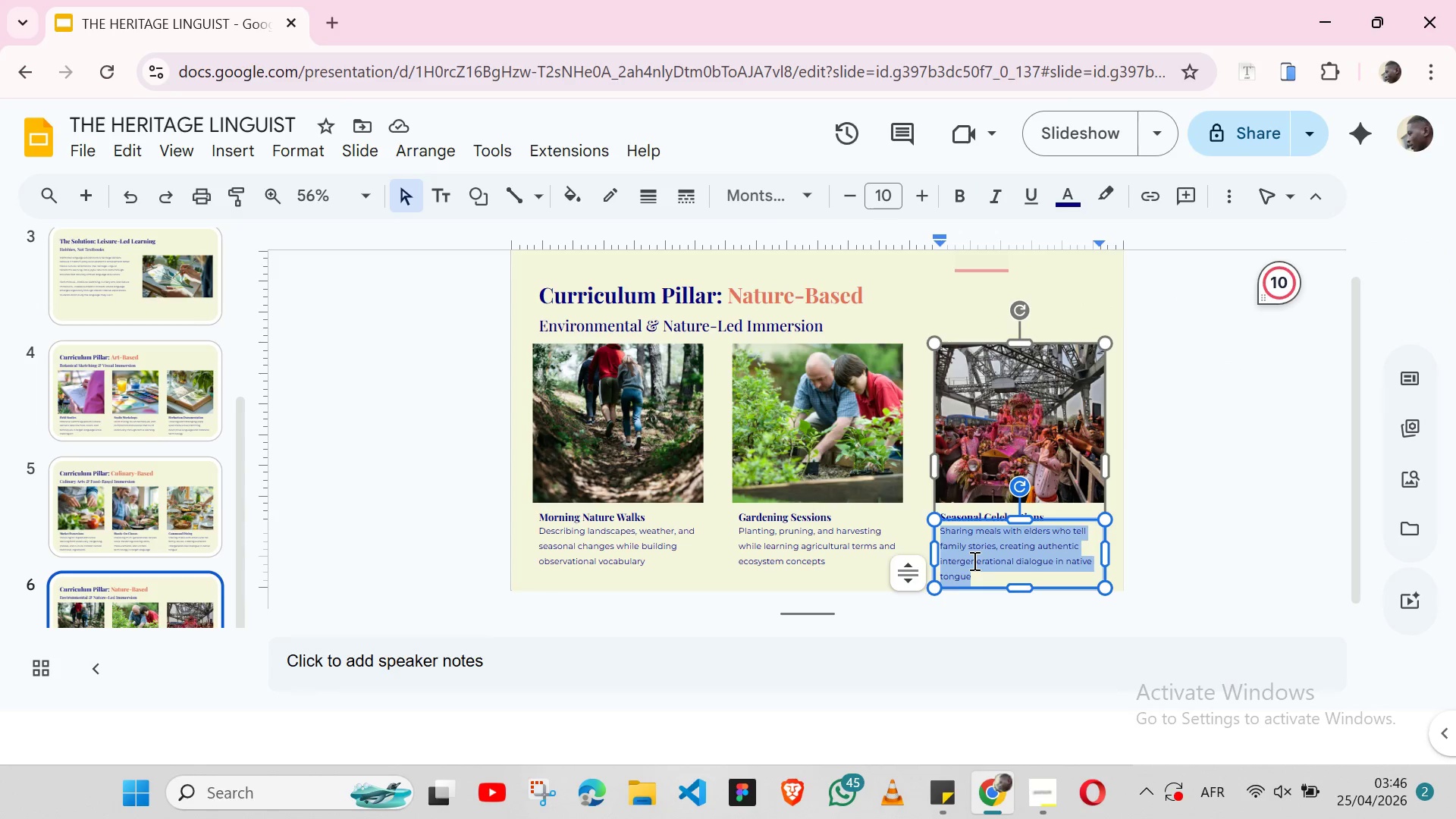 
triple_click([973, 560])
 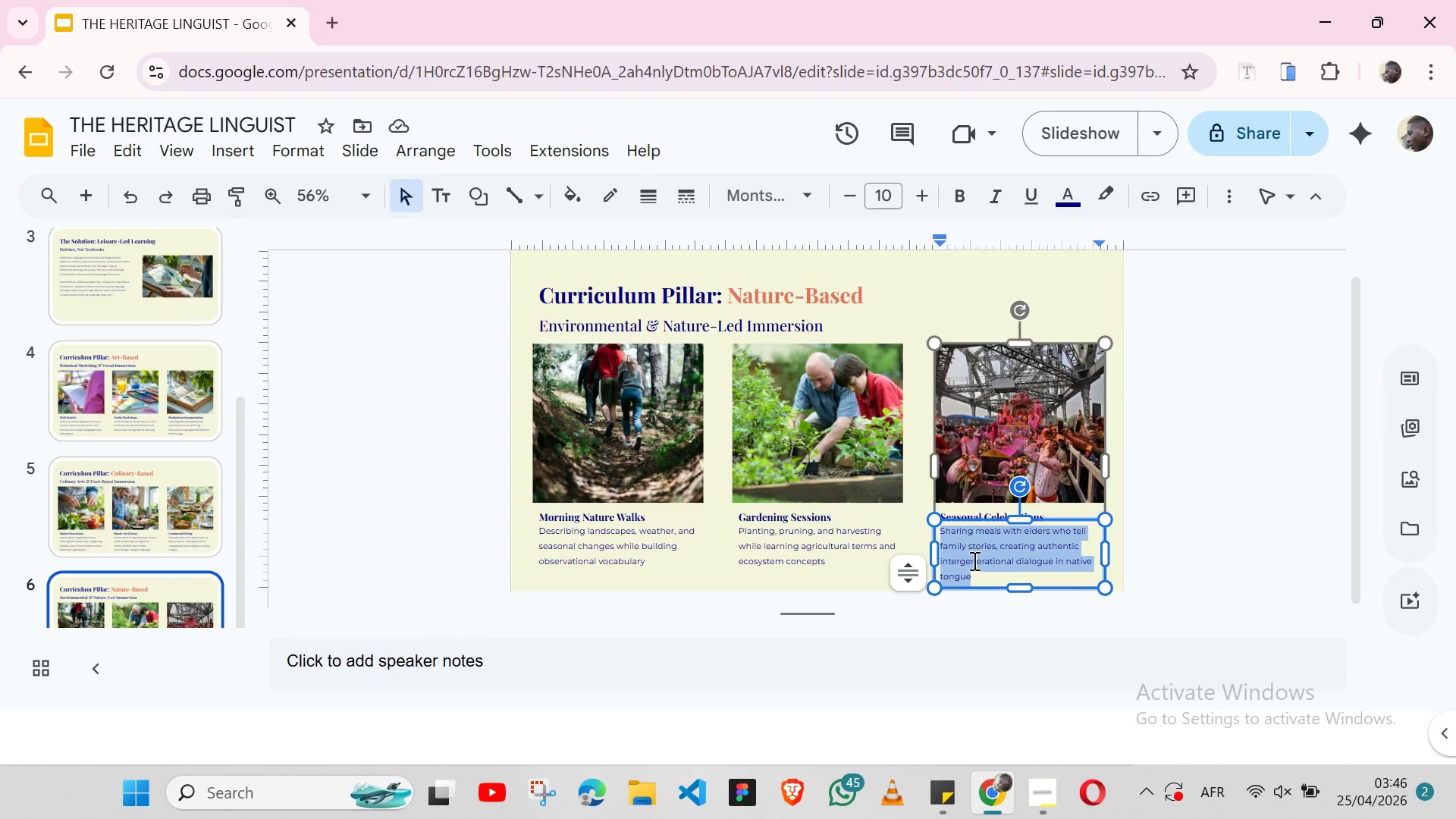 
key(Control+V)
 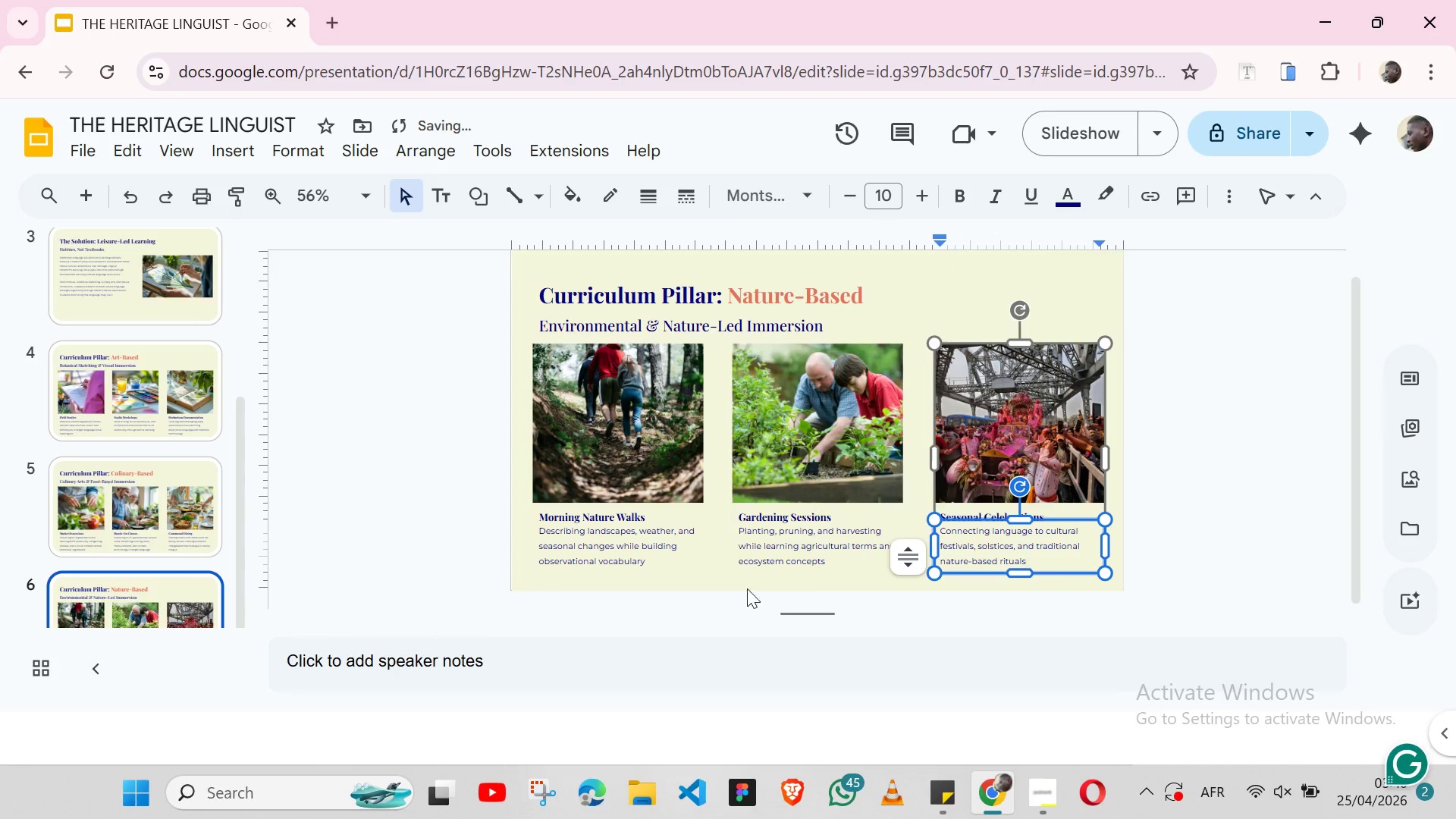 
left_click([712, 587])
 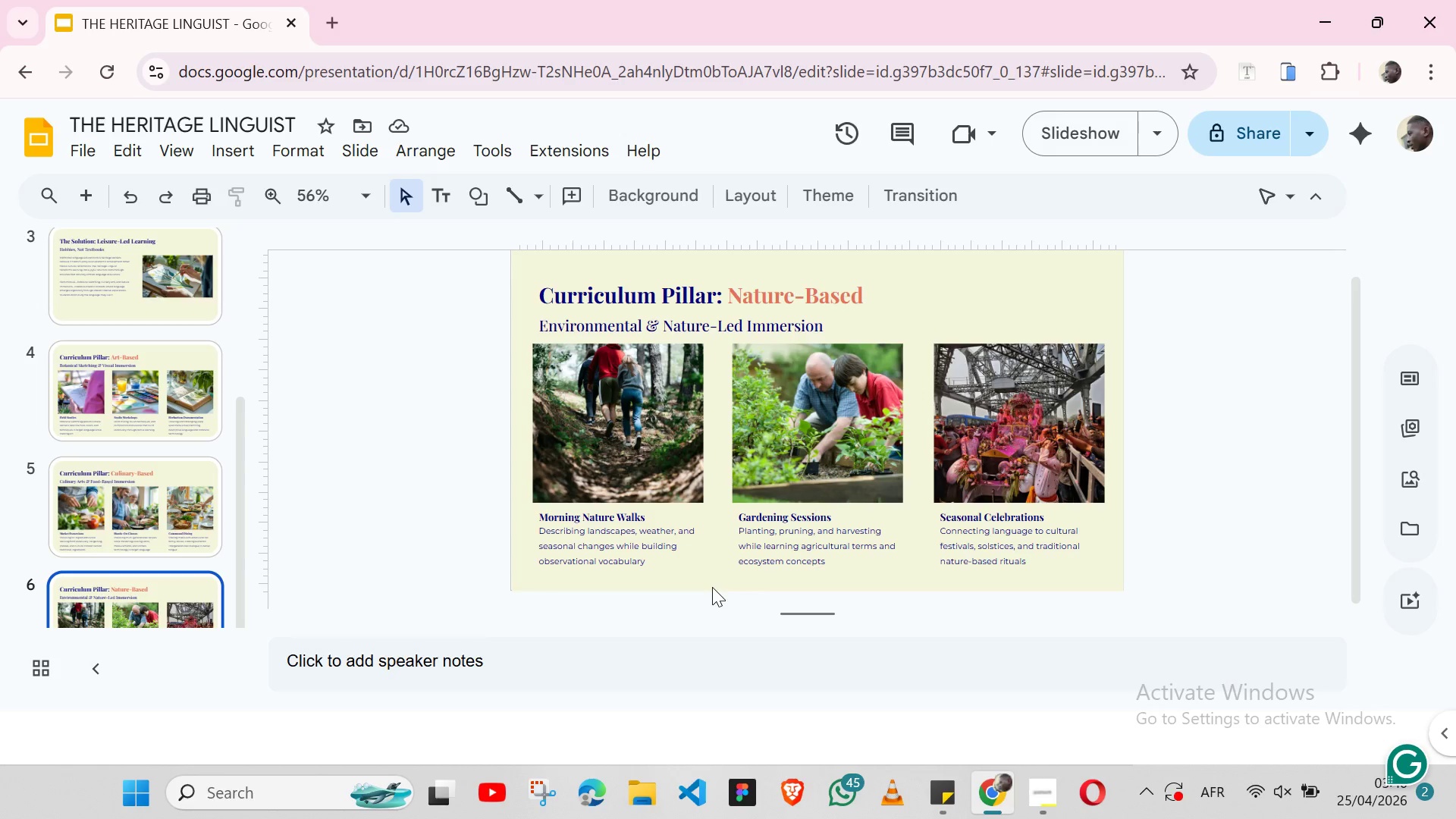 
wait(9.59)
 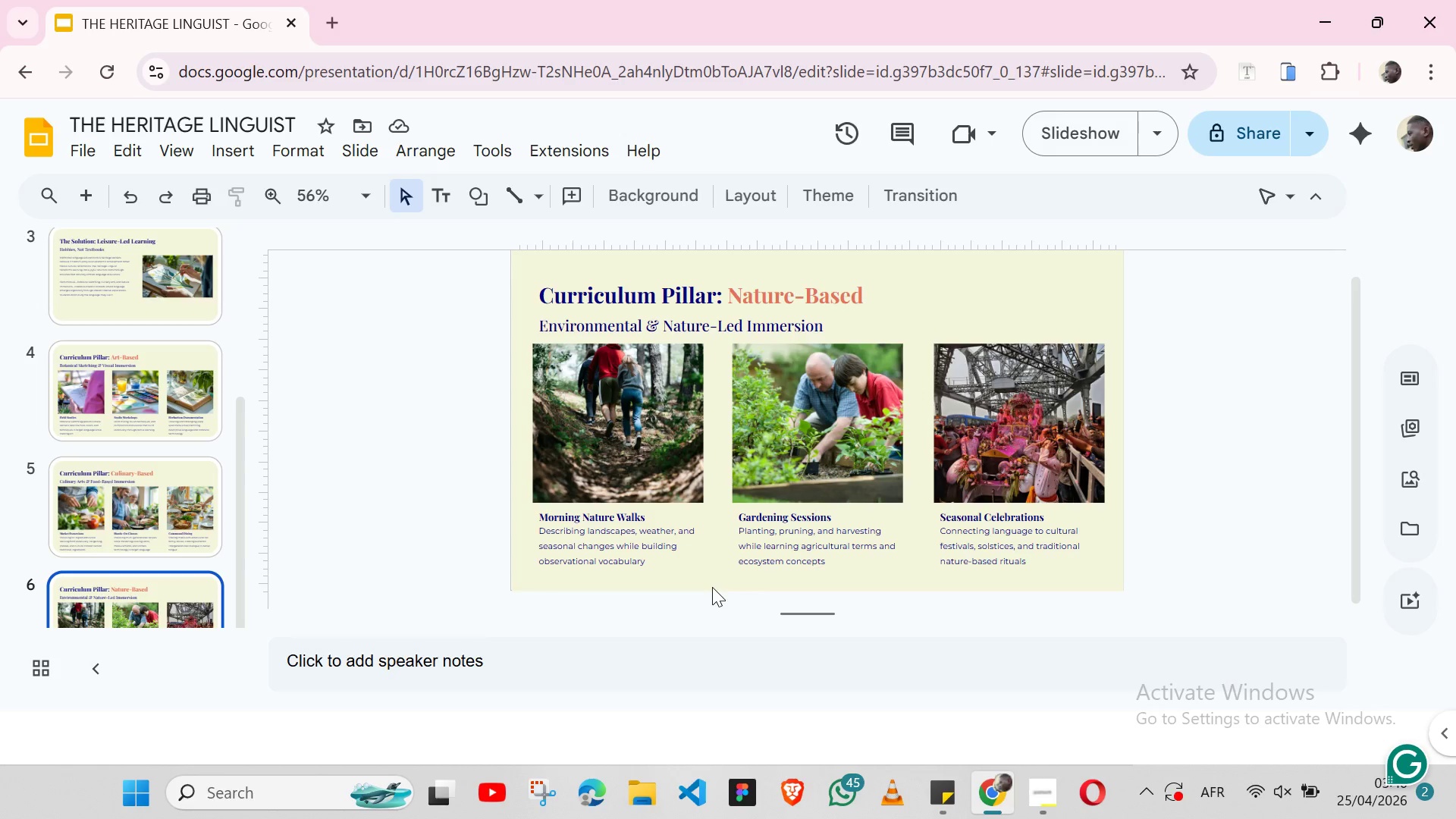 
left_click([155, 309])
 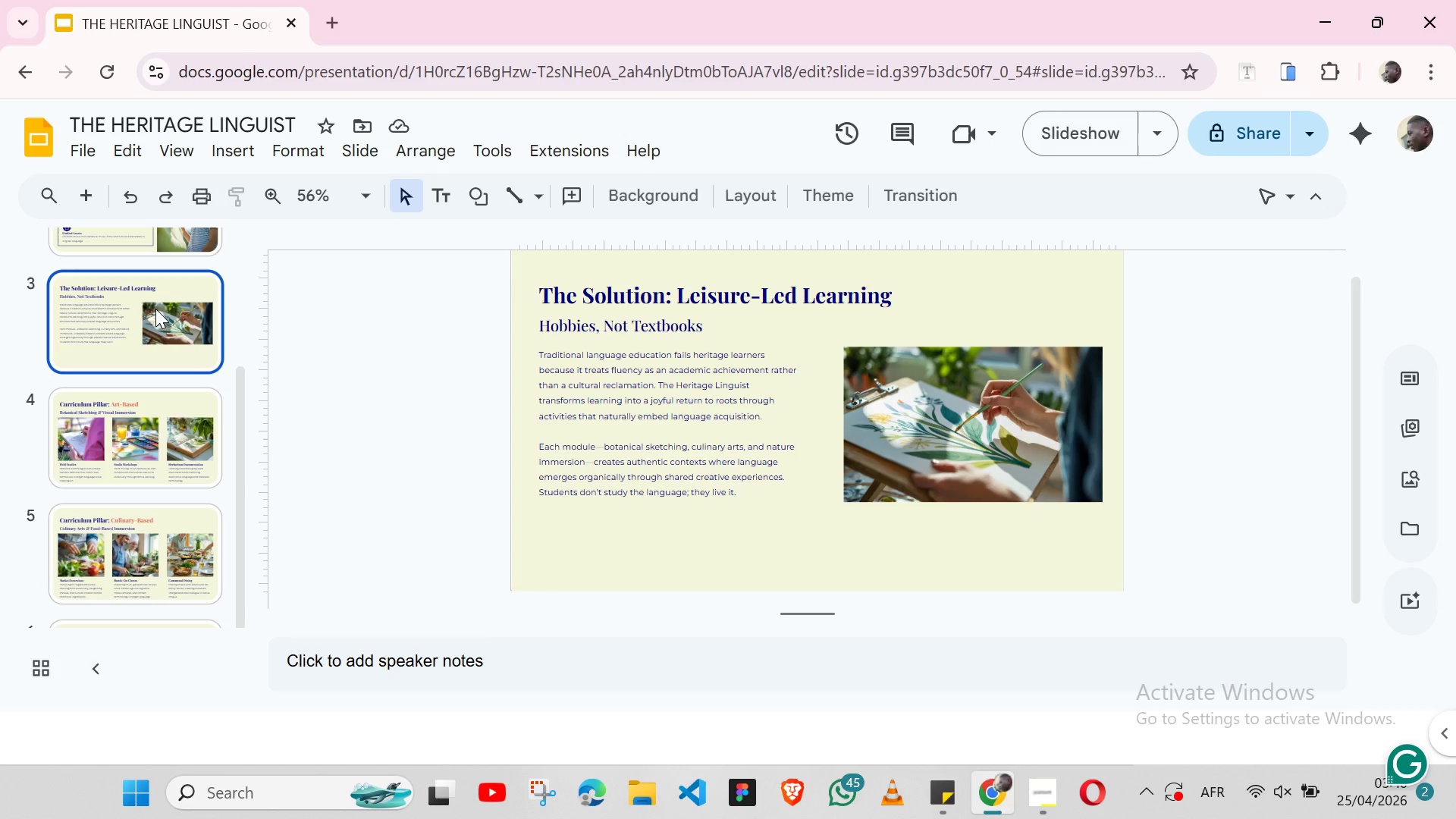 
wait(14.09)
 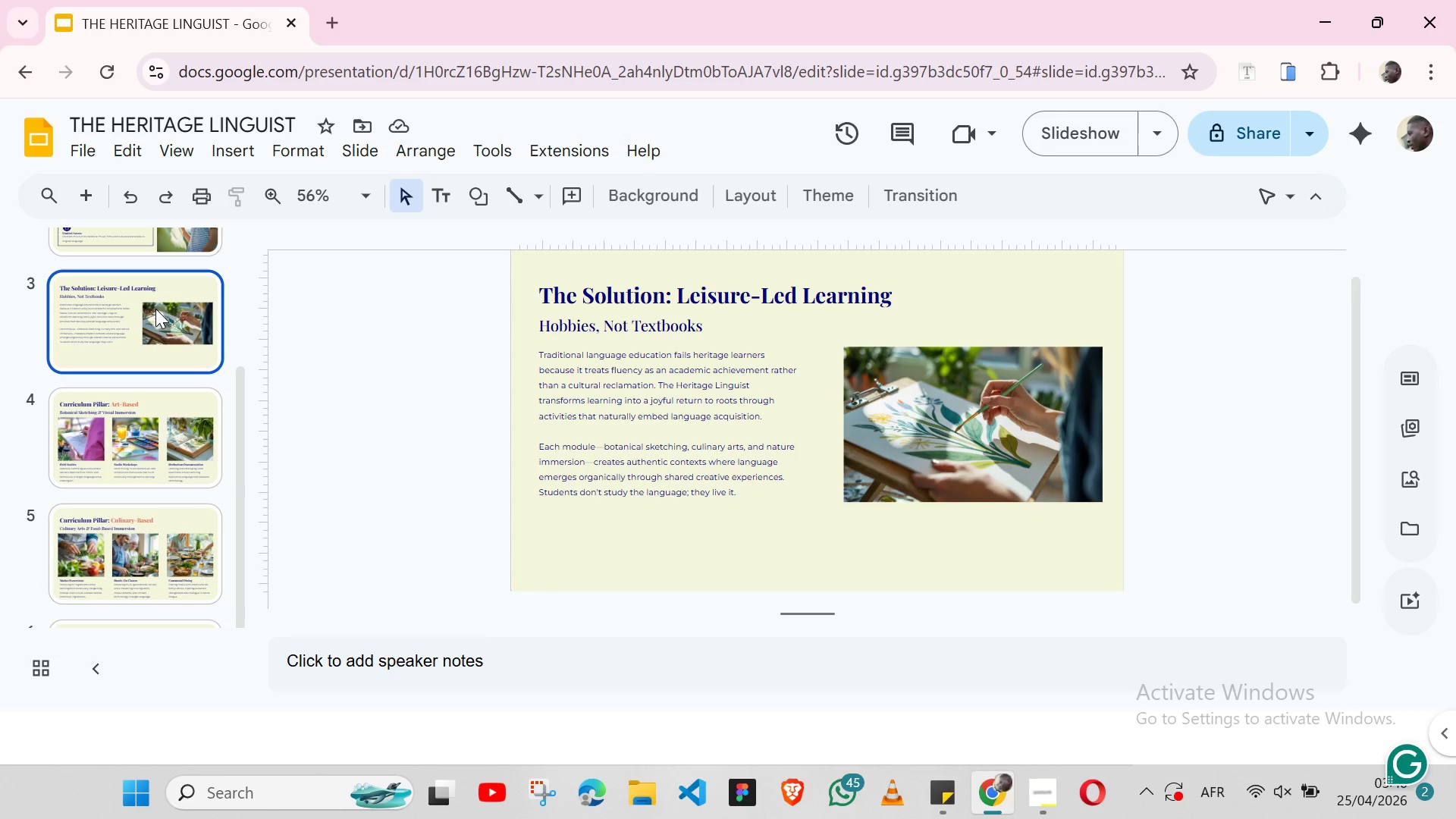 
left_click([89, 300])
 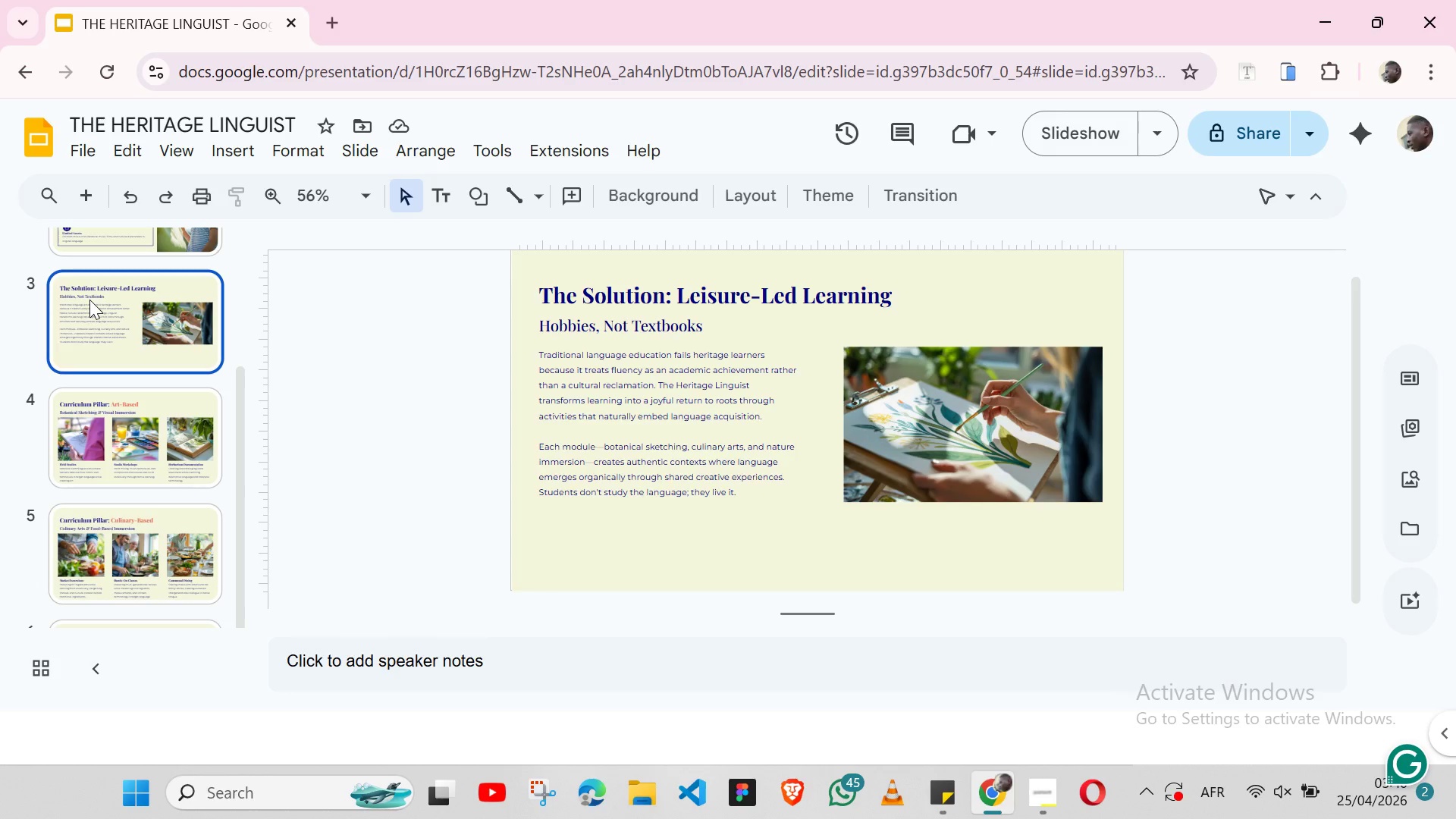 
key(Control+C)
 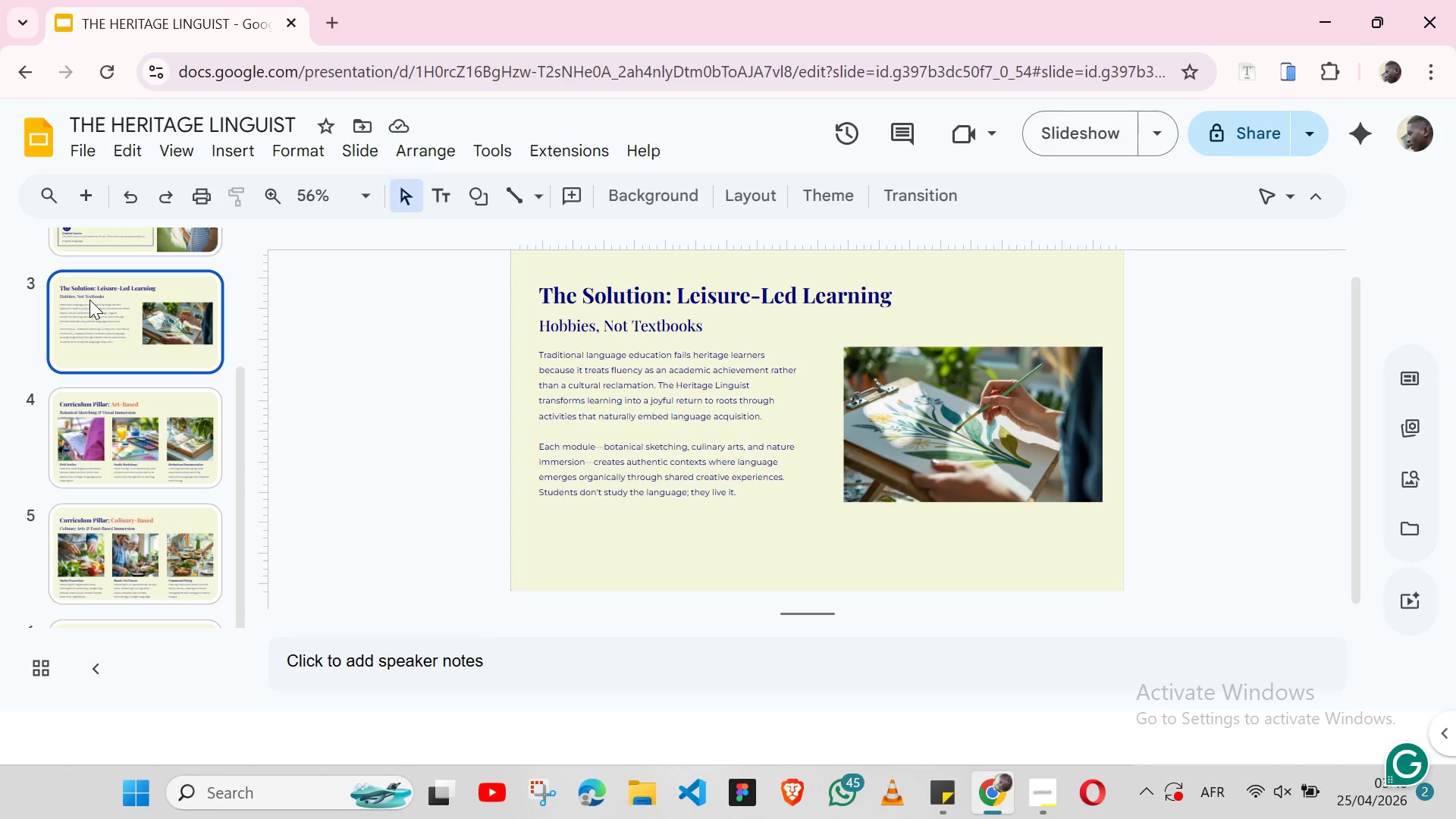 
key(Control+V)
 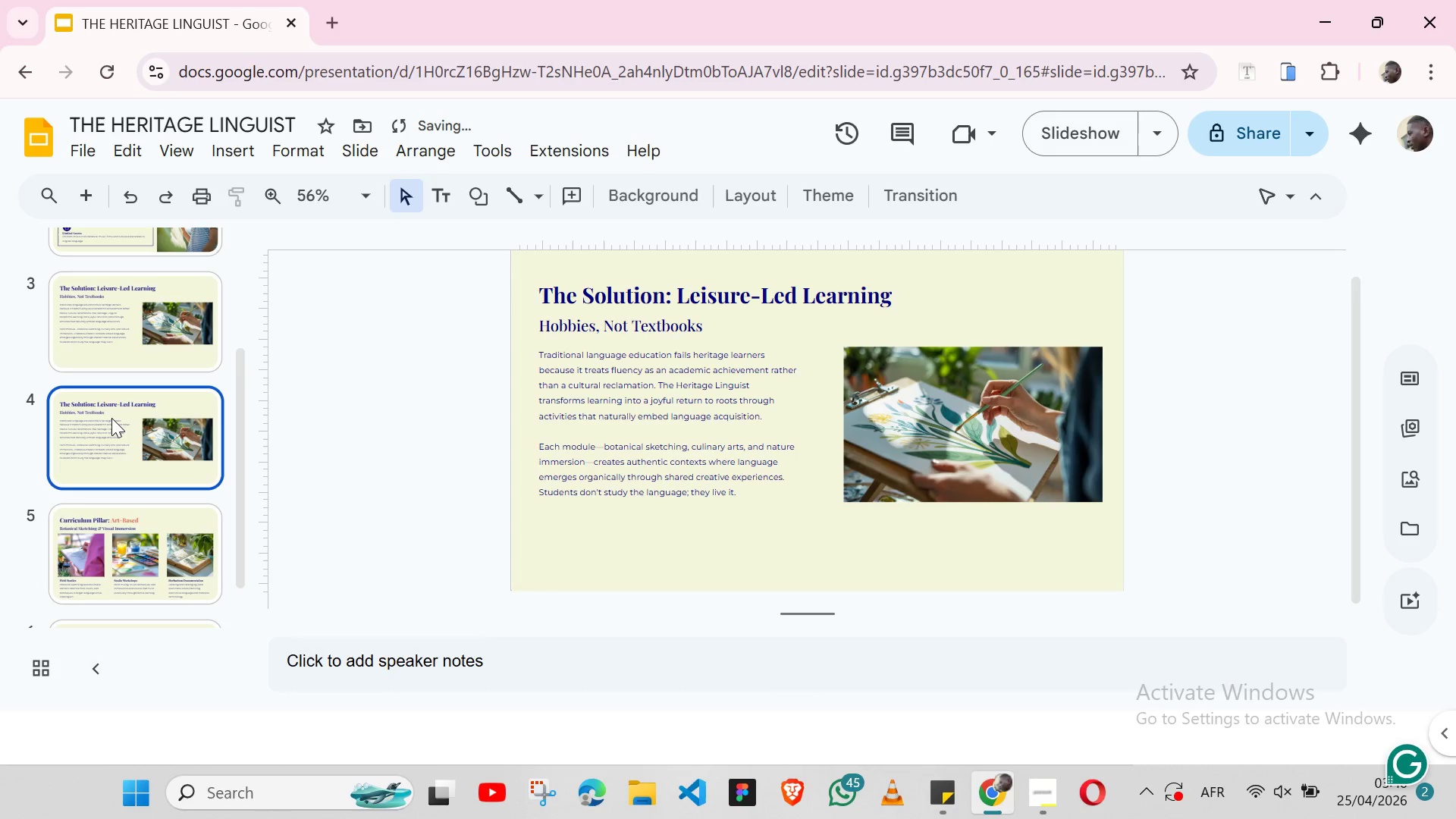 
left_click_drag(start_coordinate=[111, 418], to_coordinate=[96, 678])
 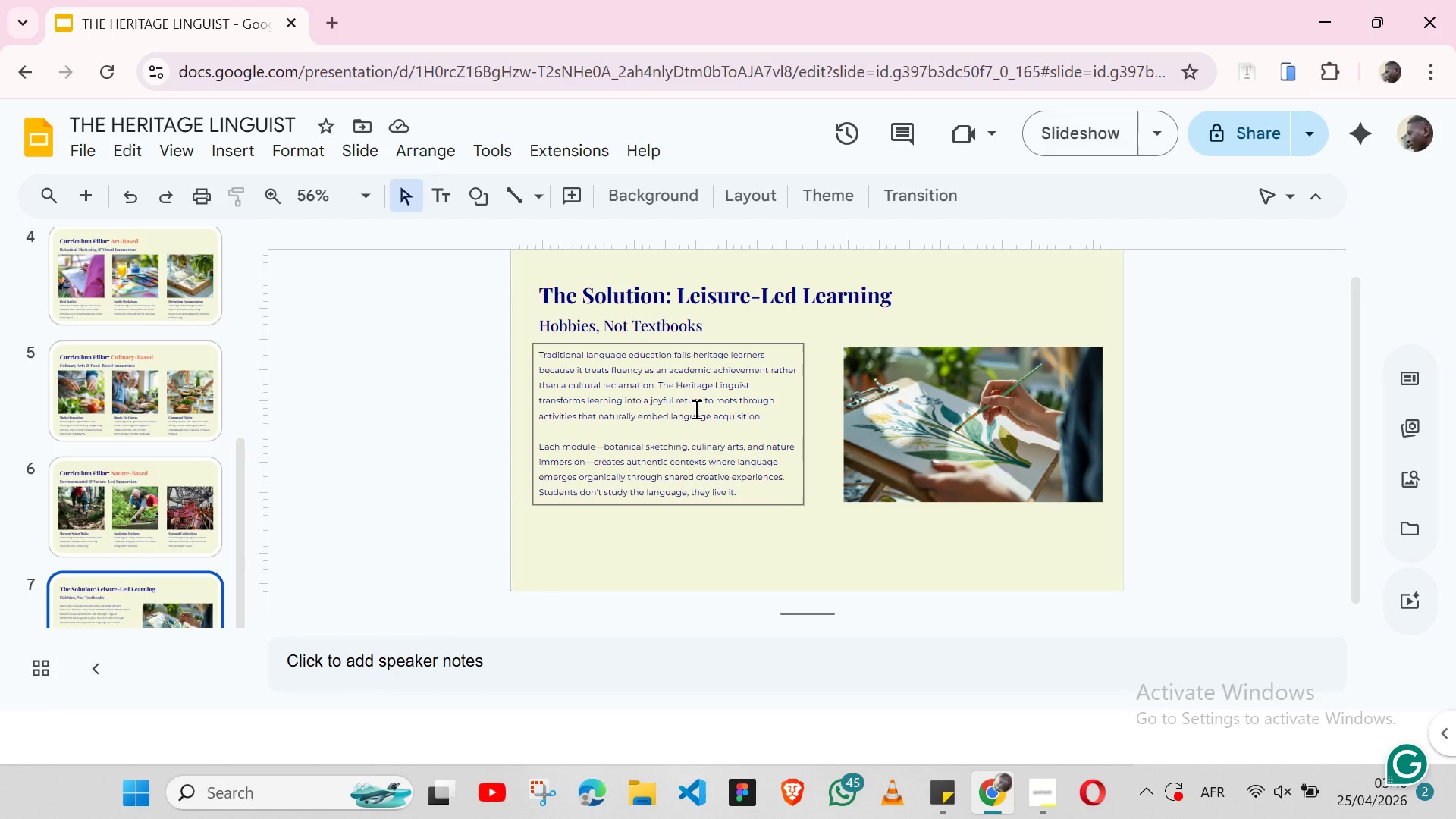 
wait(7.72)
 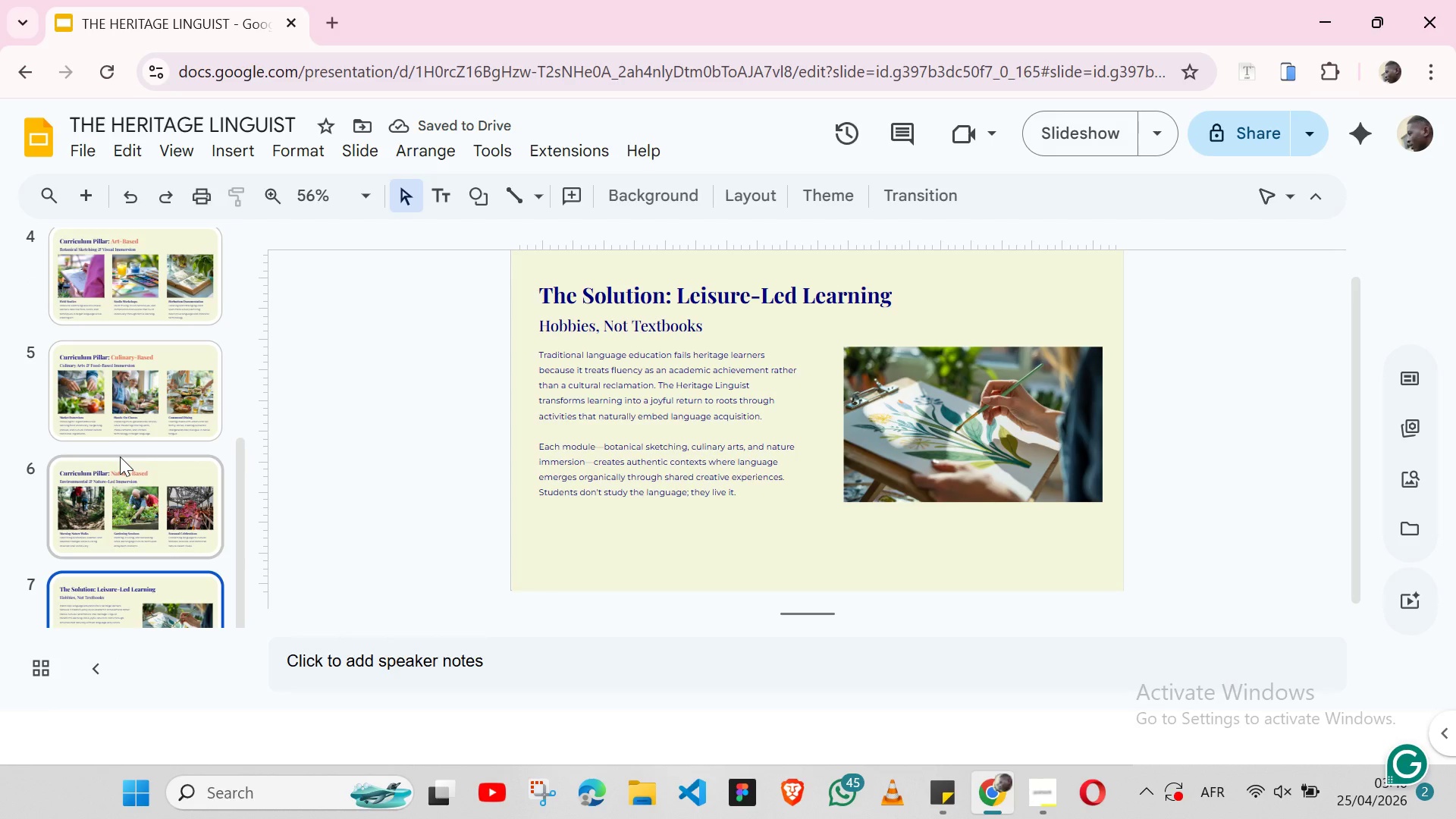 
left_click([931, 787])
 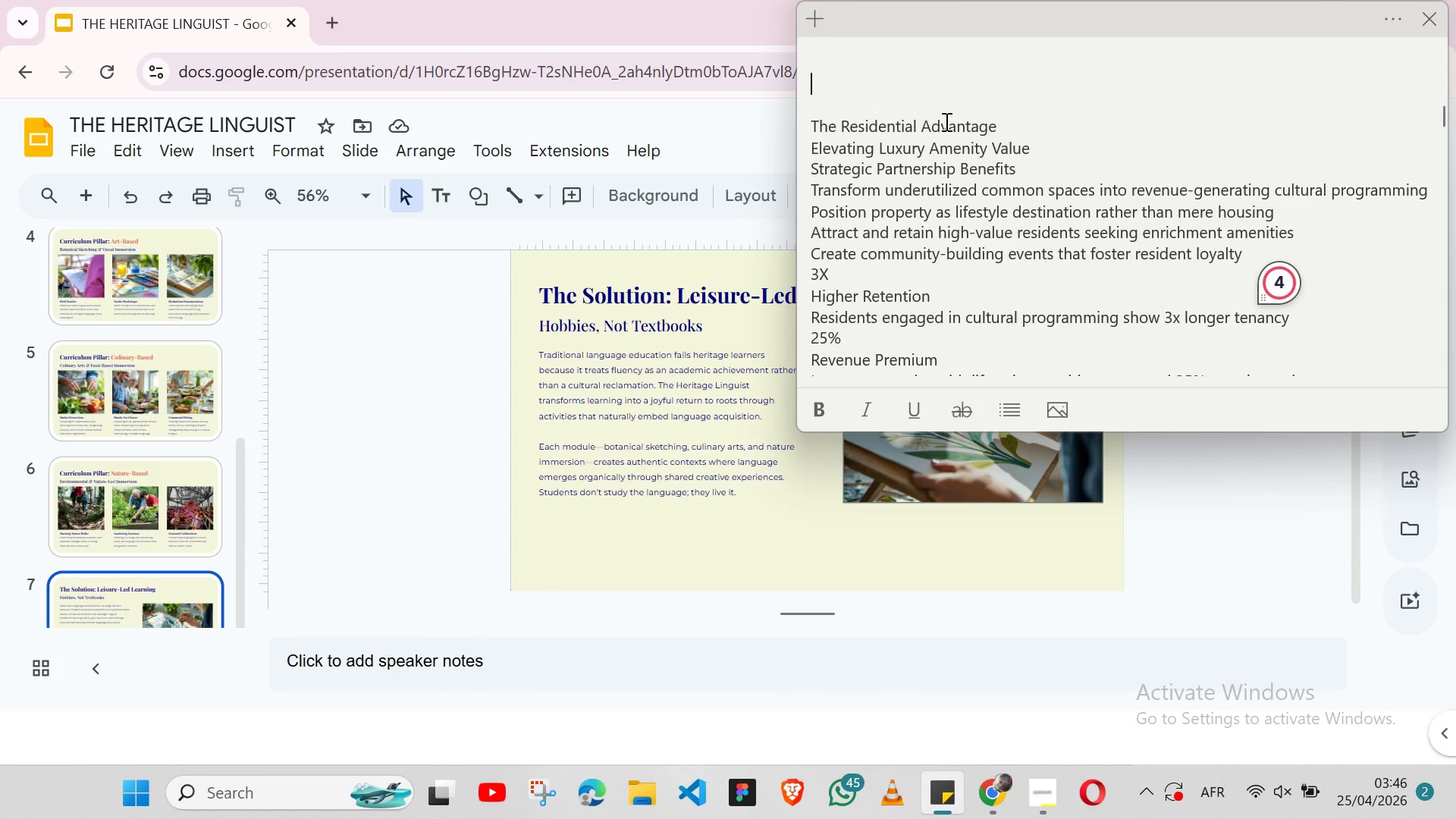 
double_click([939, 121])
 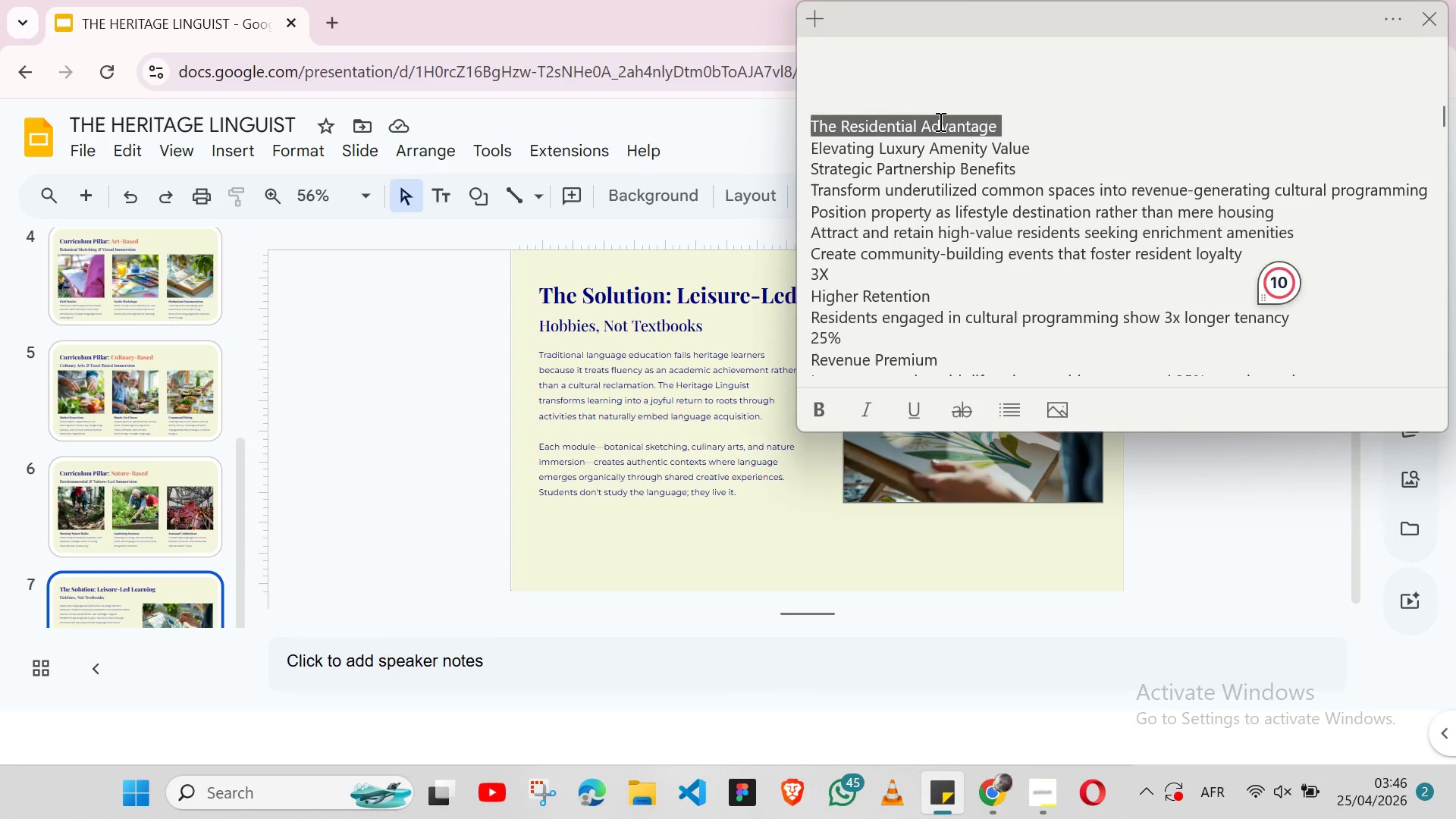 
triple_click([939, 121])
 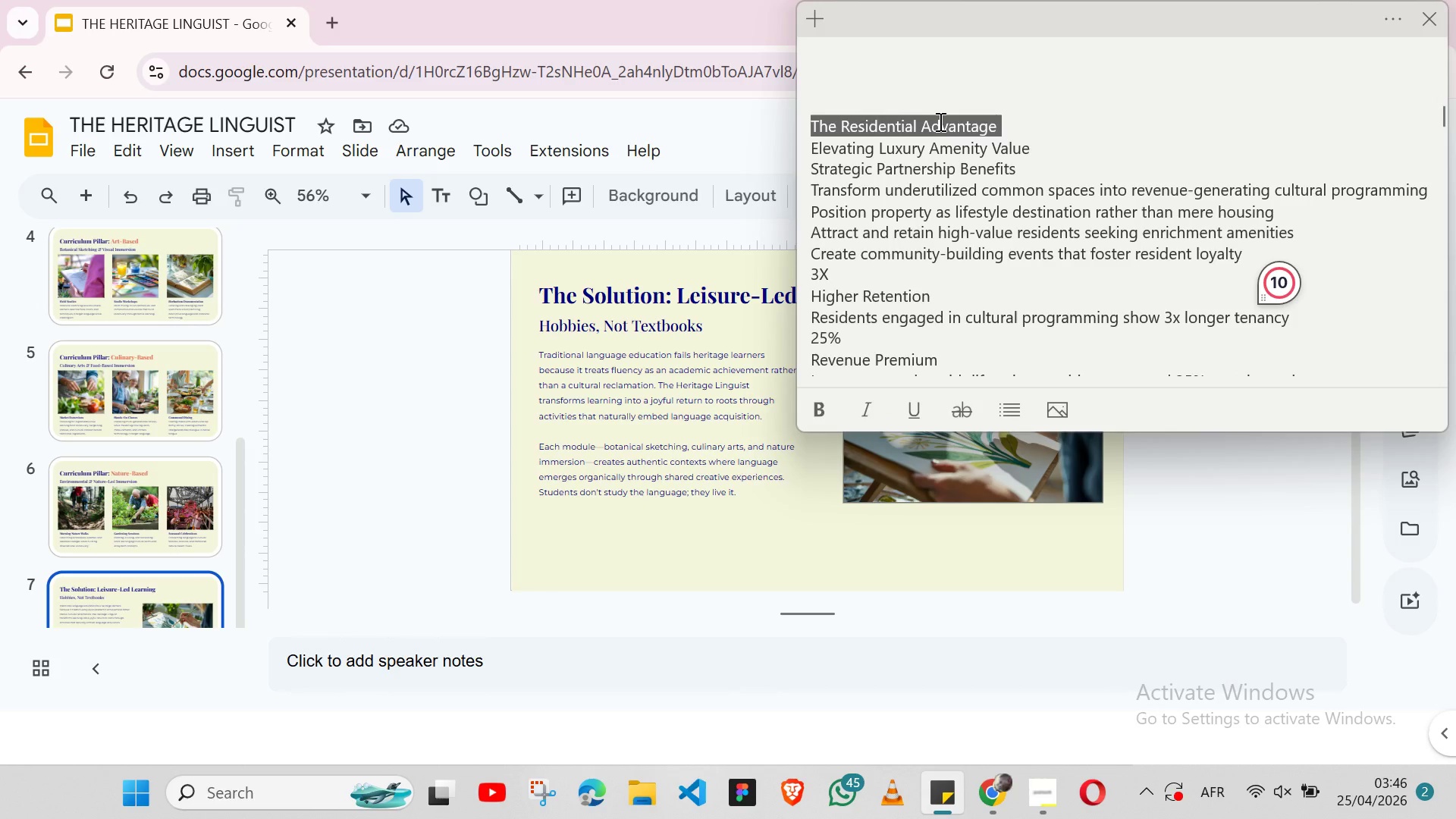 
key(Shift+ArrowLeft)
 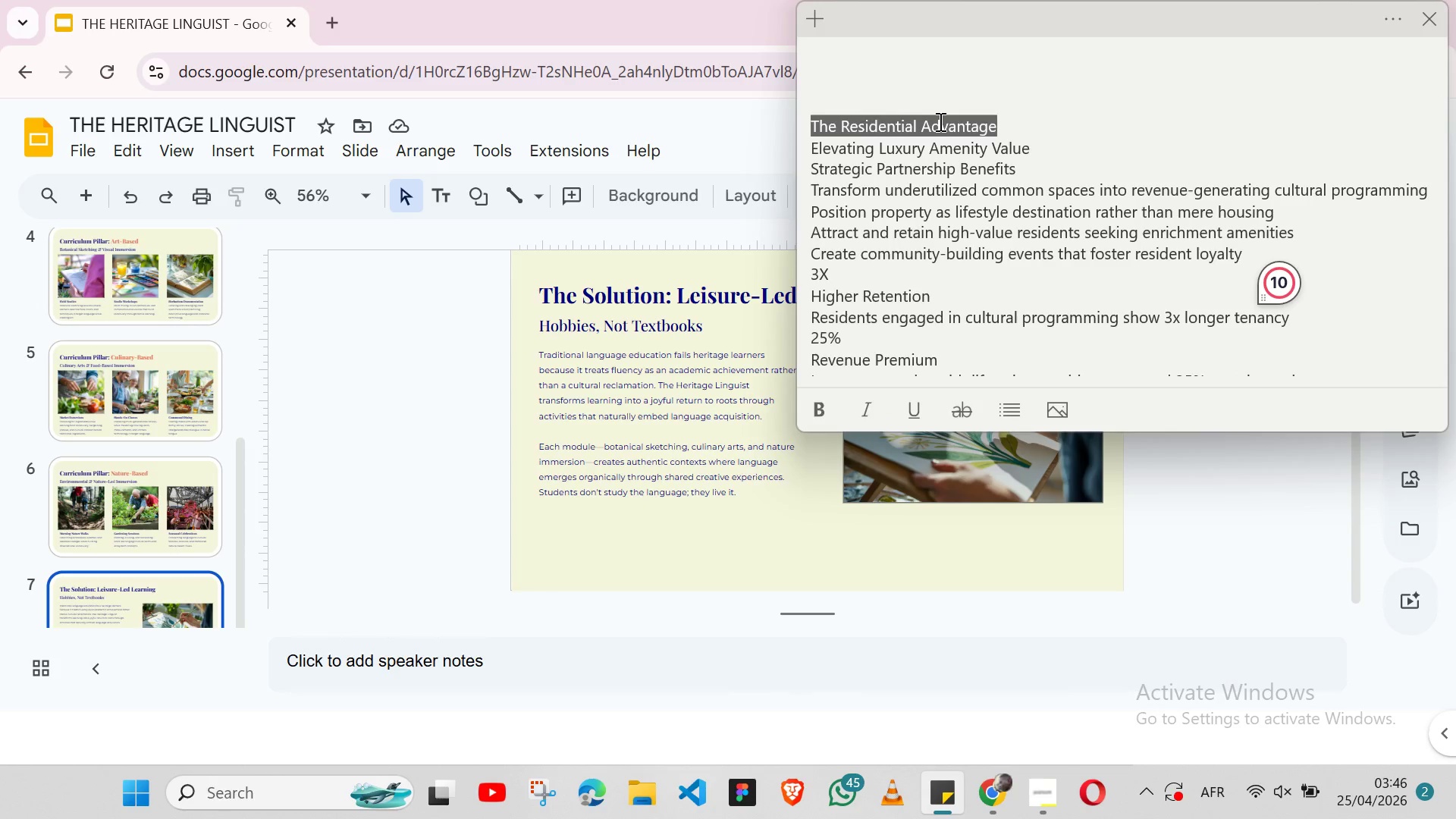 
key(Control+ControlLeft)
 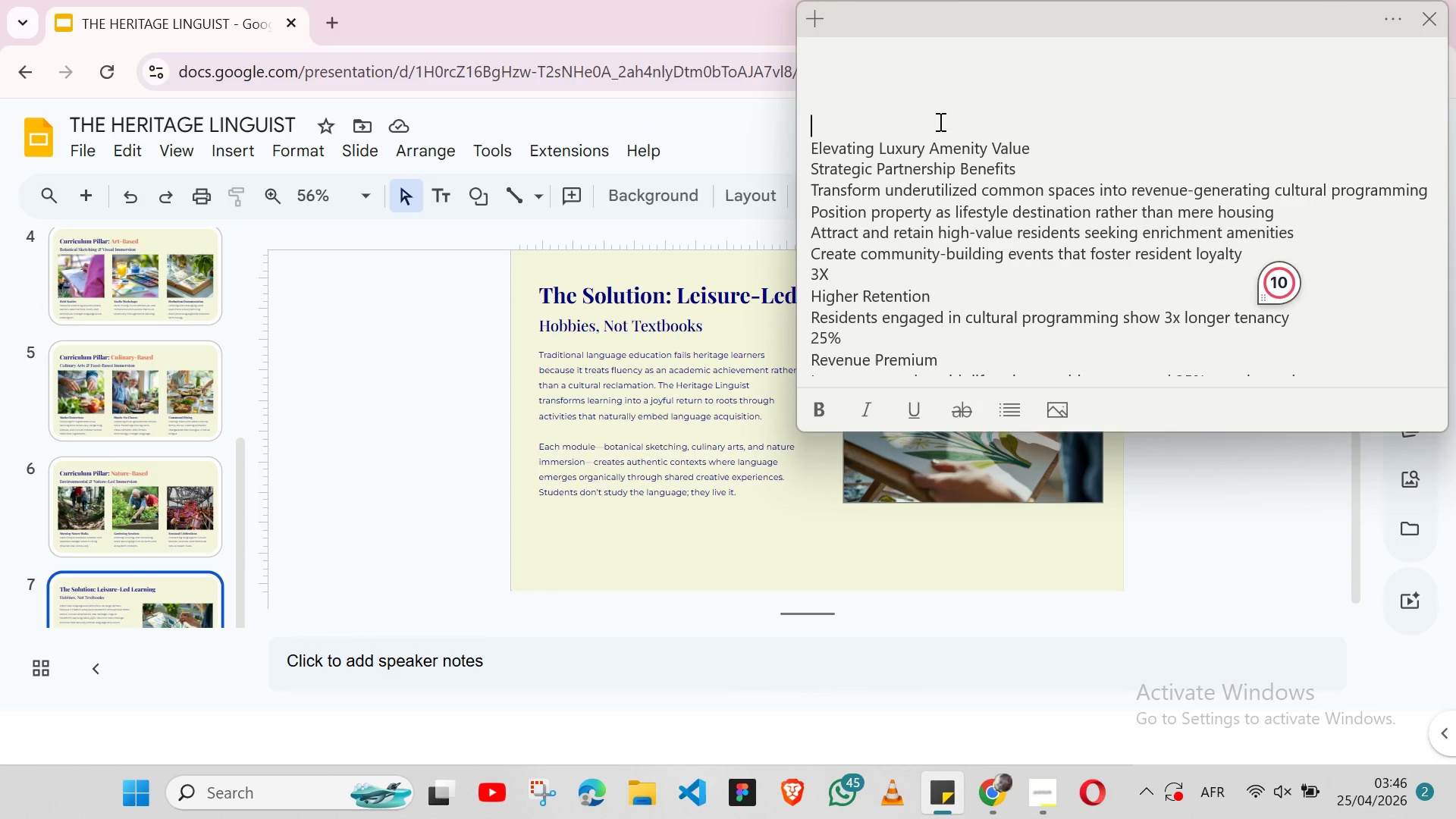 
key(Control+X)
 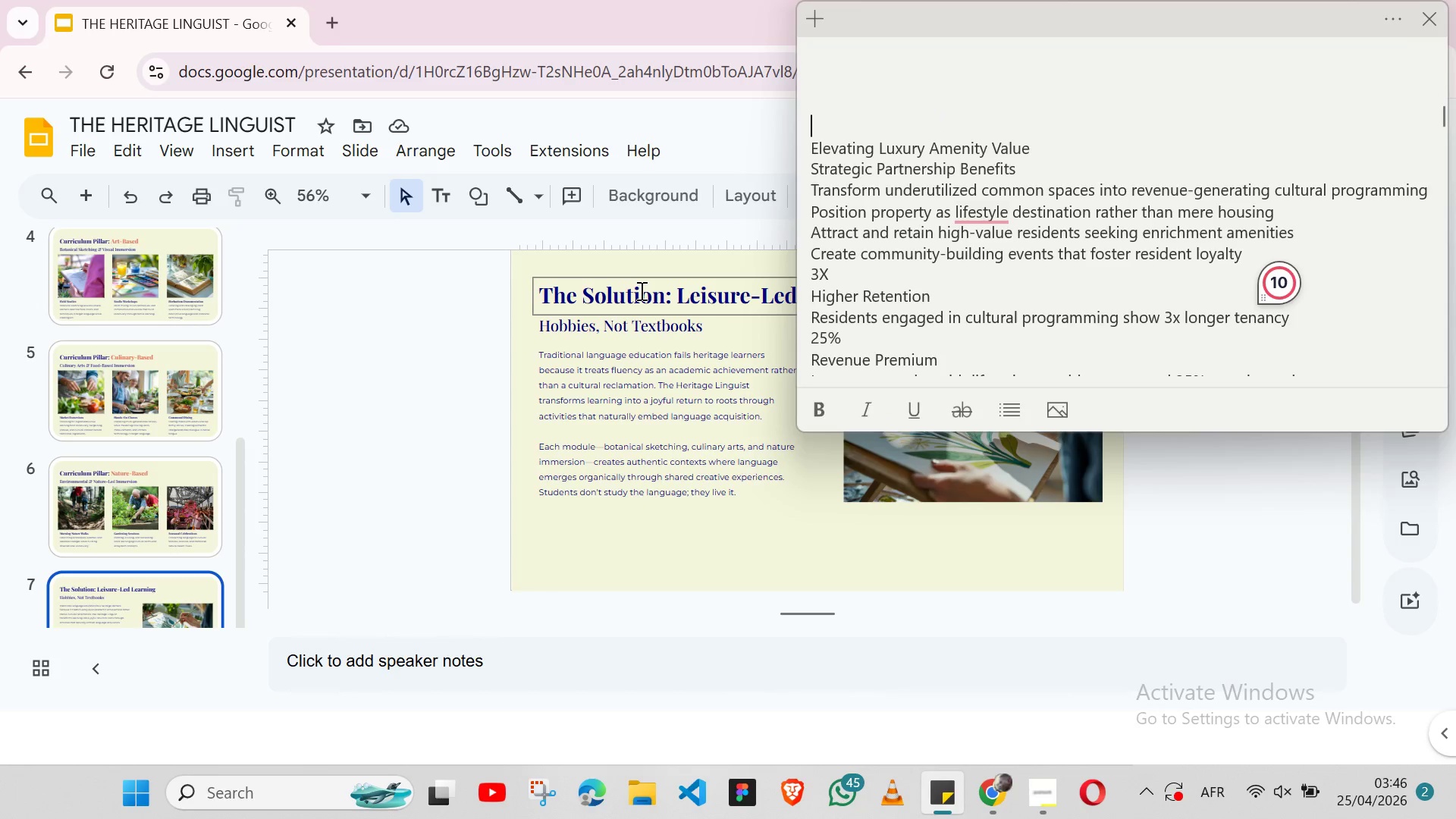 
double_click([640, 290])
 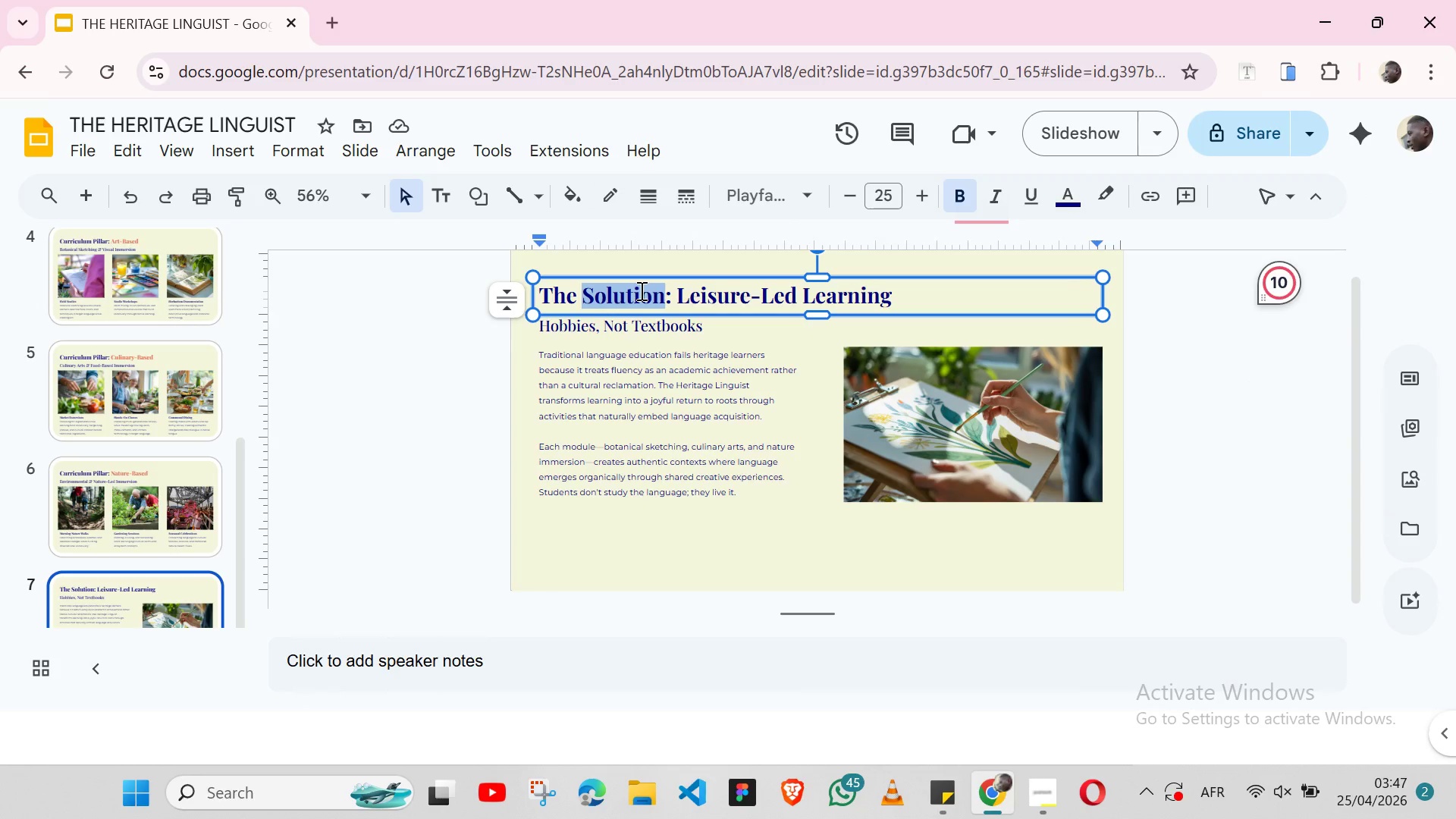 
triple_click([640, 290])
 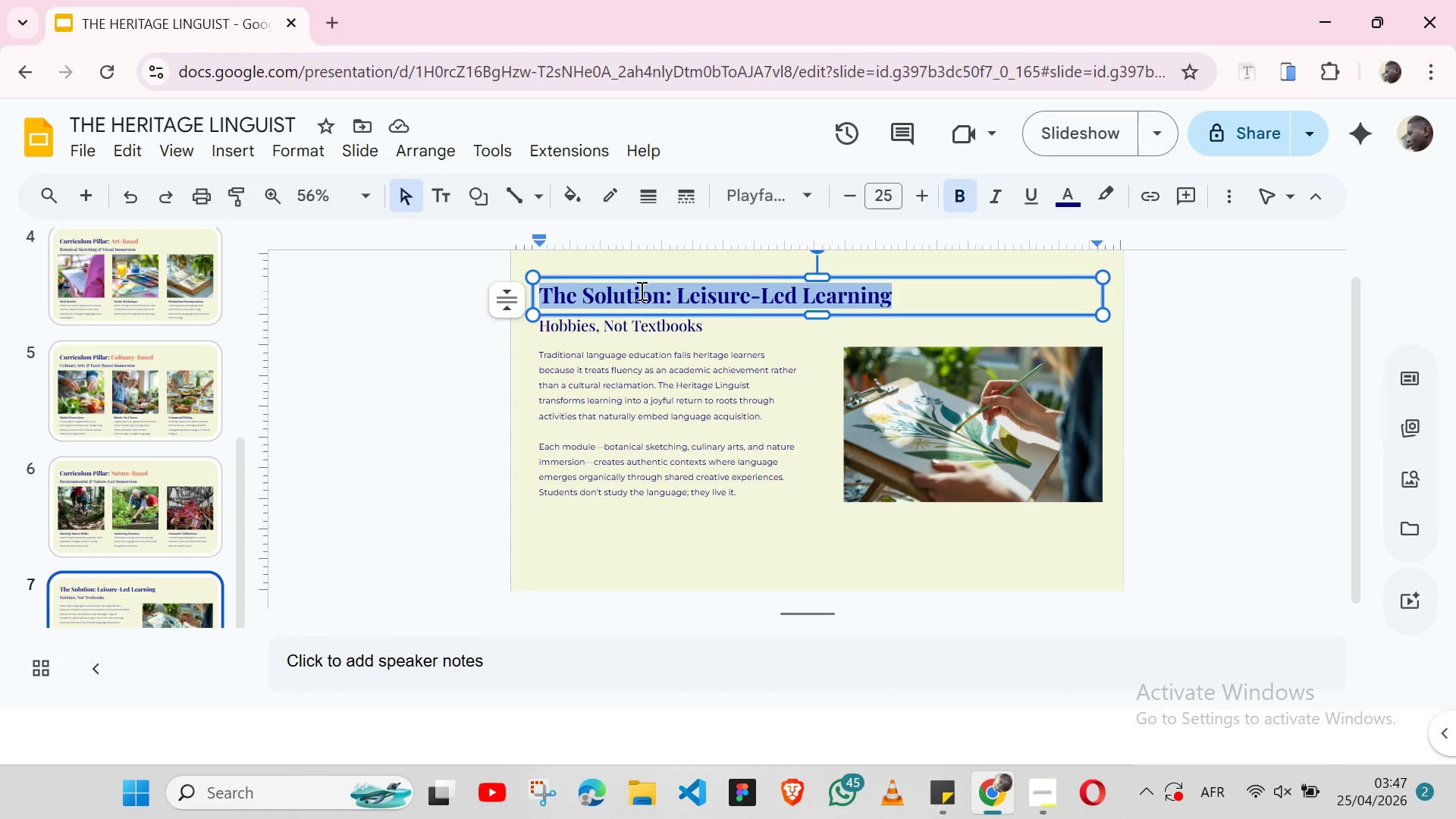 
key(Control+V)
 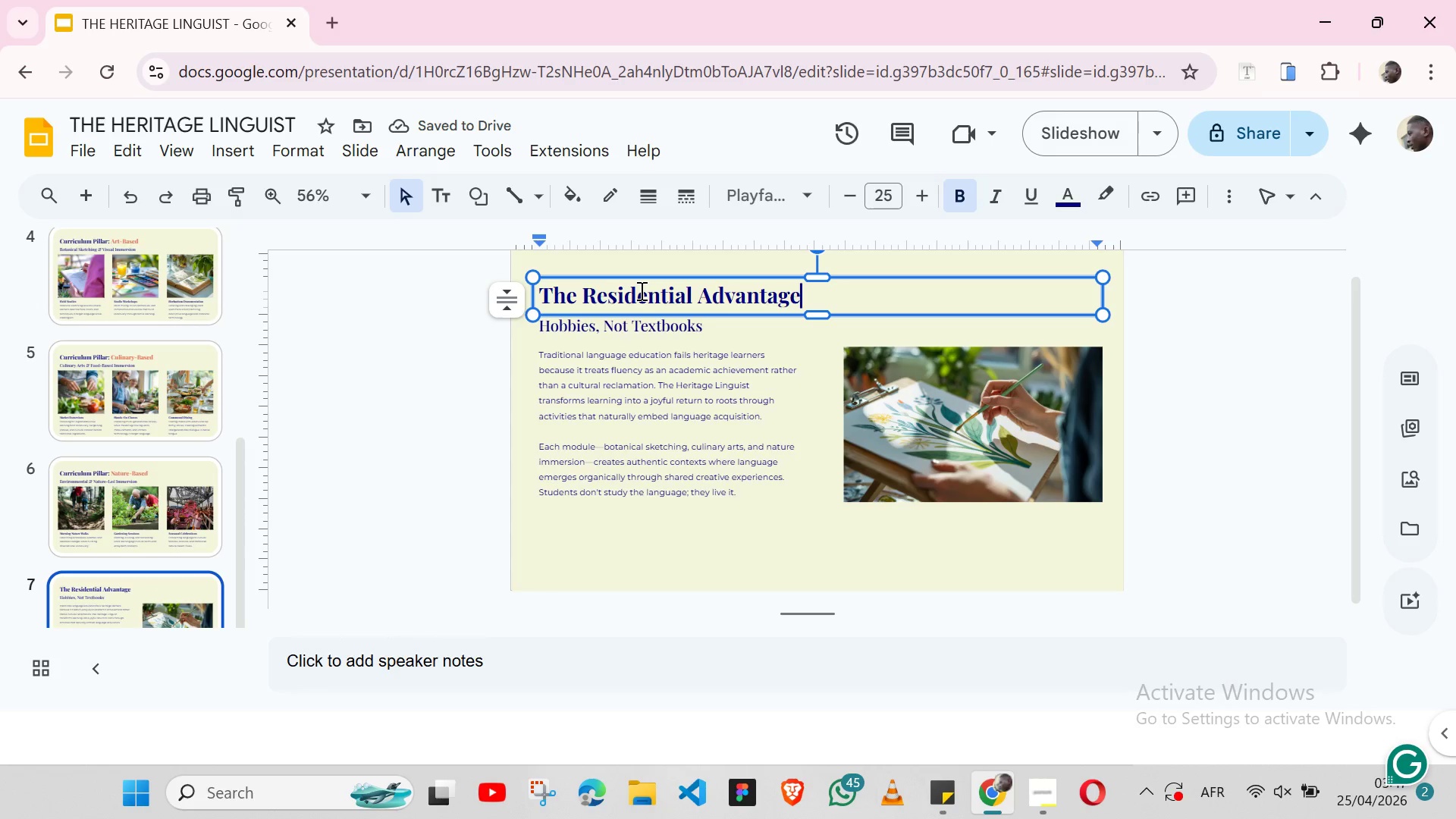 
wait(10.22)
 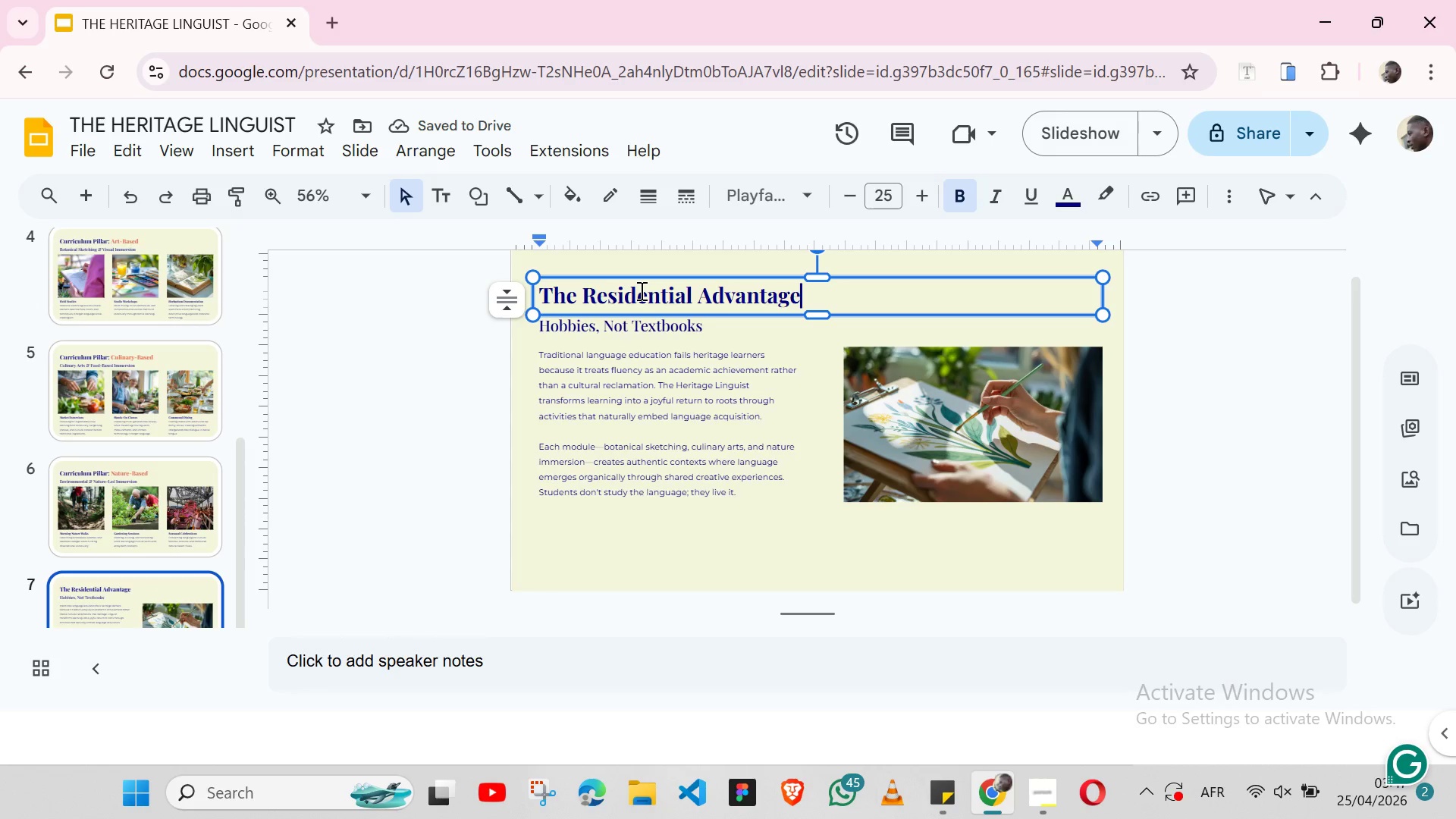 
left_click([944, 792])
 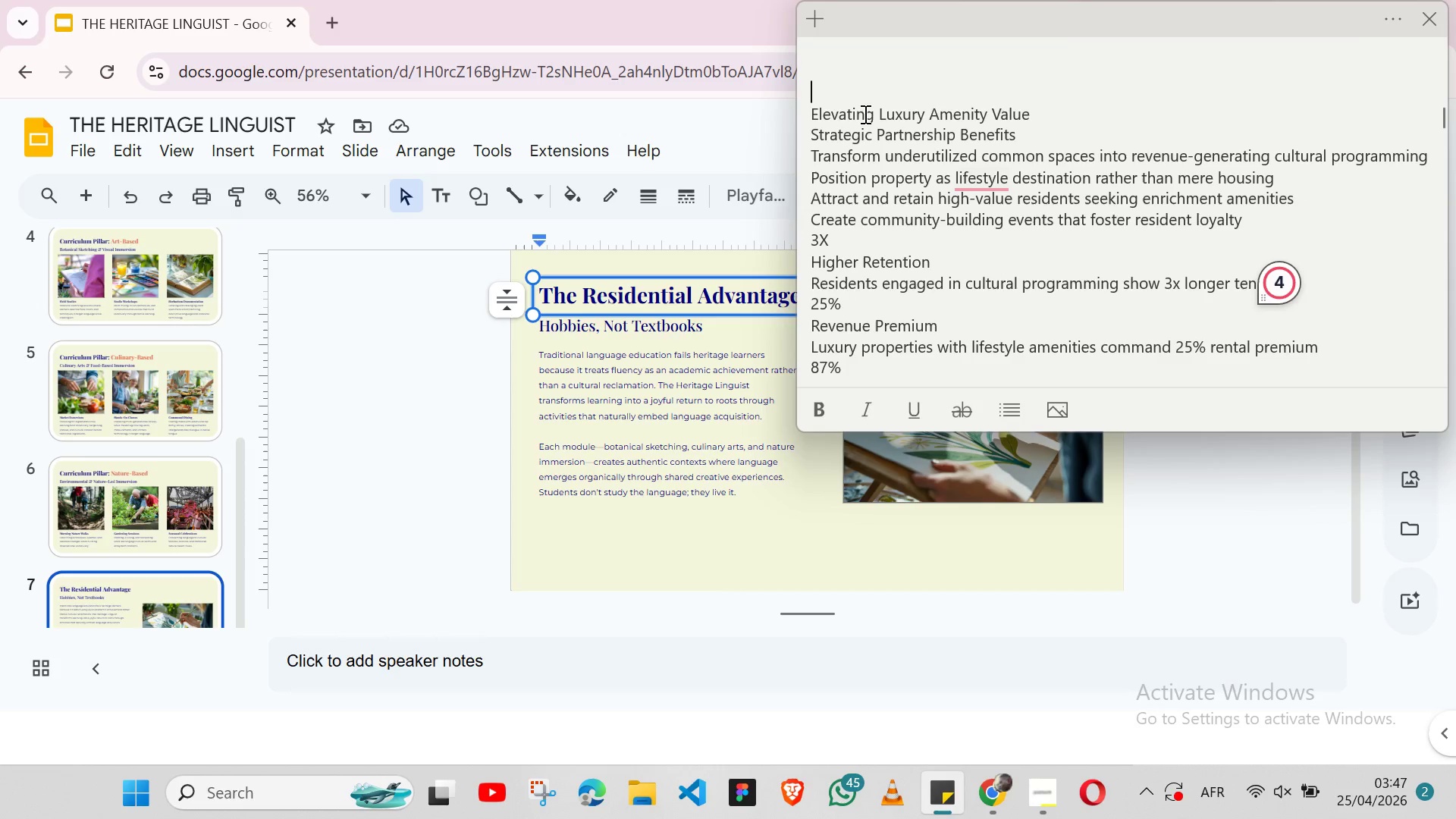 
double_click([864, 114])
 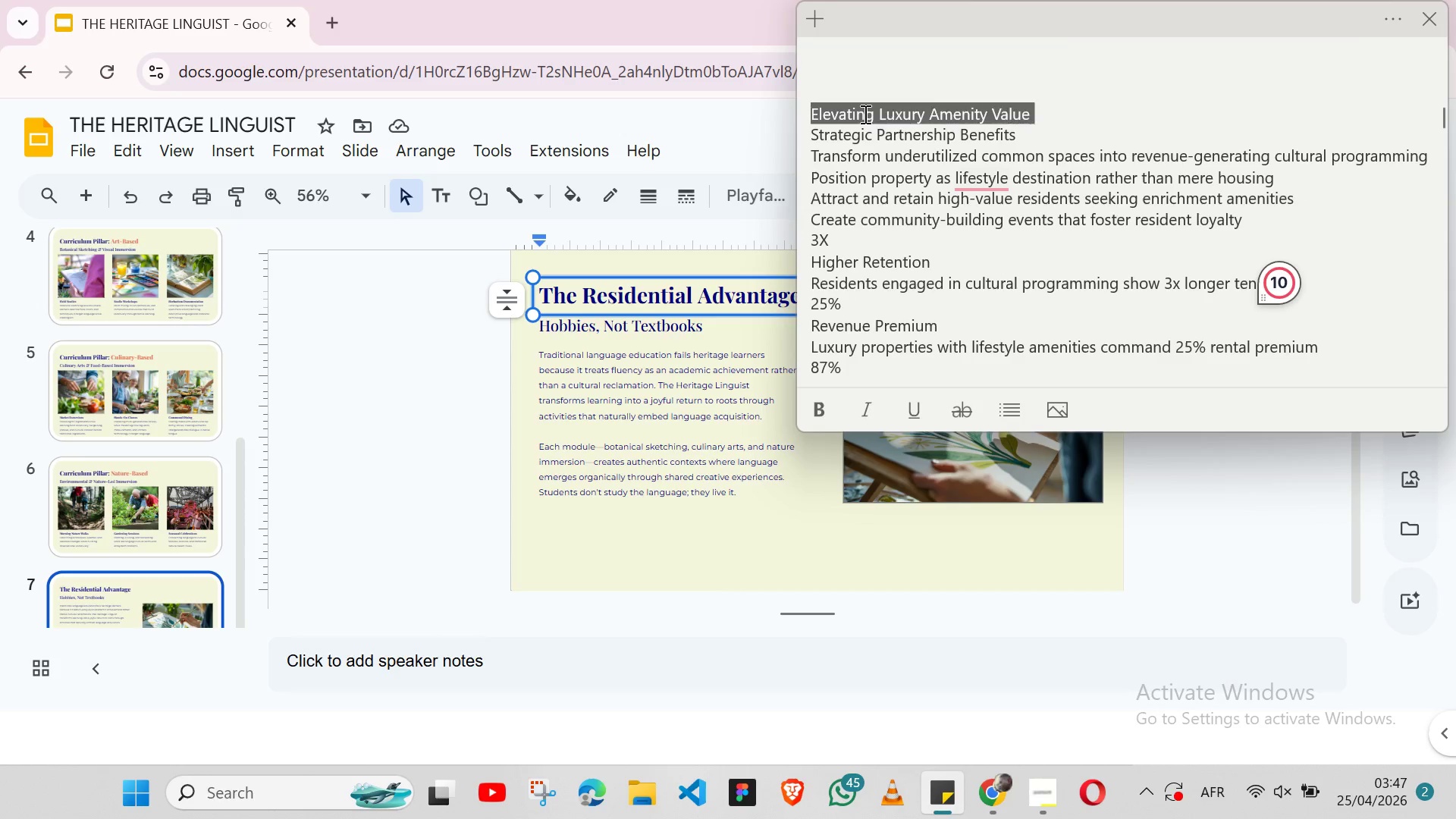 
triple_click([864, 114])
 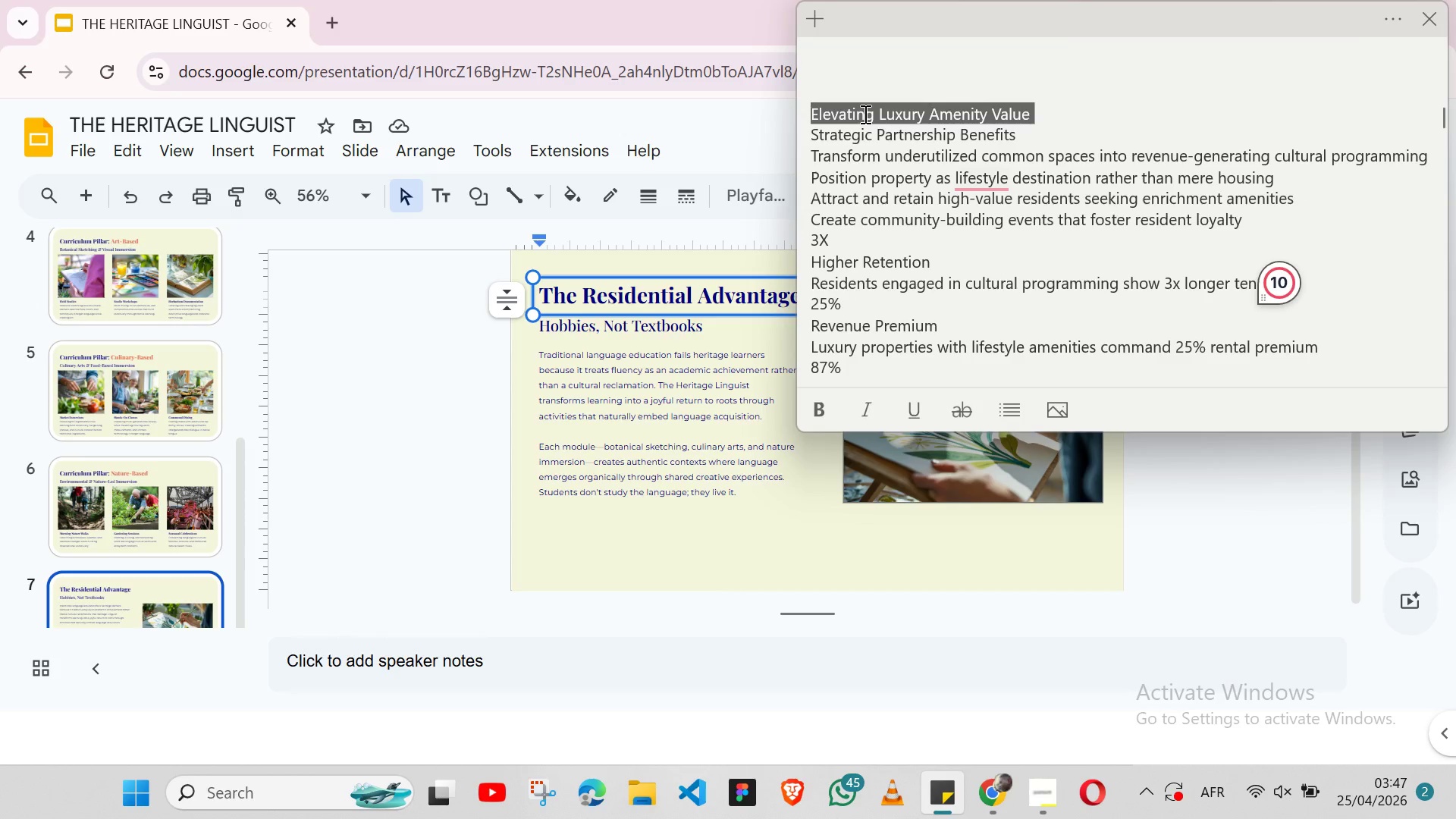 
key(Shift+ShiftLeft)
 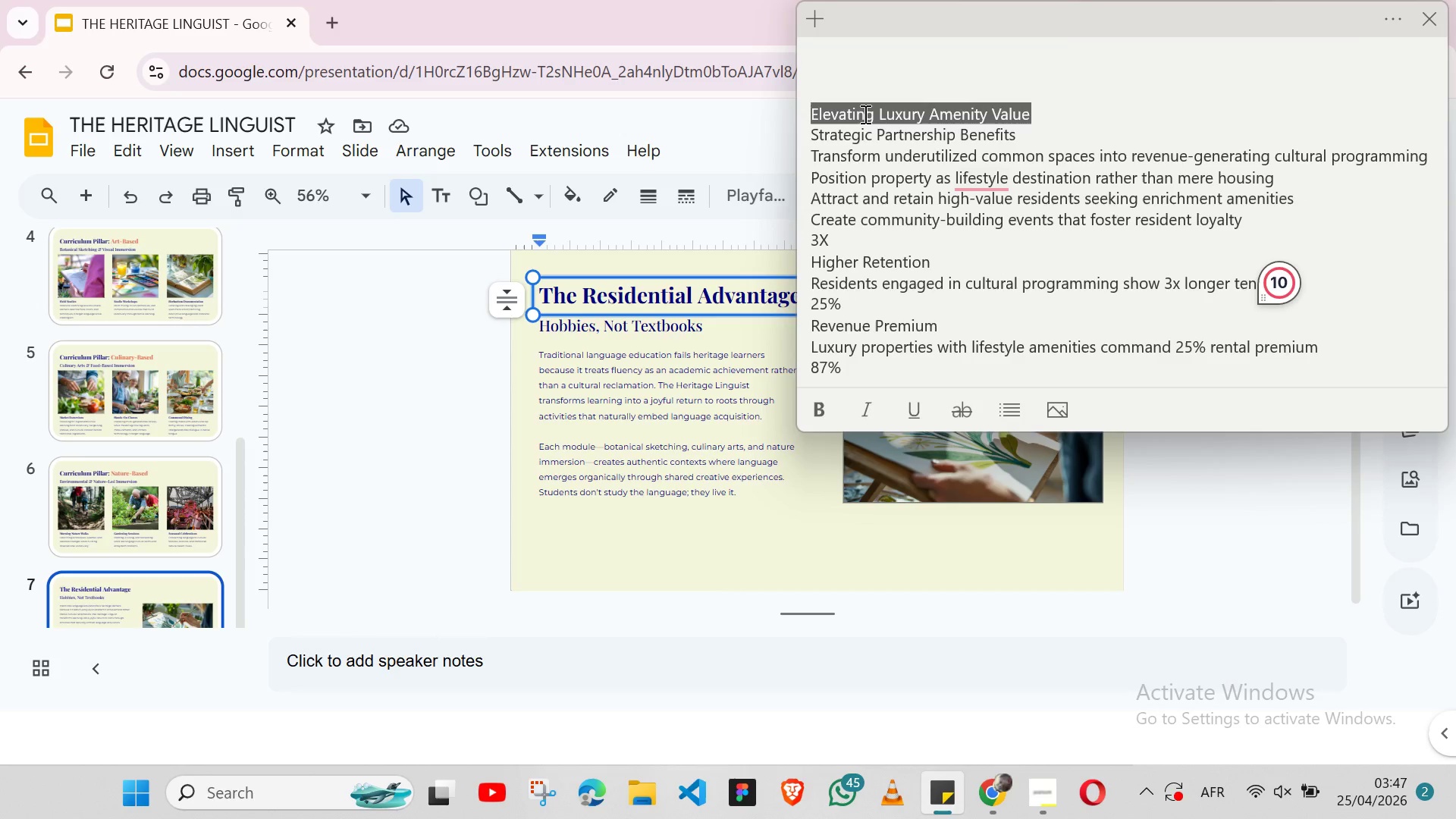 
key(Shift+ArrowLeft)
 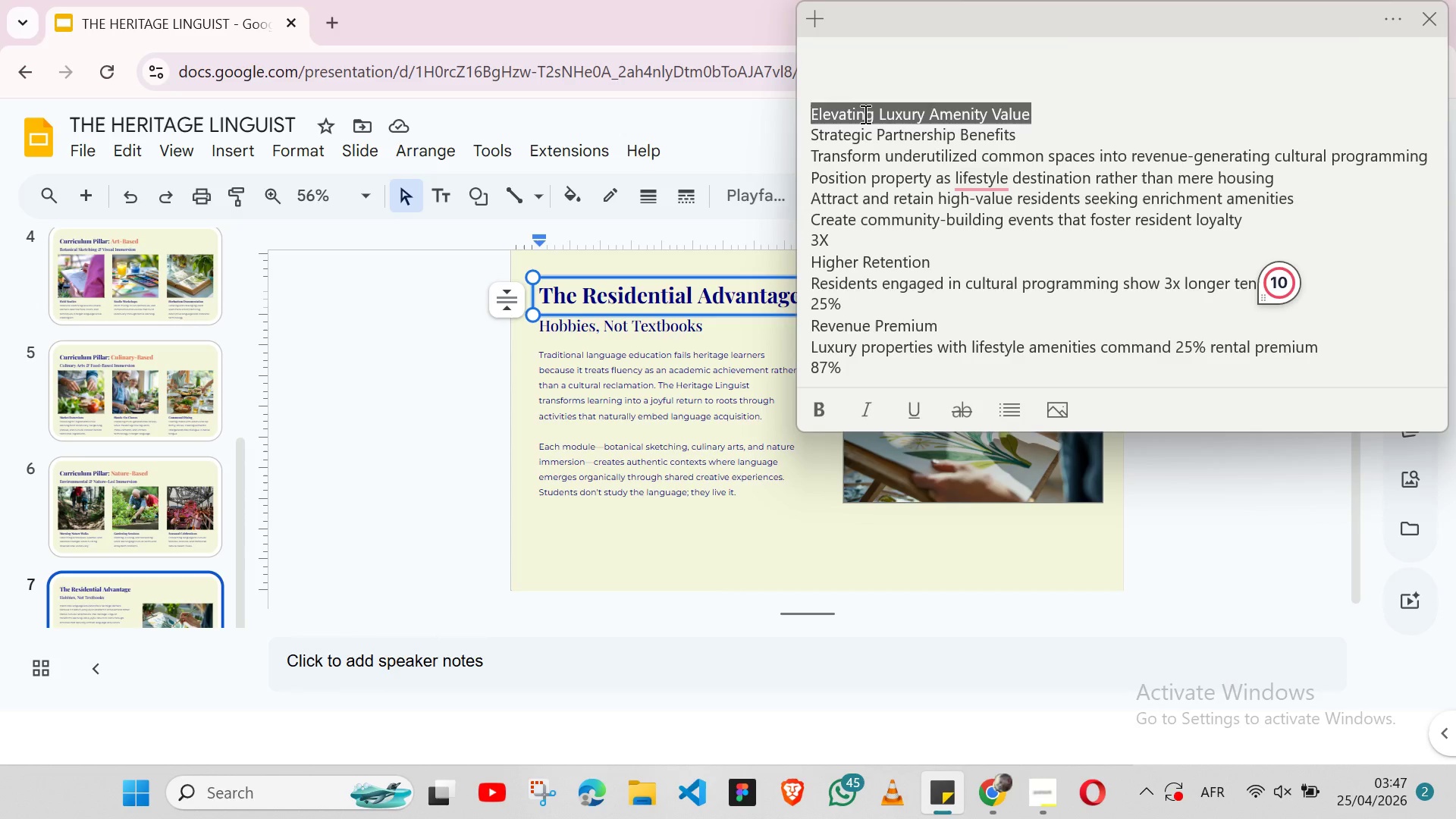 
key(Control+X)
 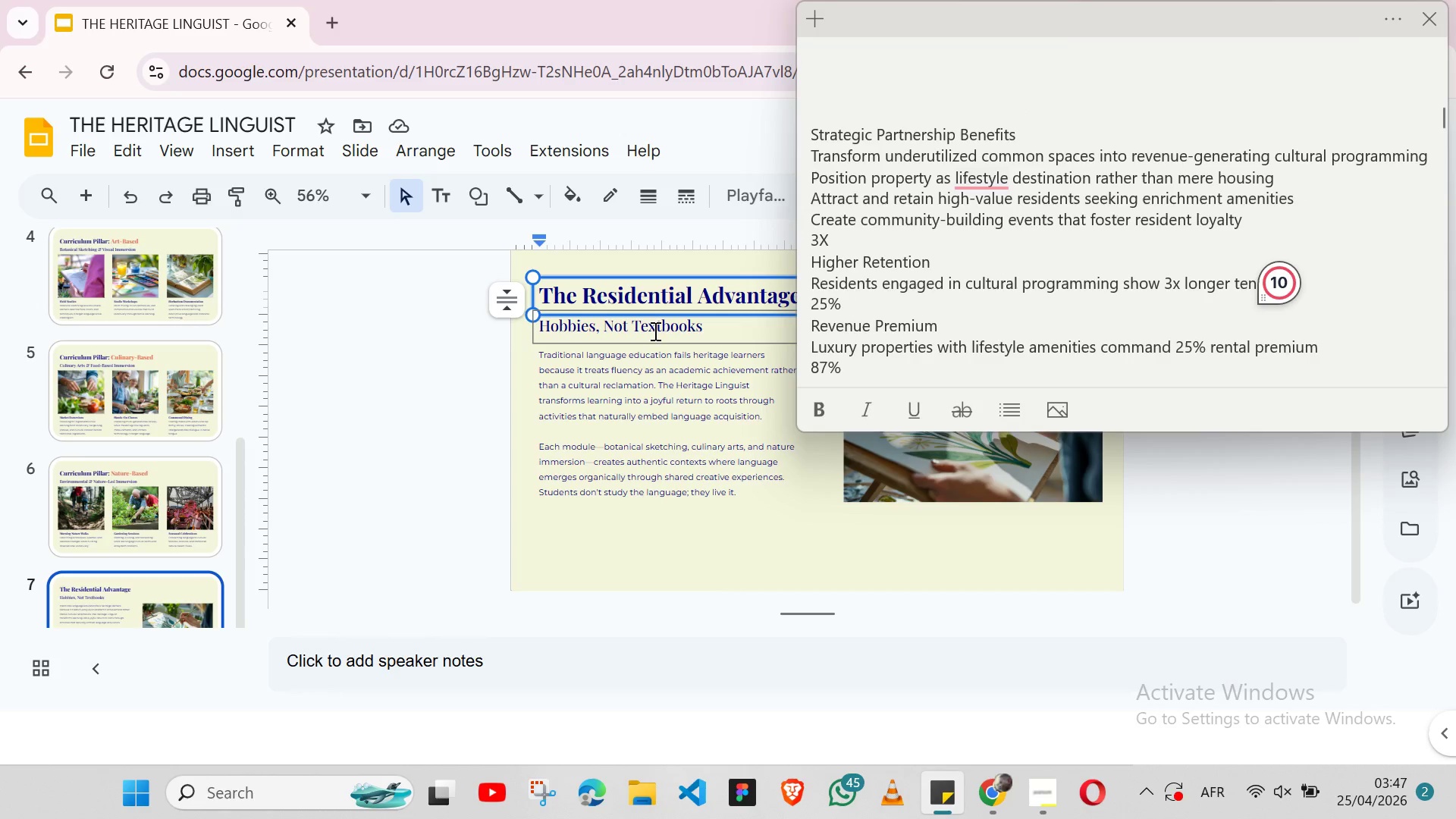 
double_click([654, 331])
 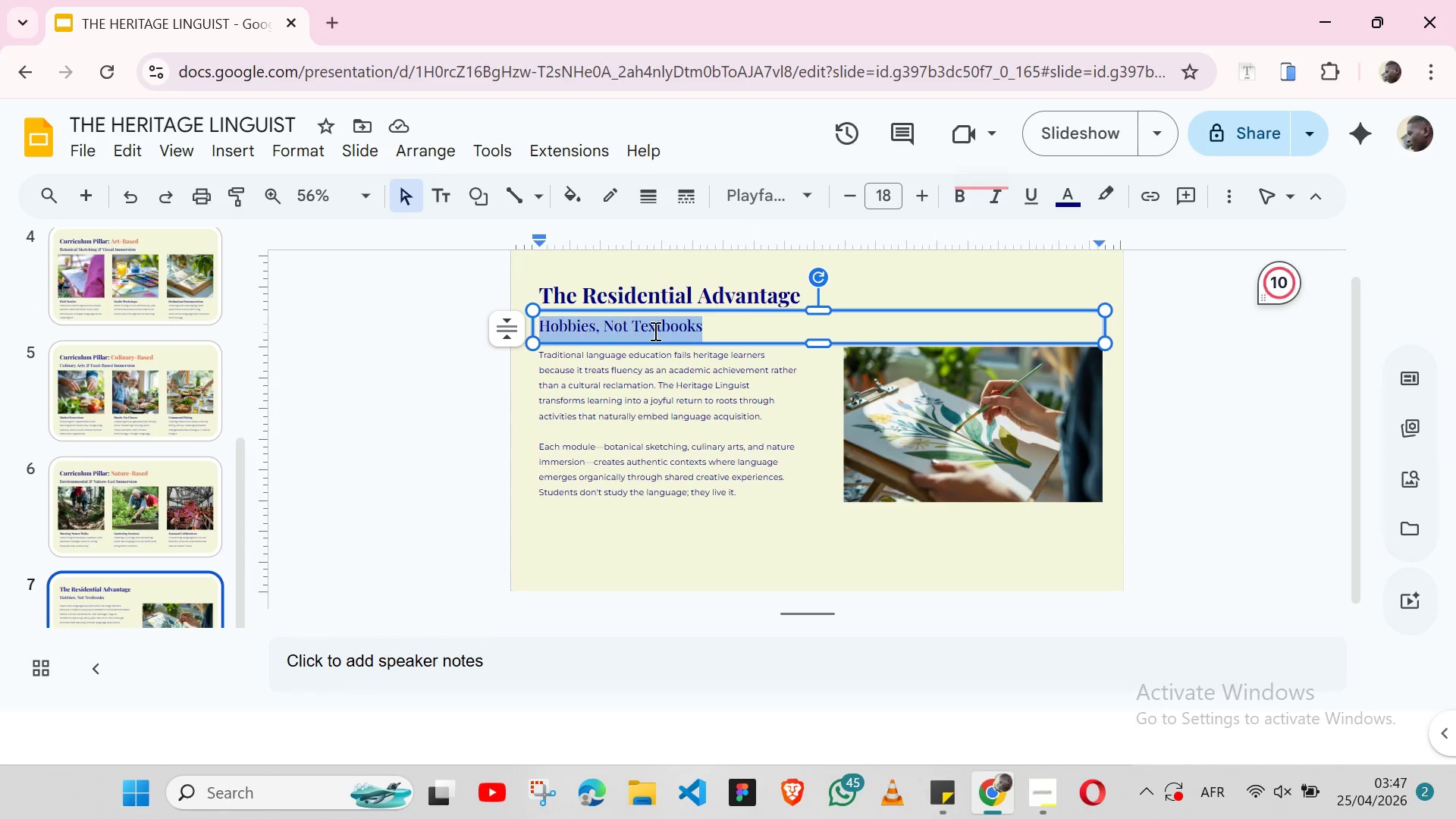 
triple_click([654, 331])
 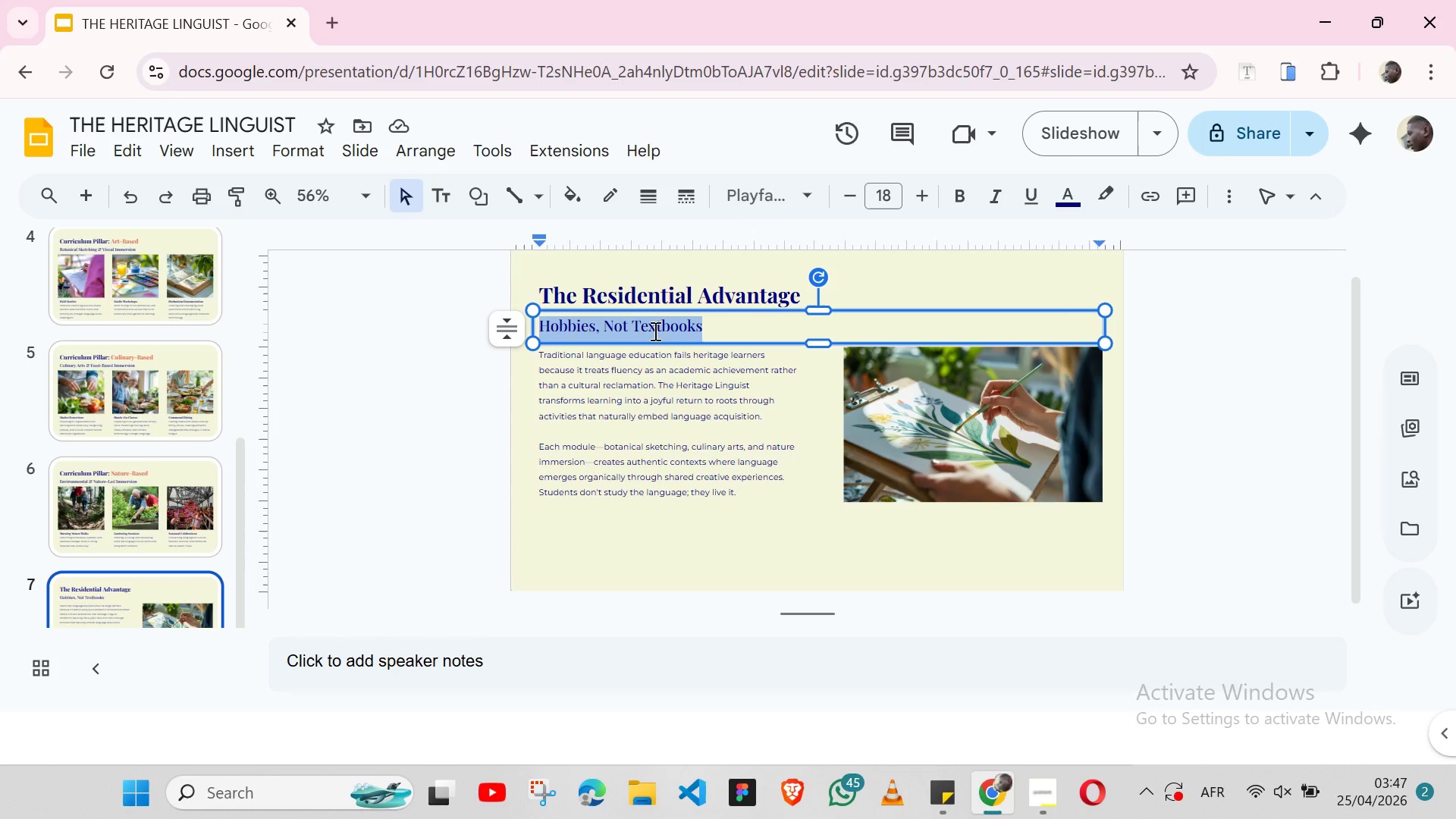 
key(Control+V)
 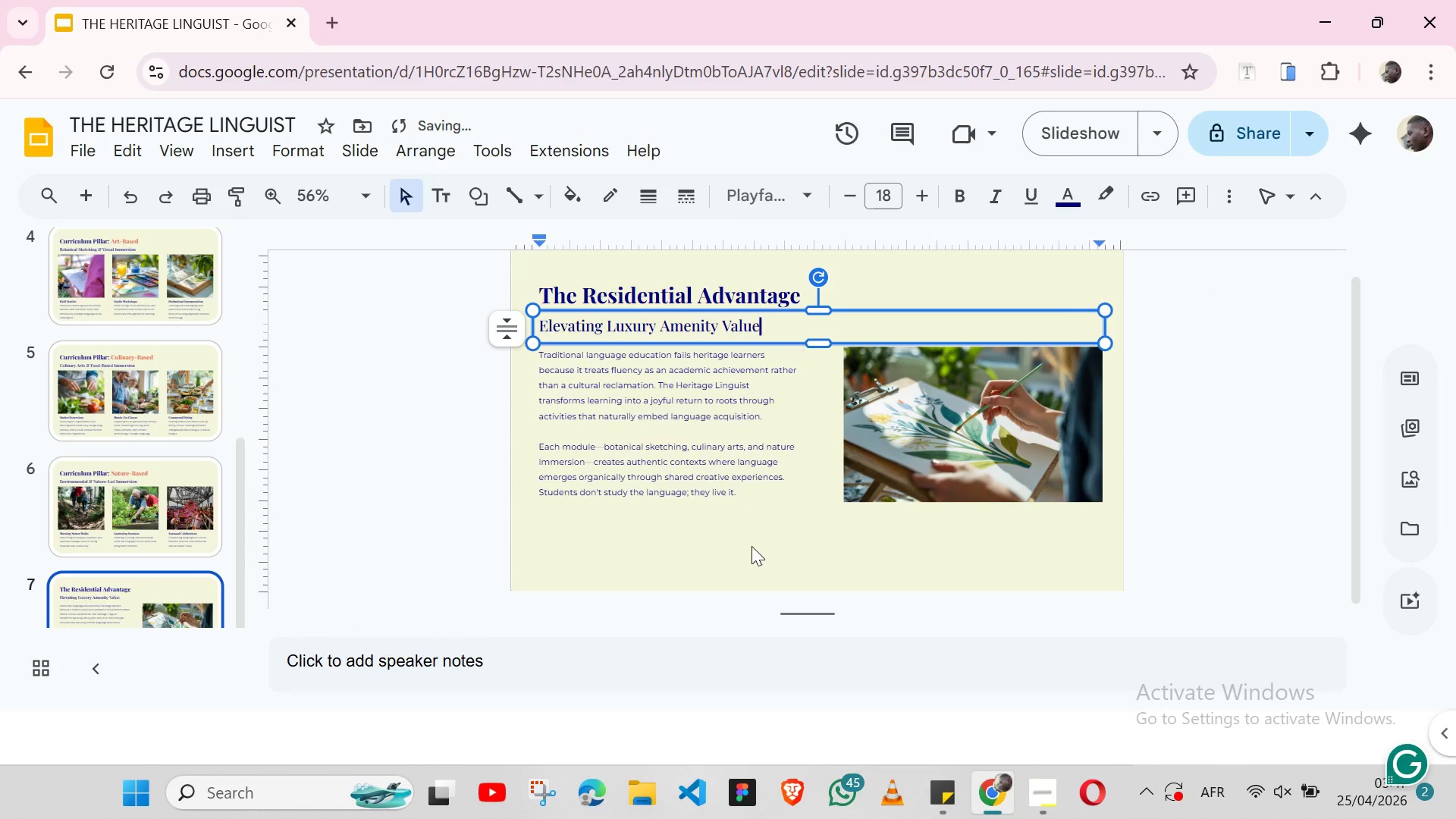 
left_click([752, 546])
 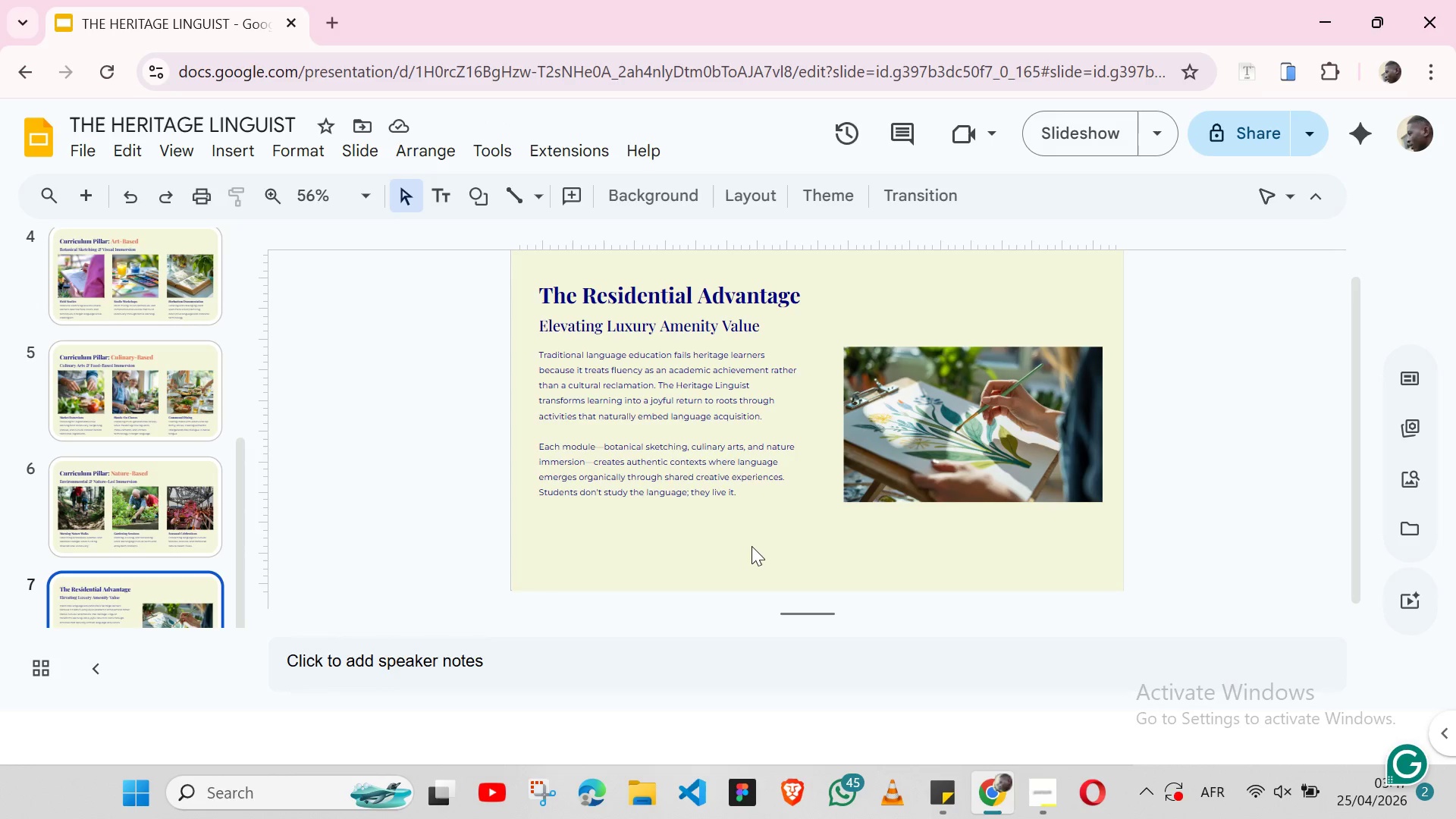 
wait(11.39)
 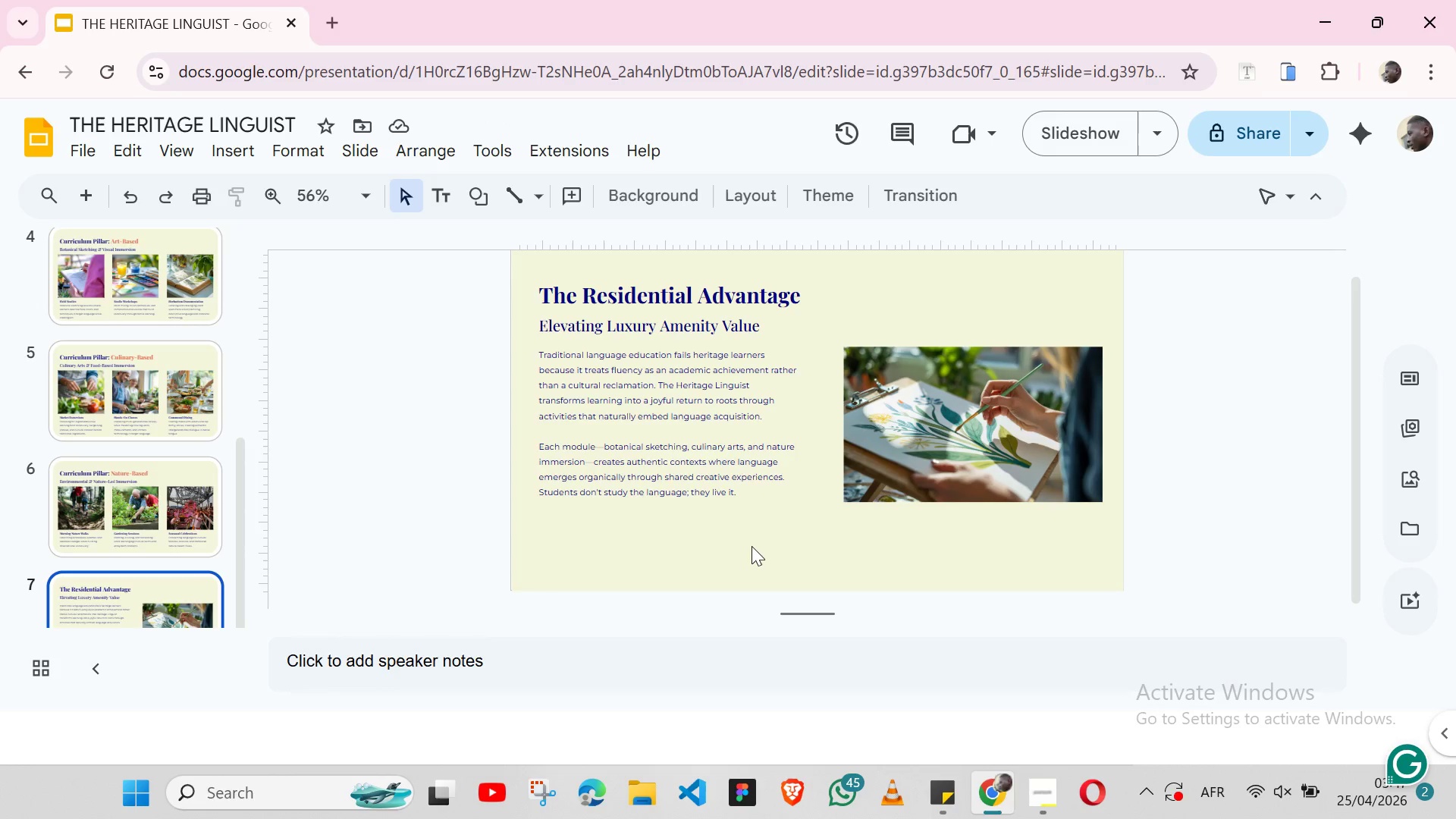 
left_click([85, 328])
 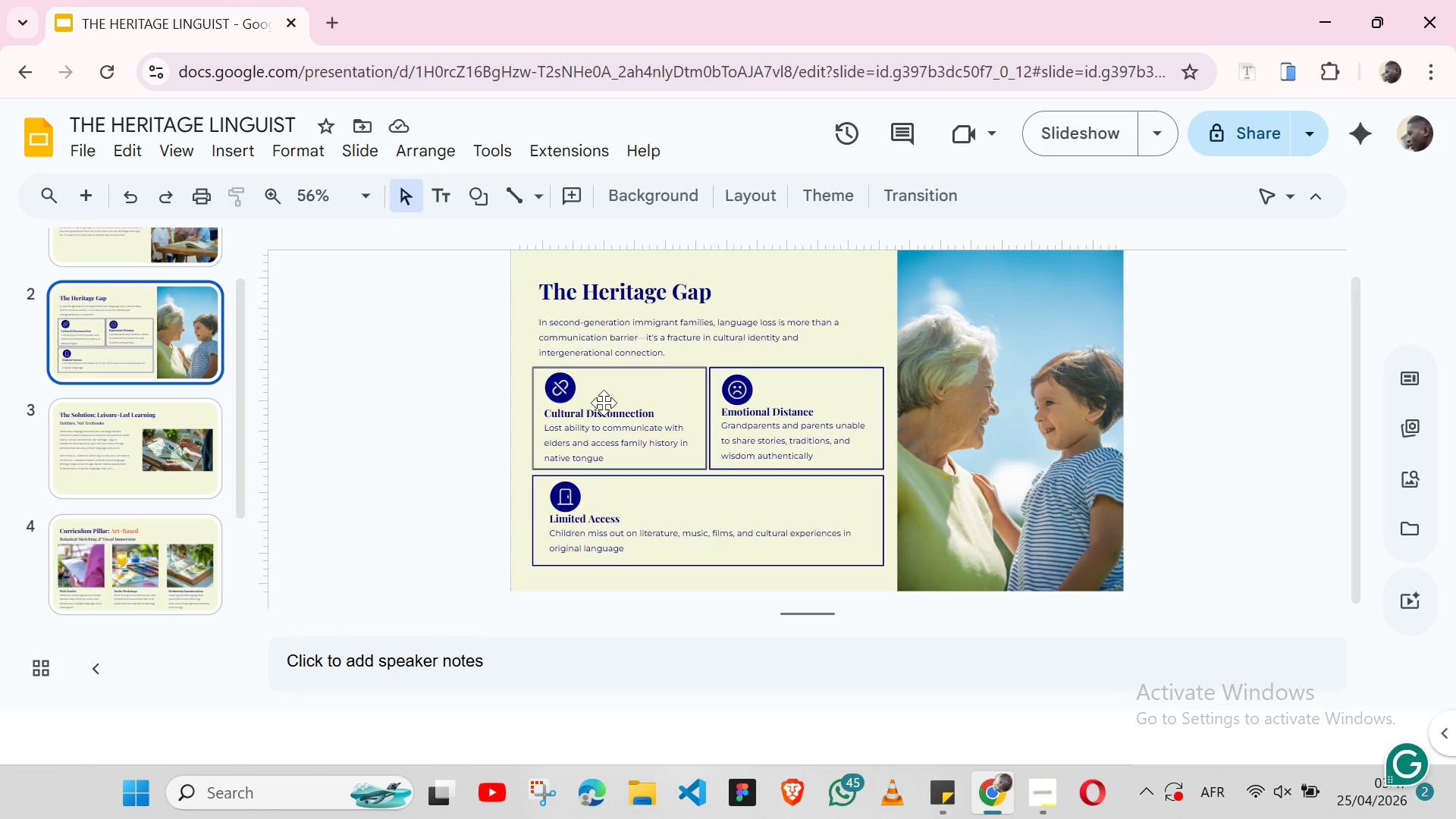 
left_click([620, 415])
 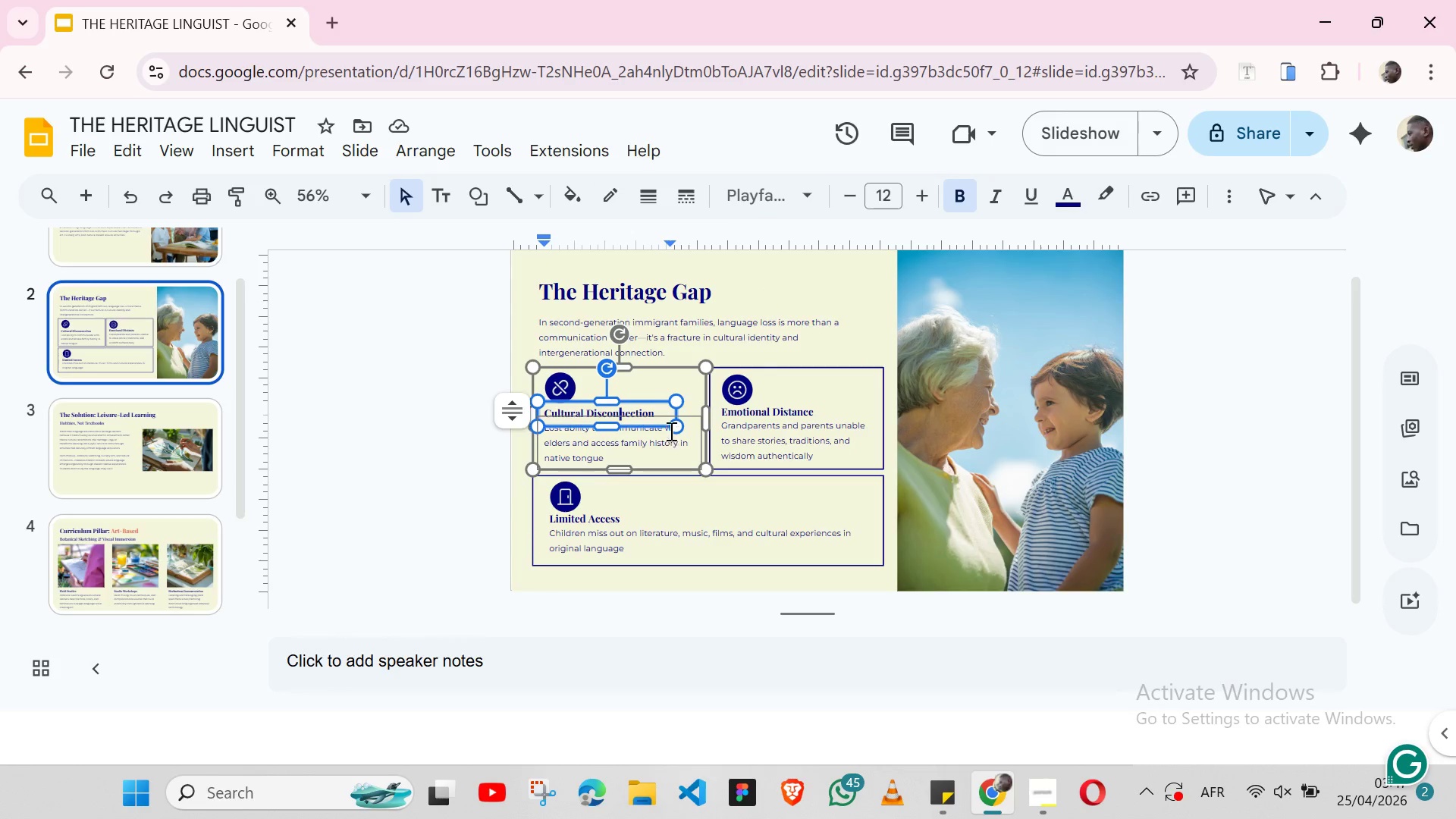 
left_click([686, 394])
 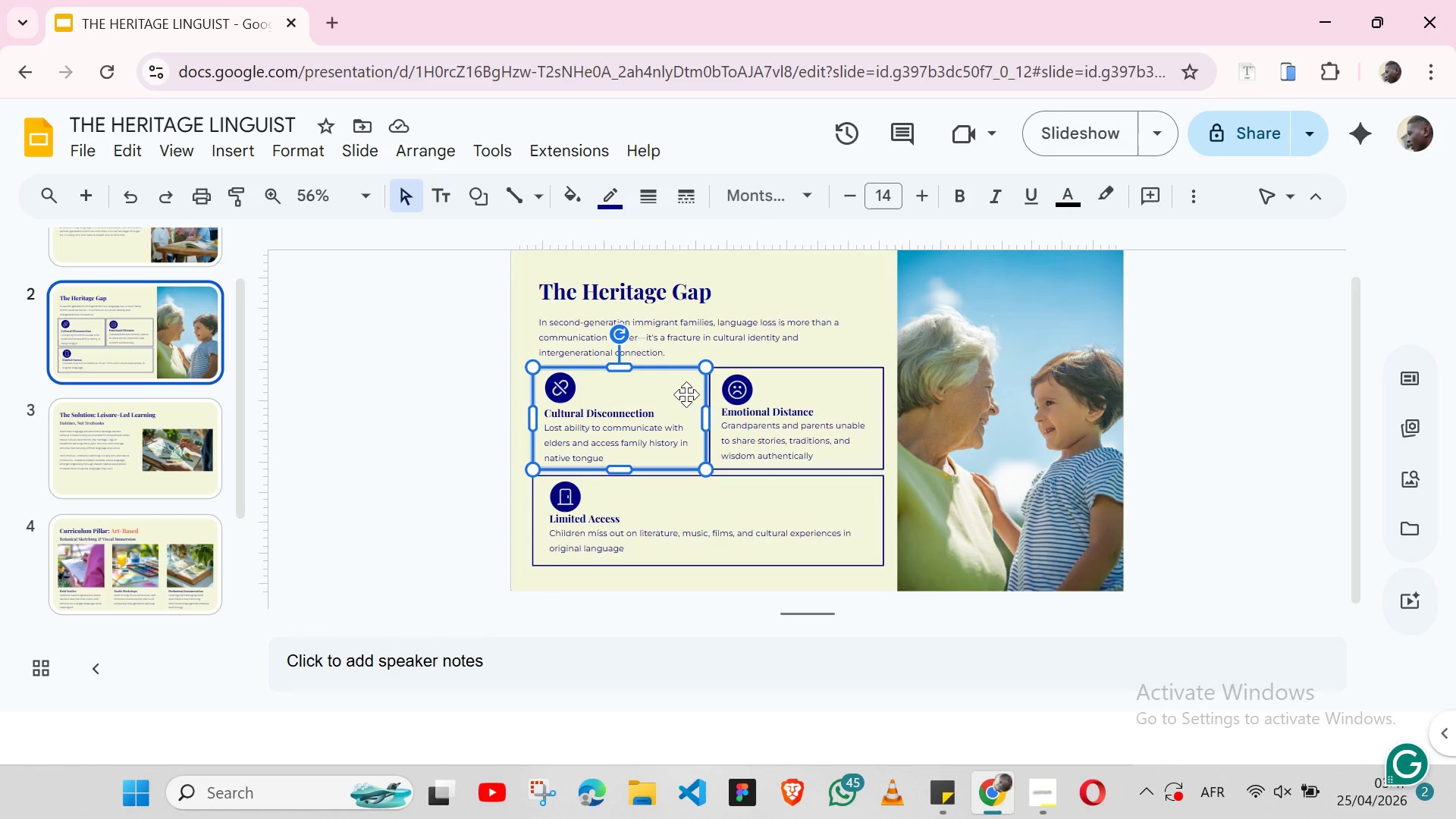 
key(Control+C)
 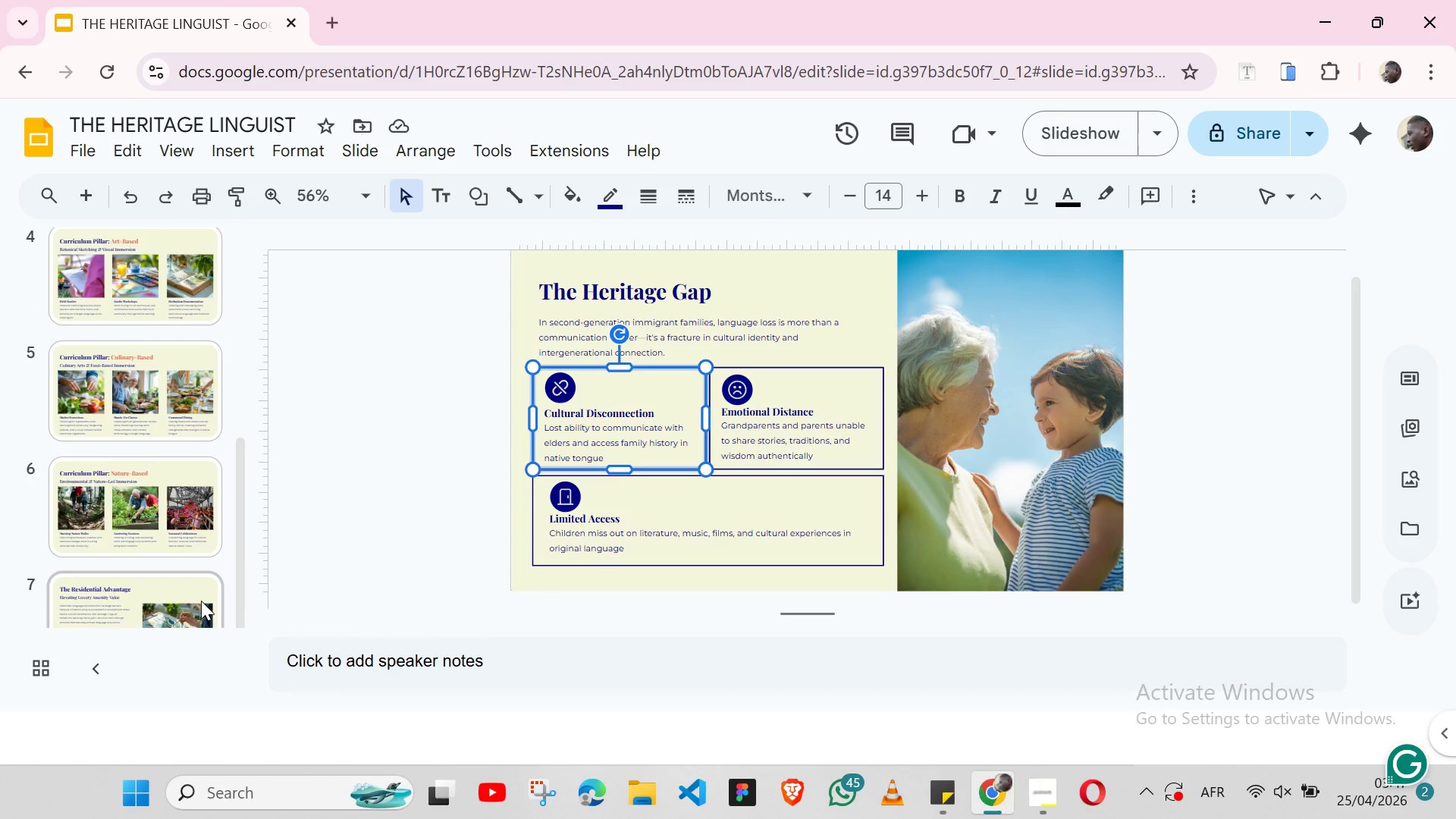 
left_click([201, 601])
 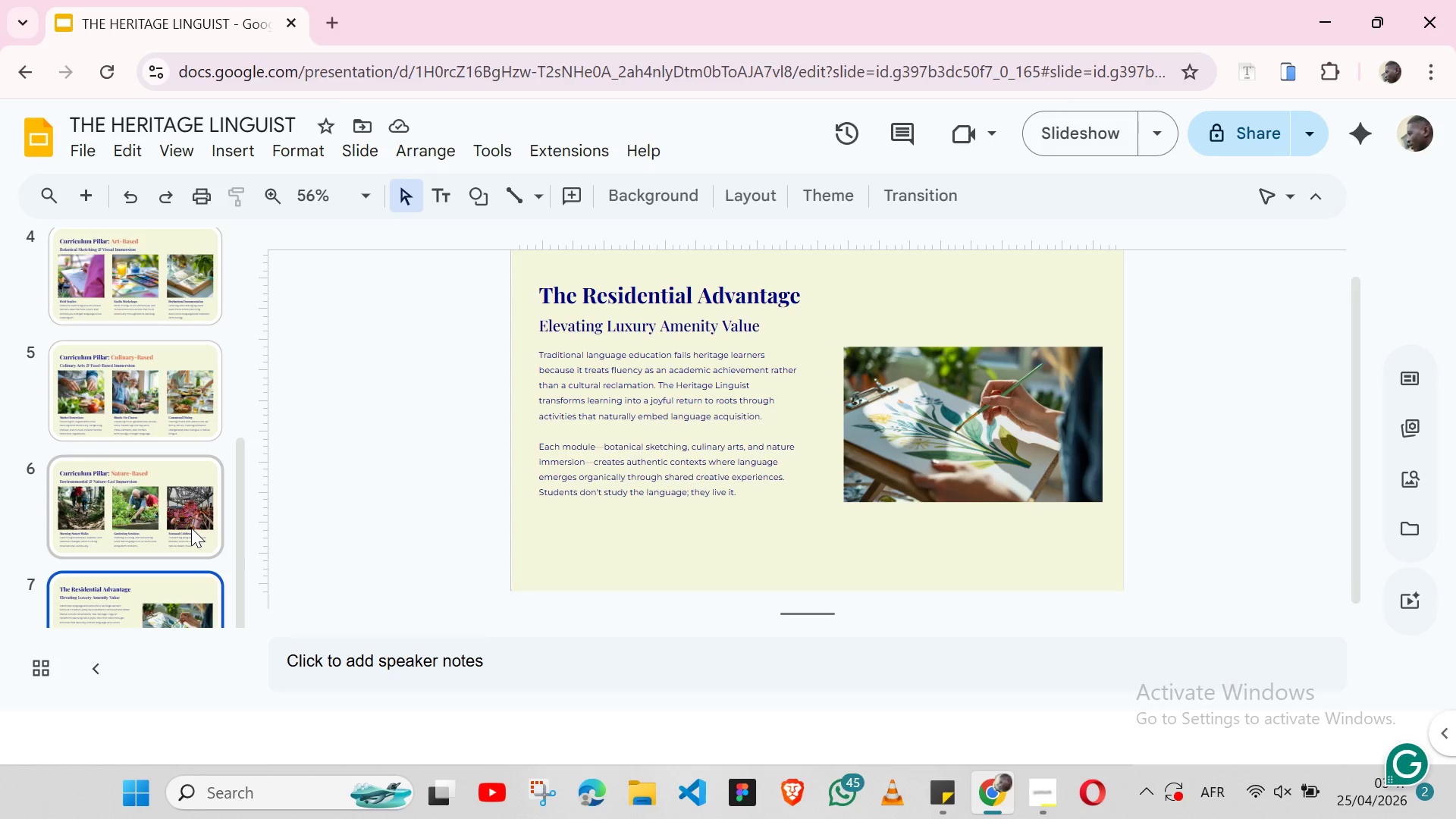 
left_click([191, 528])
 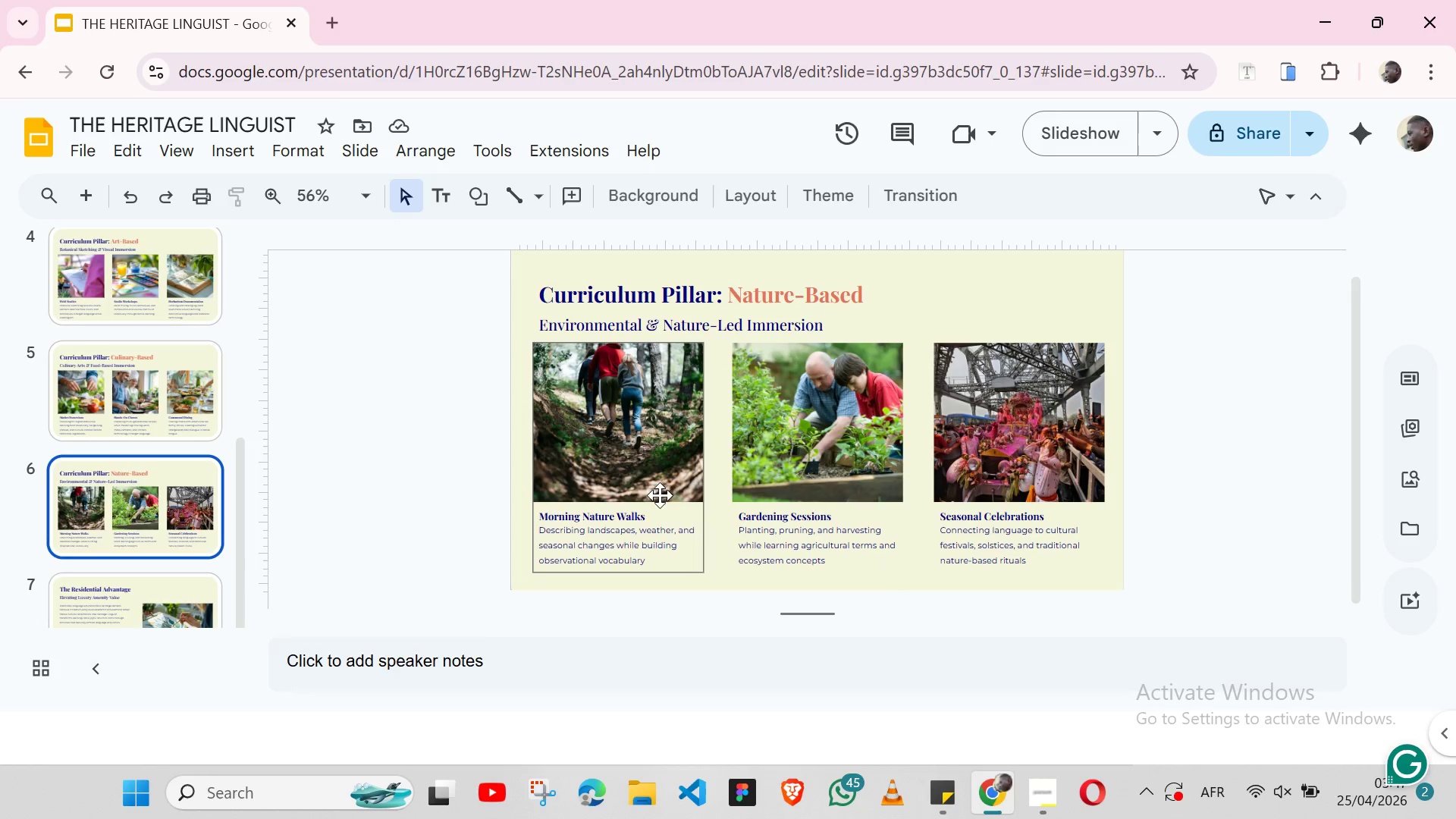 
left_click([653, 517])
 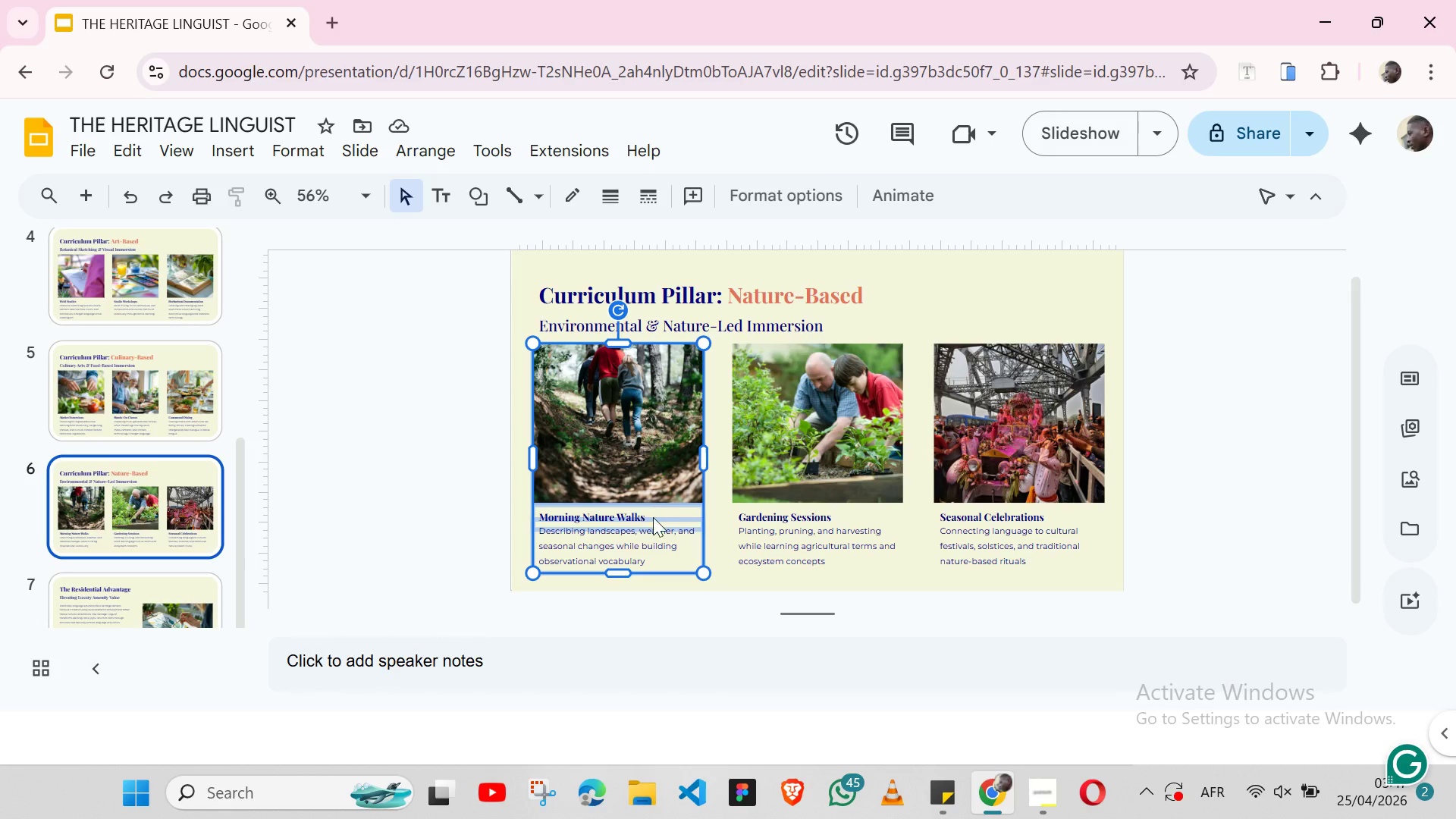 
left_click([653, 517])
 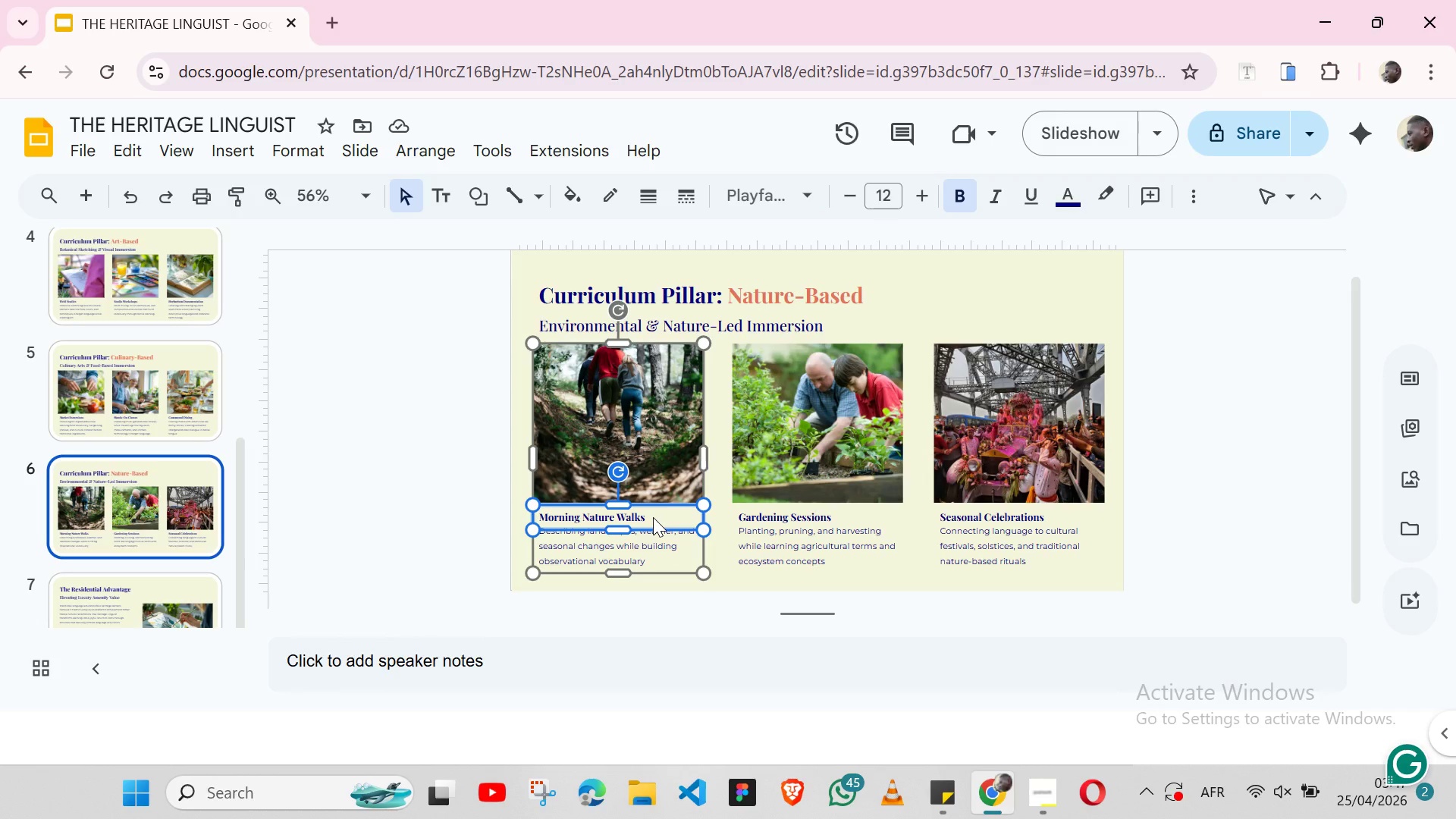 
hold_key(key=ShiftLeft, duration=1.19)
left_click([676, 554])
 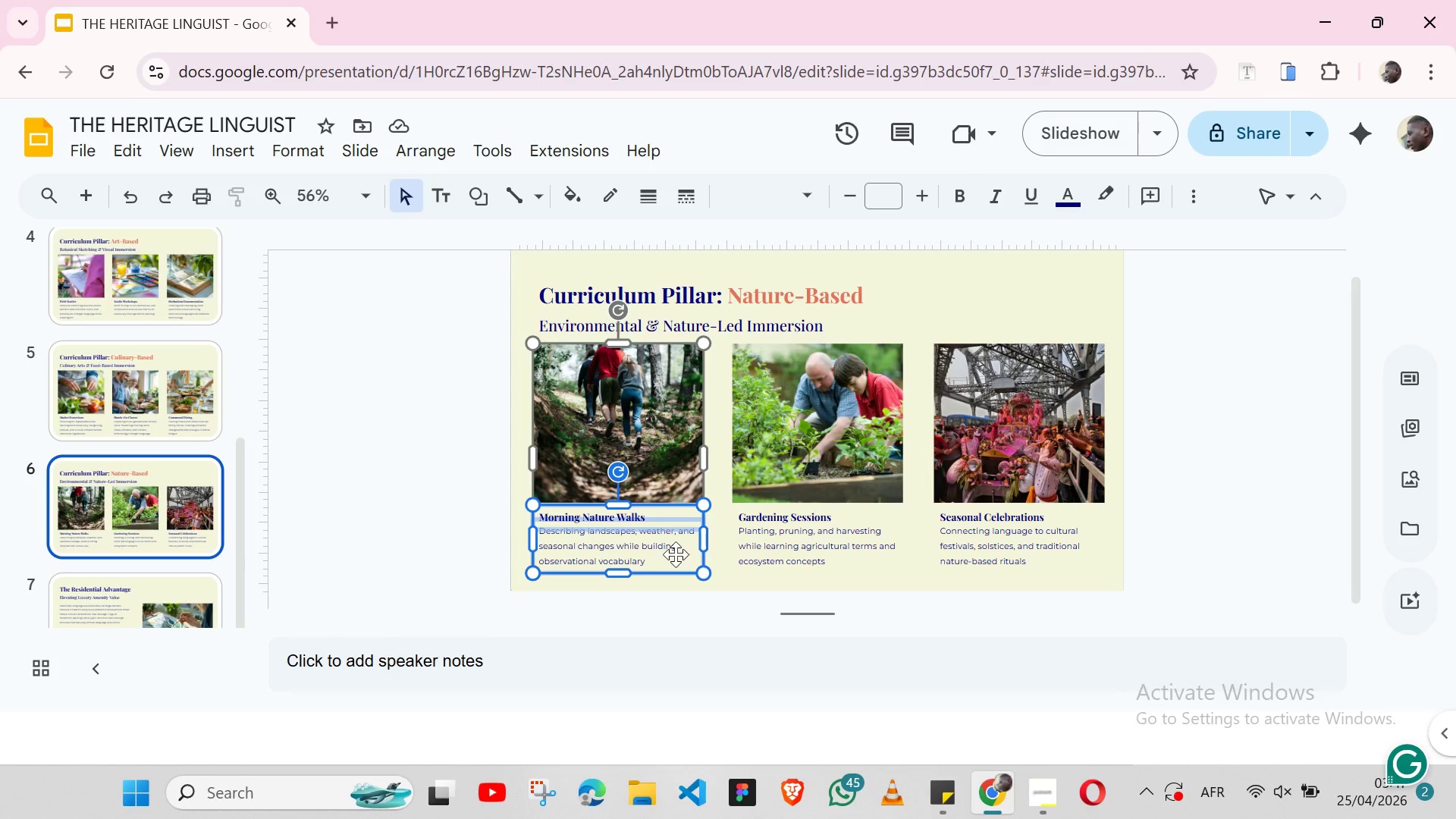 
key(Control+C)
 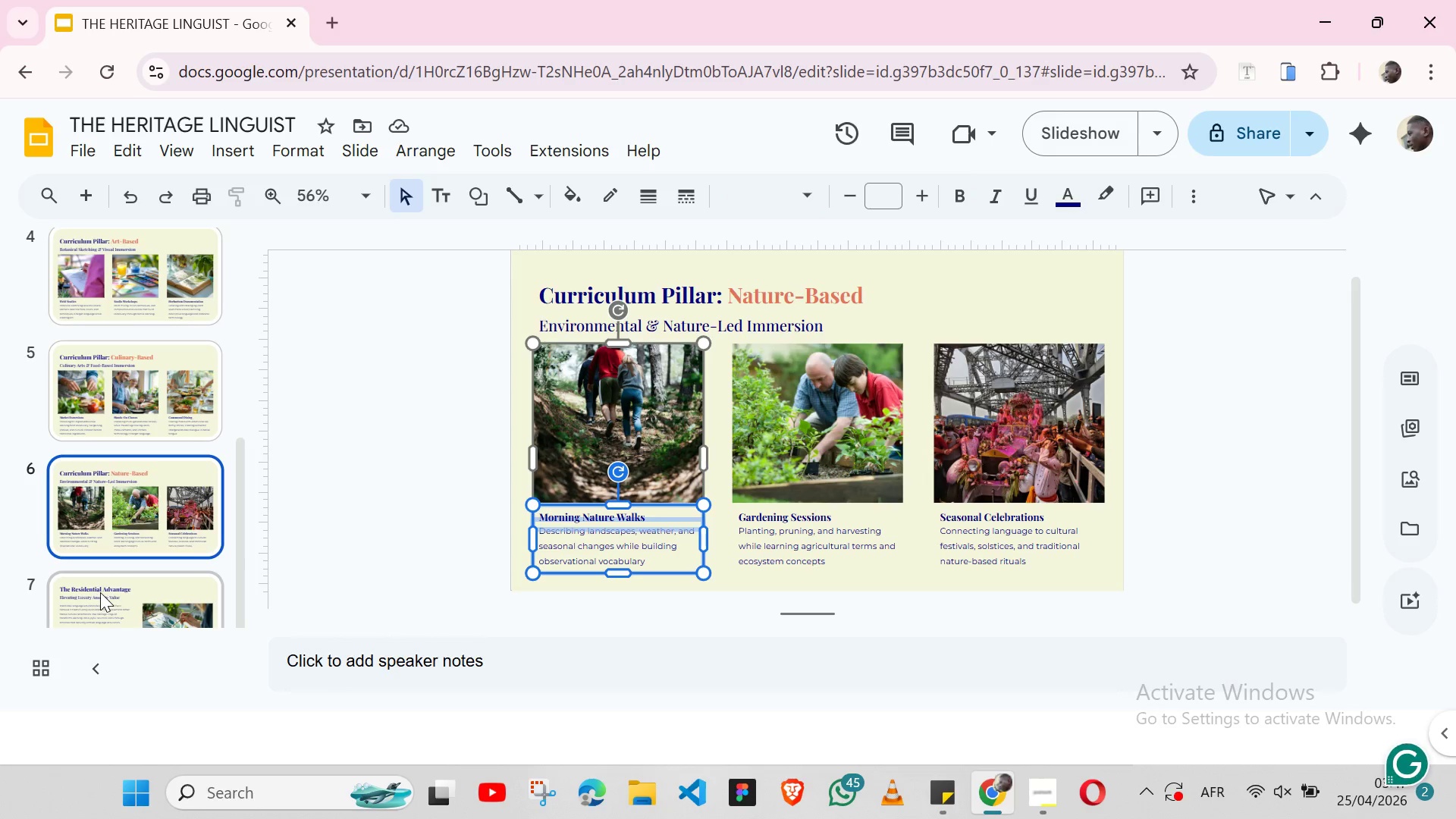 
left_click([100, 592])
 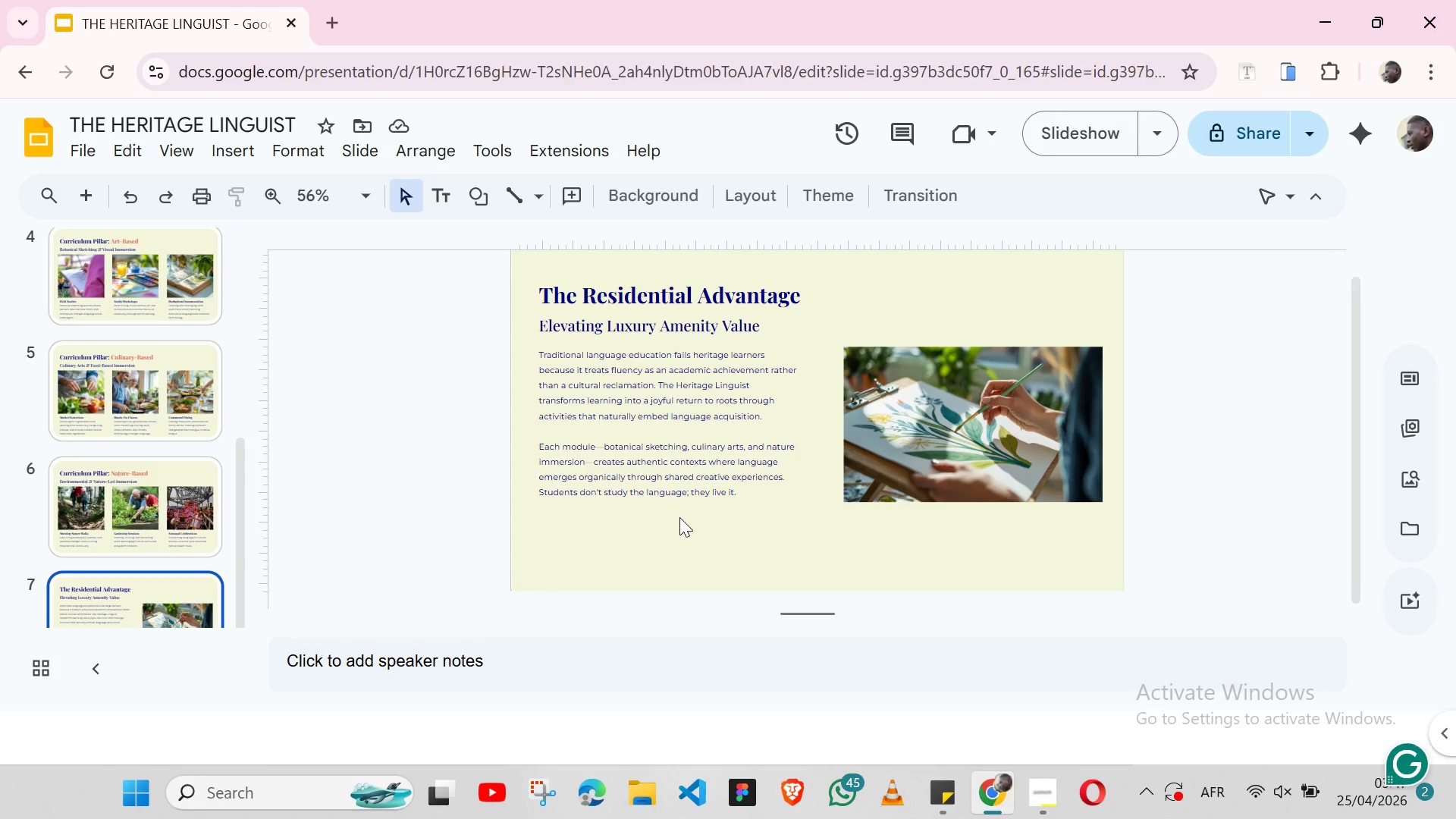 
left_click([679, 517])
 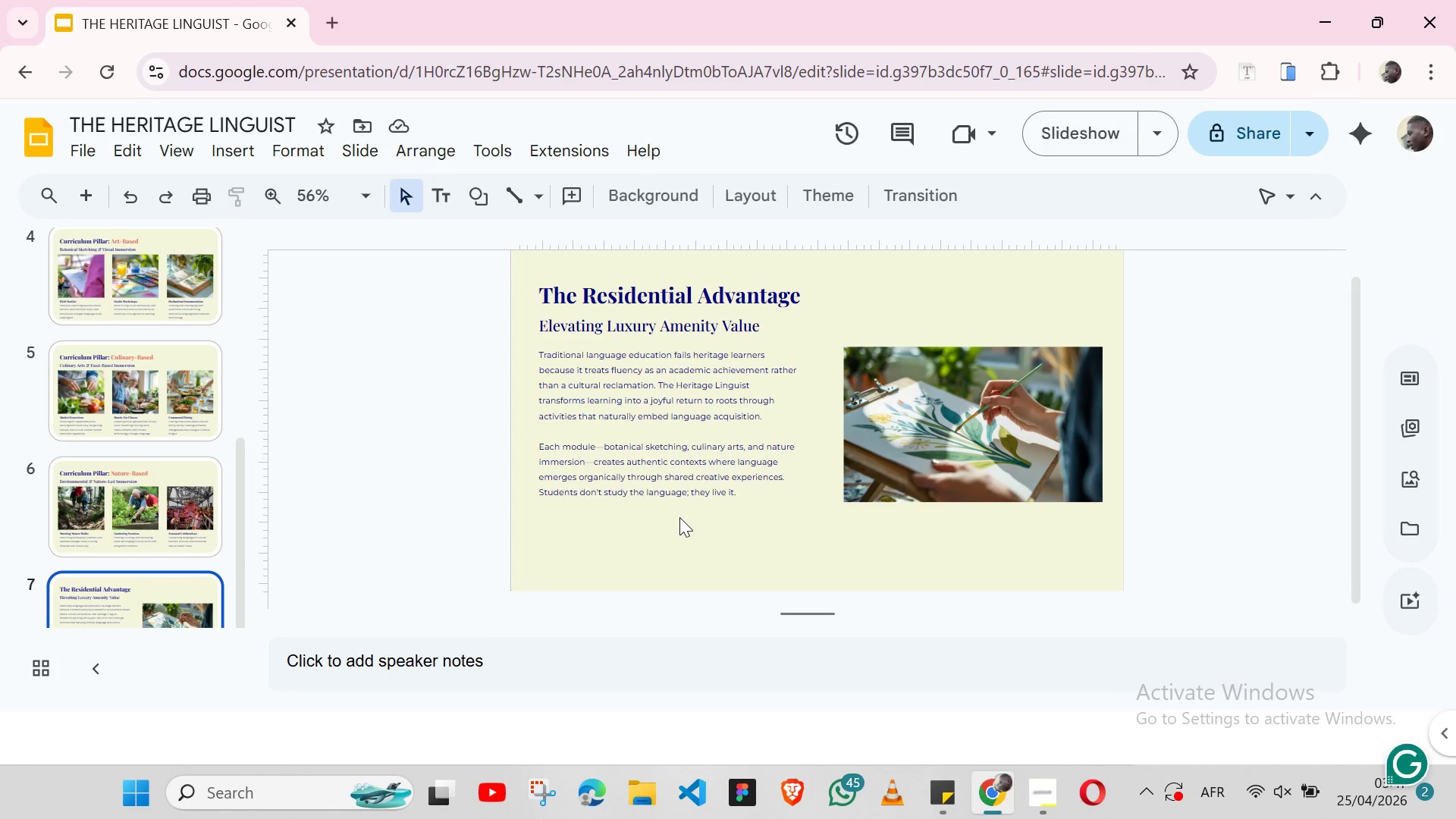 
key(Control+ControlLeft)
 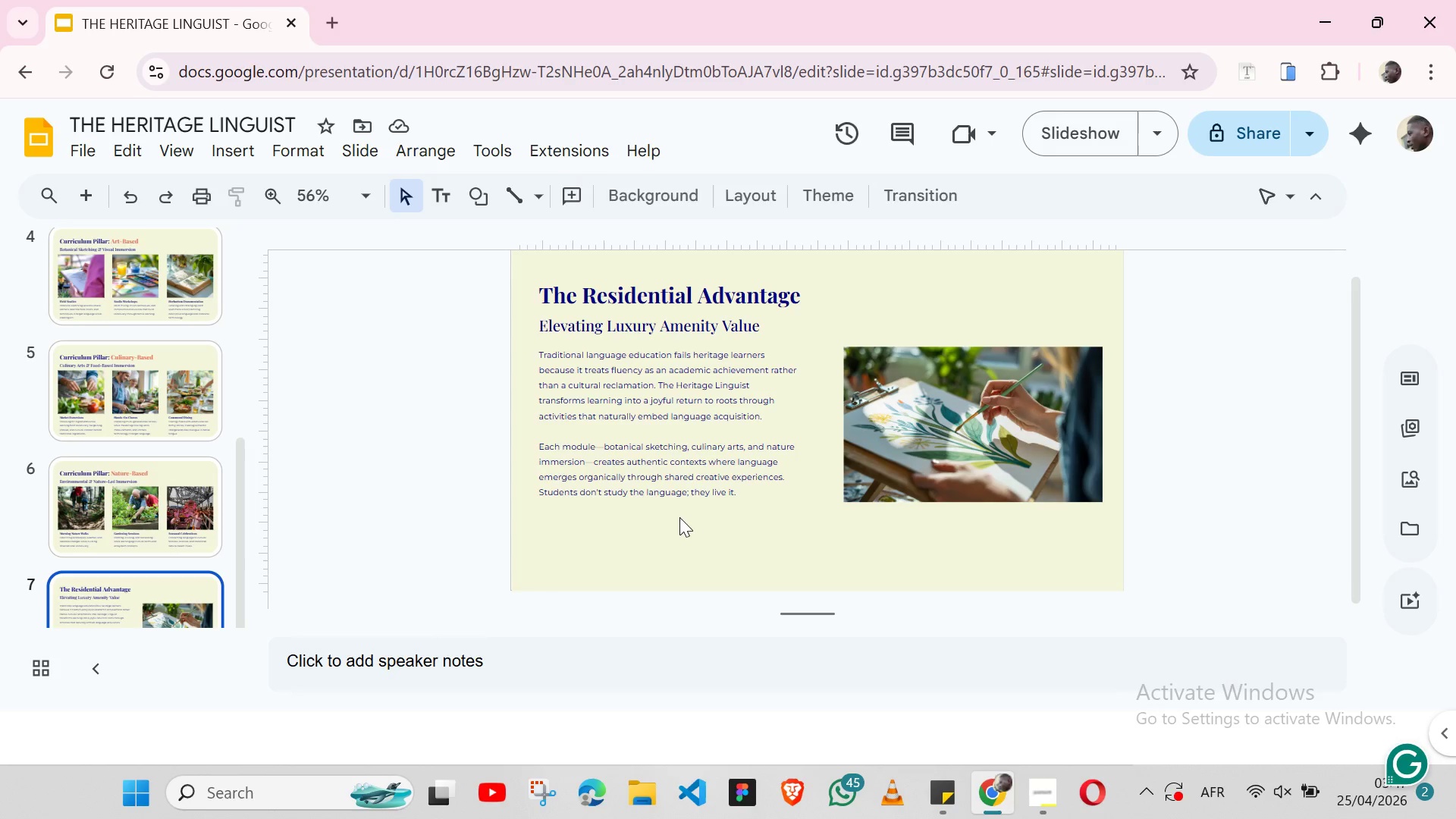 
key(Control+V)
 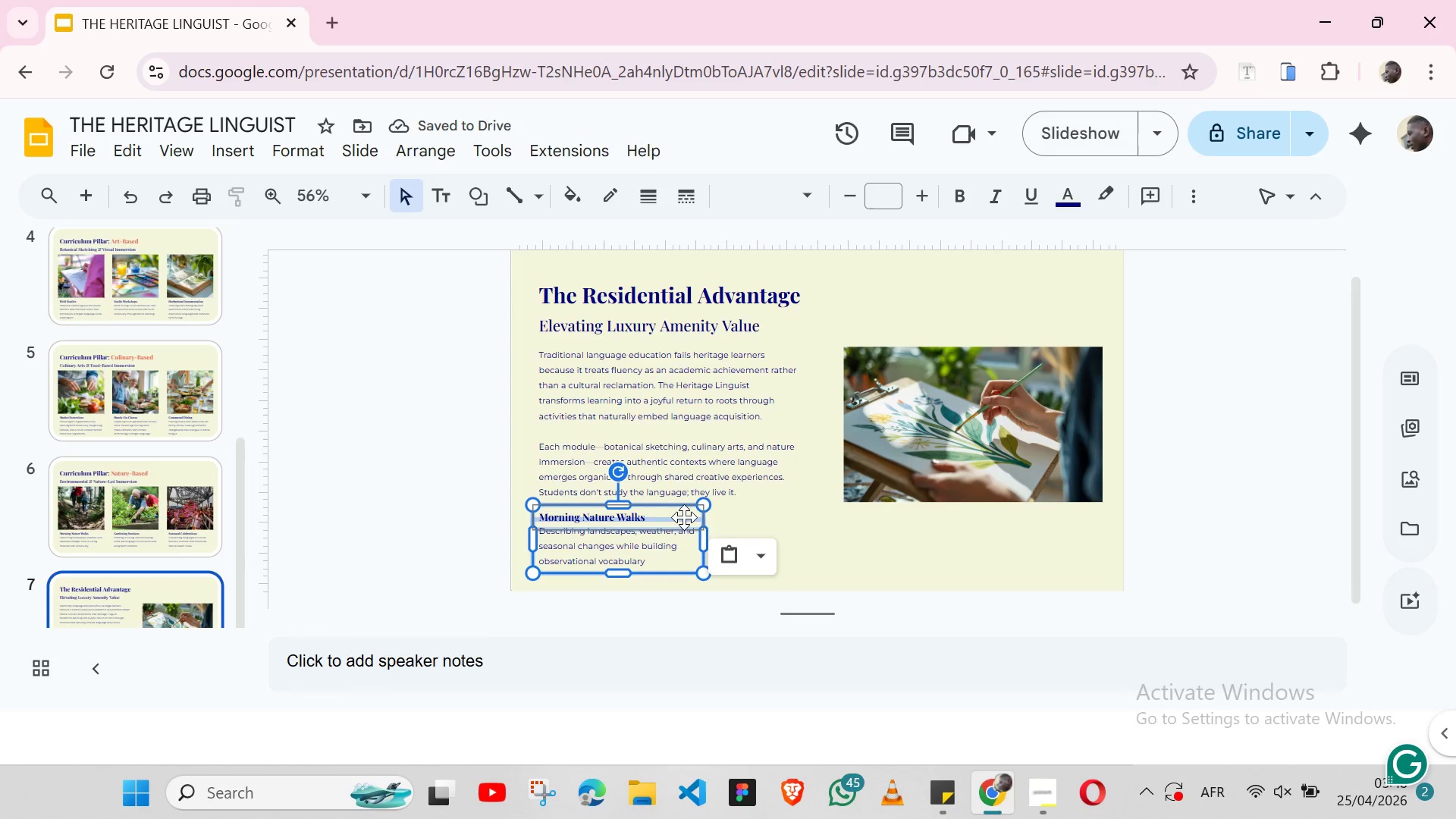 
wait(6.88)
 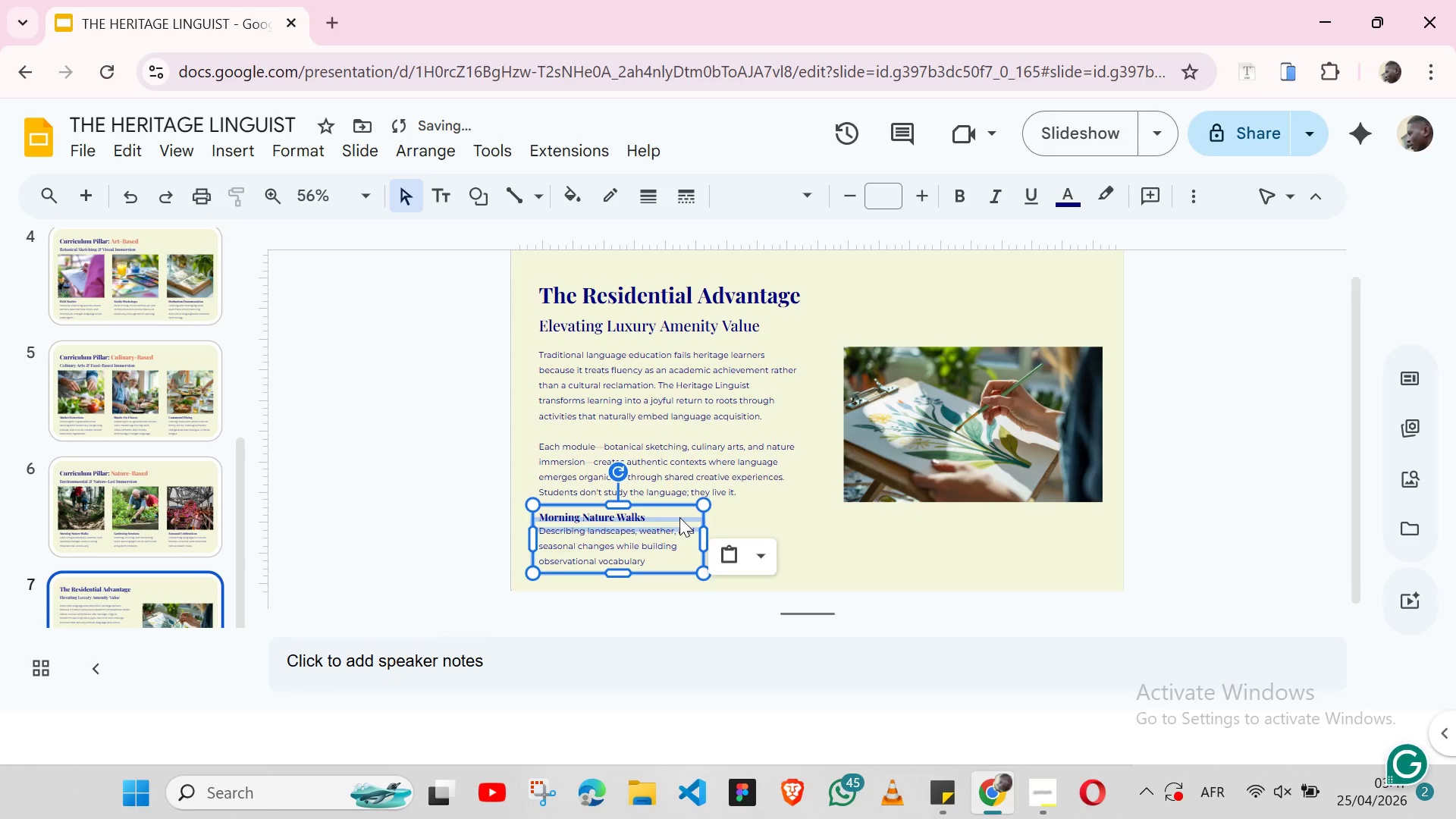 
hold_key(key=ShiftLeft, duration=1.5)
left_click([779, 495])
 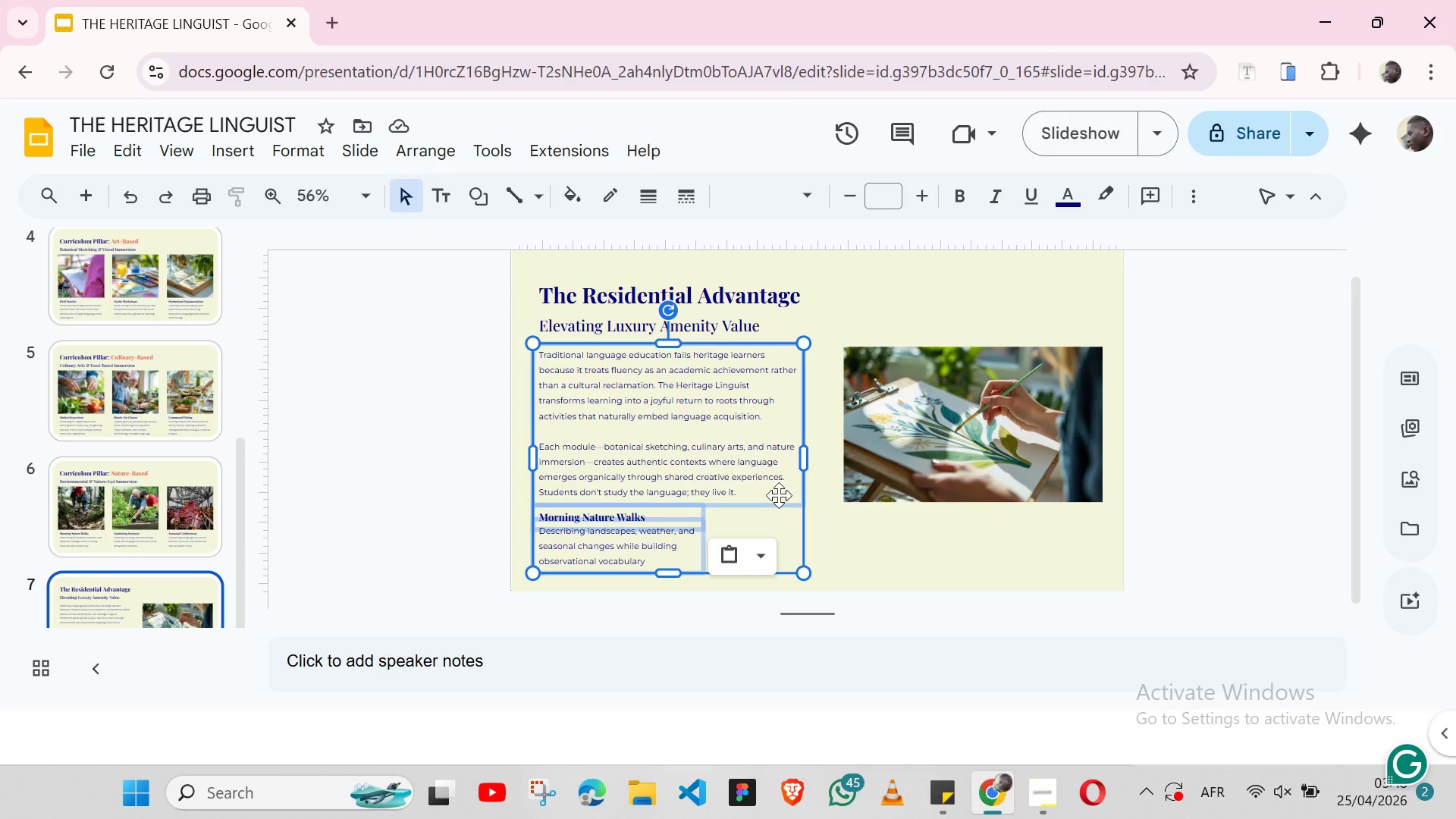 
key(Shift+ShiftLeft)
 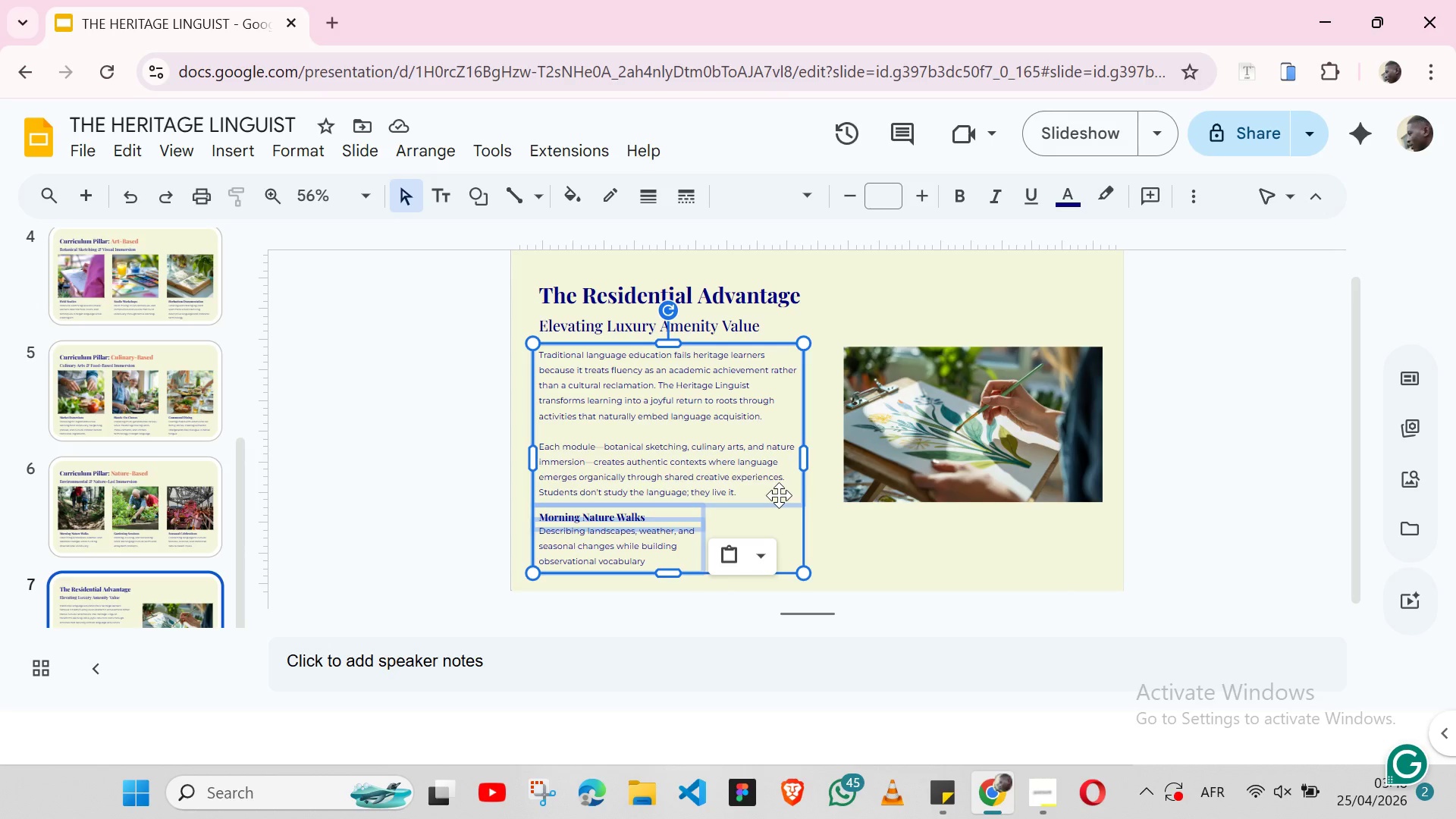 
key(Shift+ShiftLeft)
 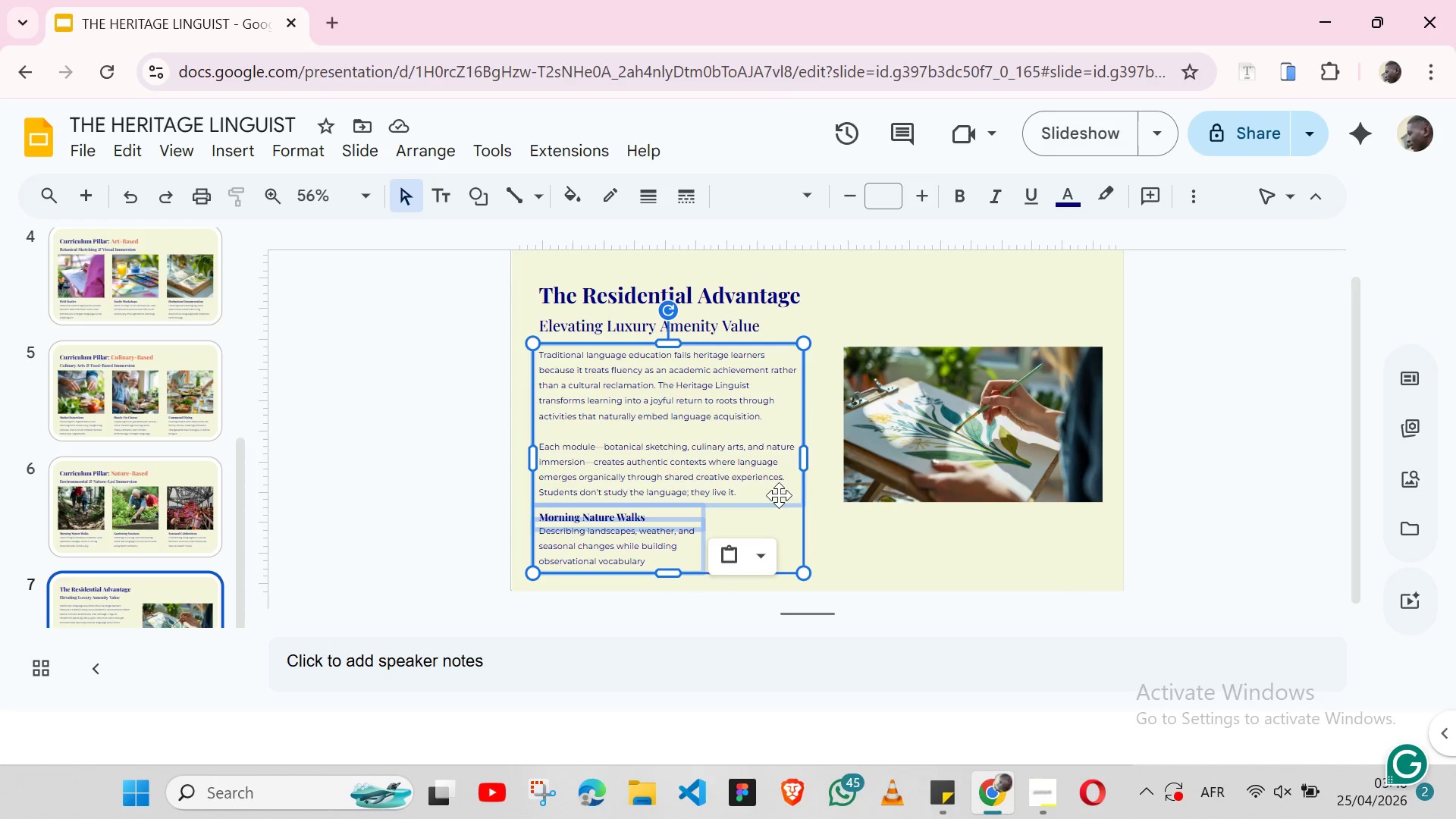 
key(Shift+ShiftLeft)
 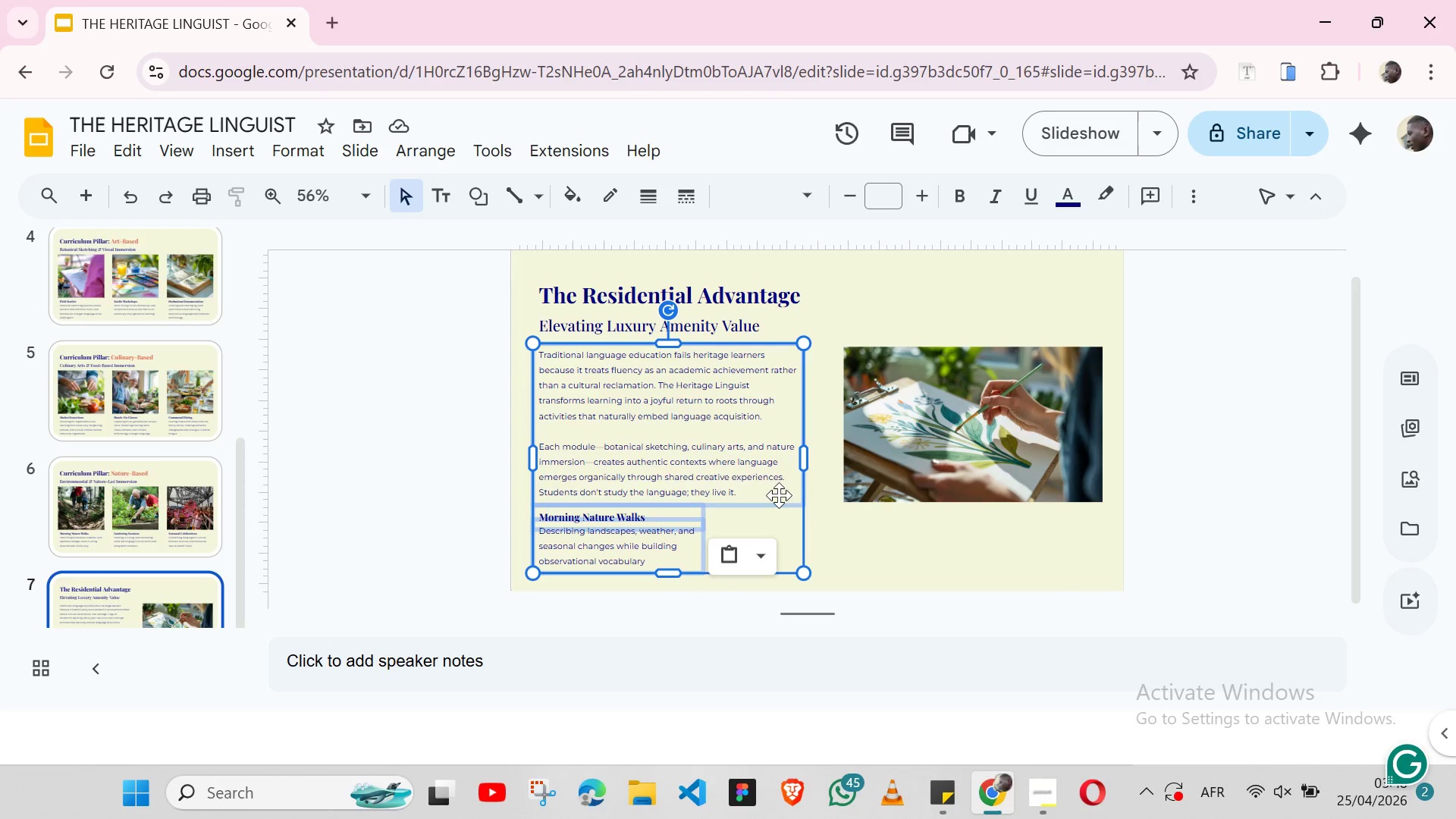 
key(Shift+ShiftLeft)
 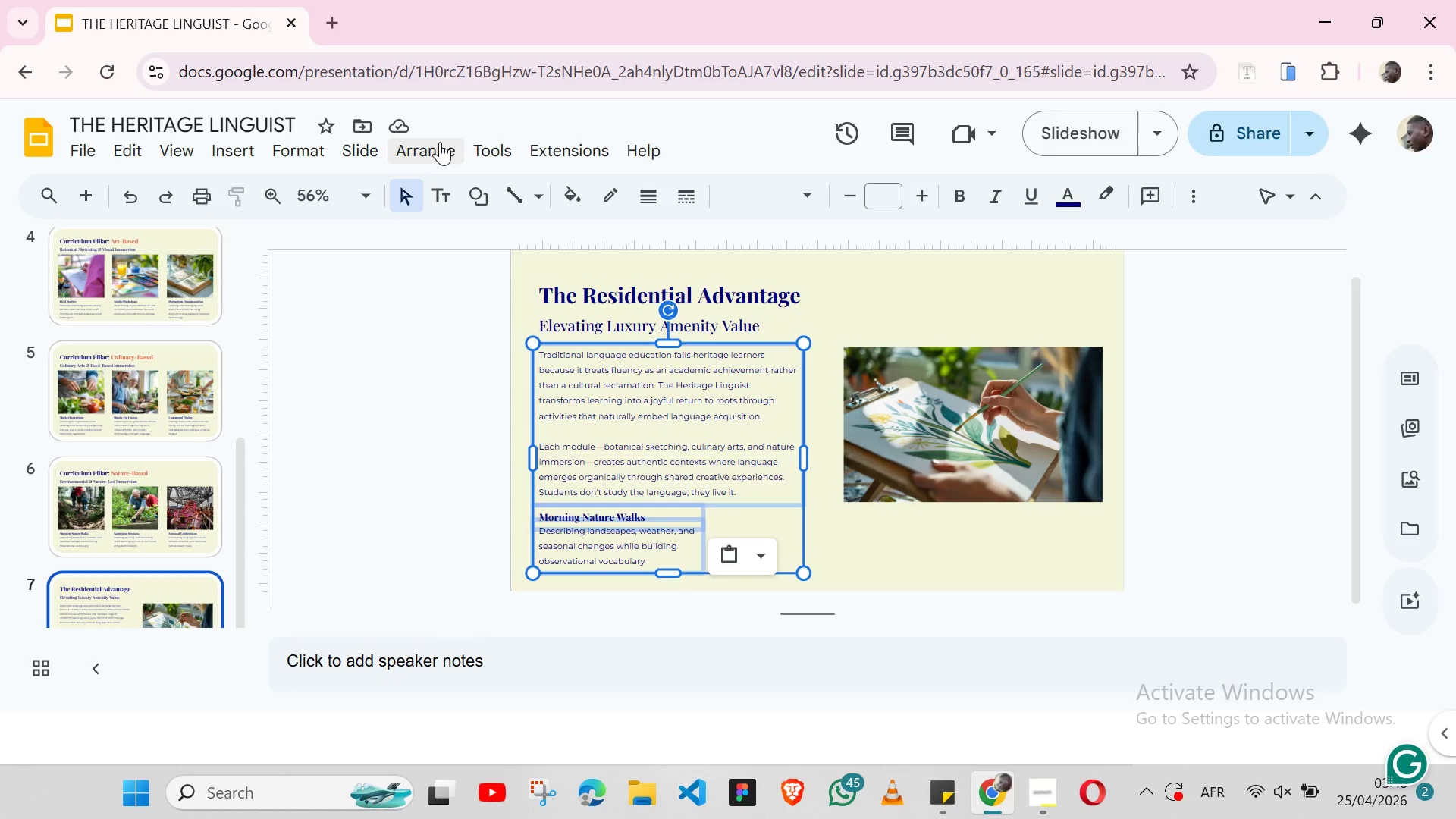 
left_click([440, 142])
 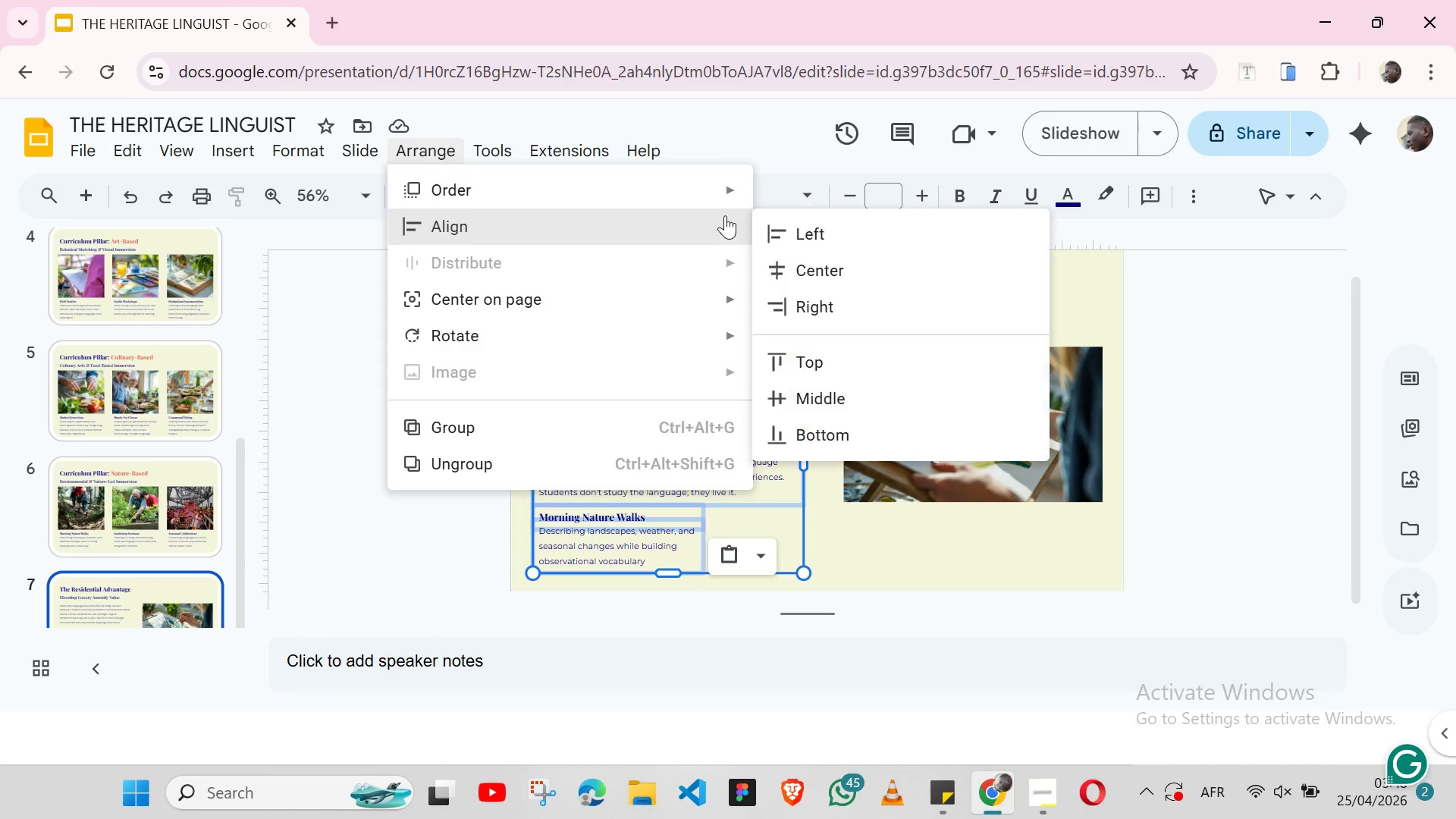 
left_click([775, 228])
 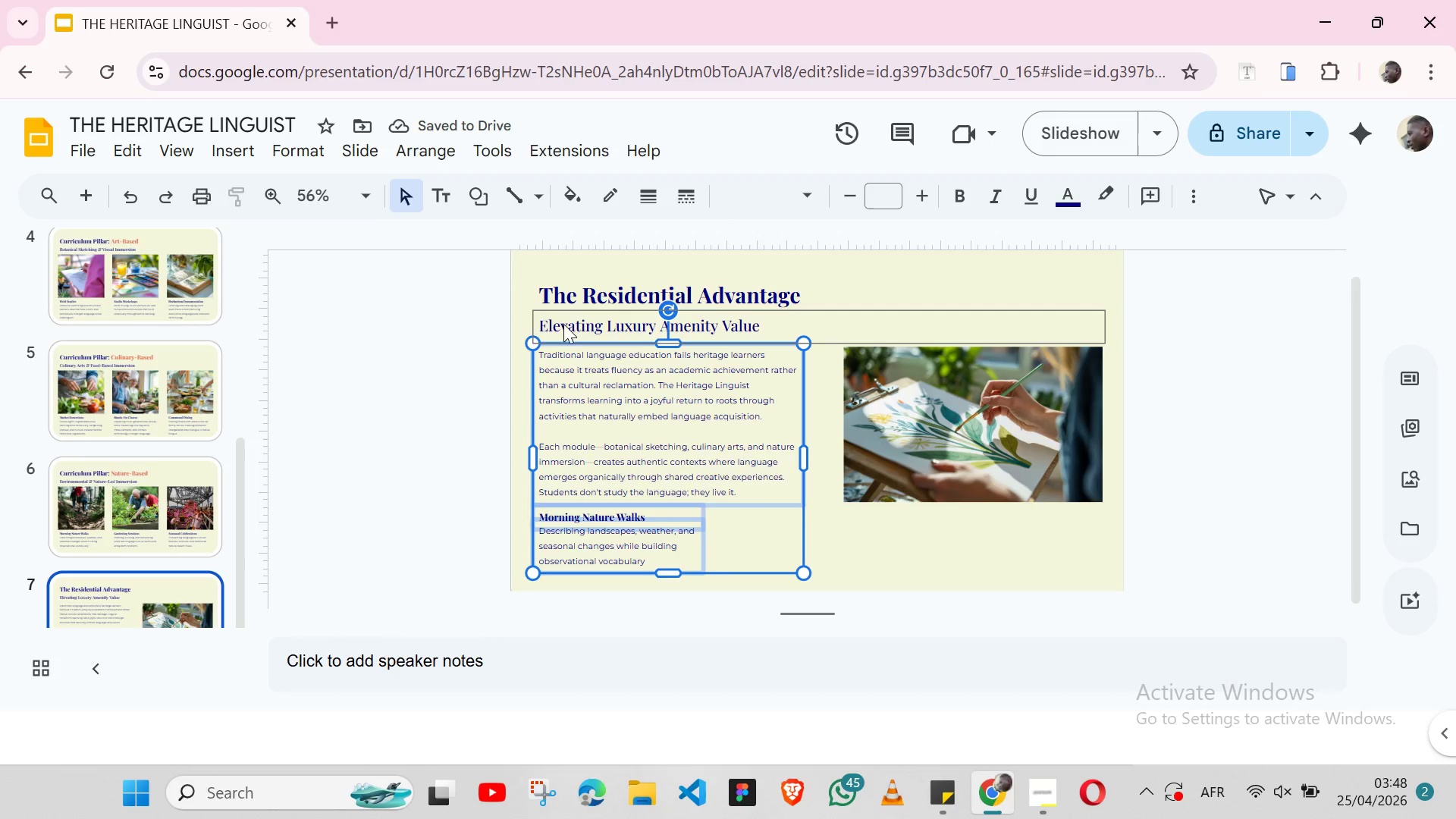 
key(Control+Z)
 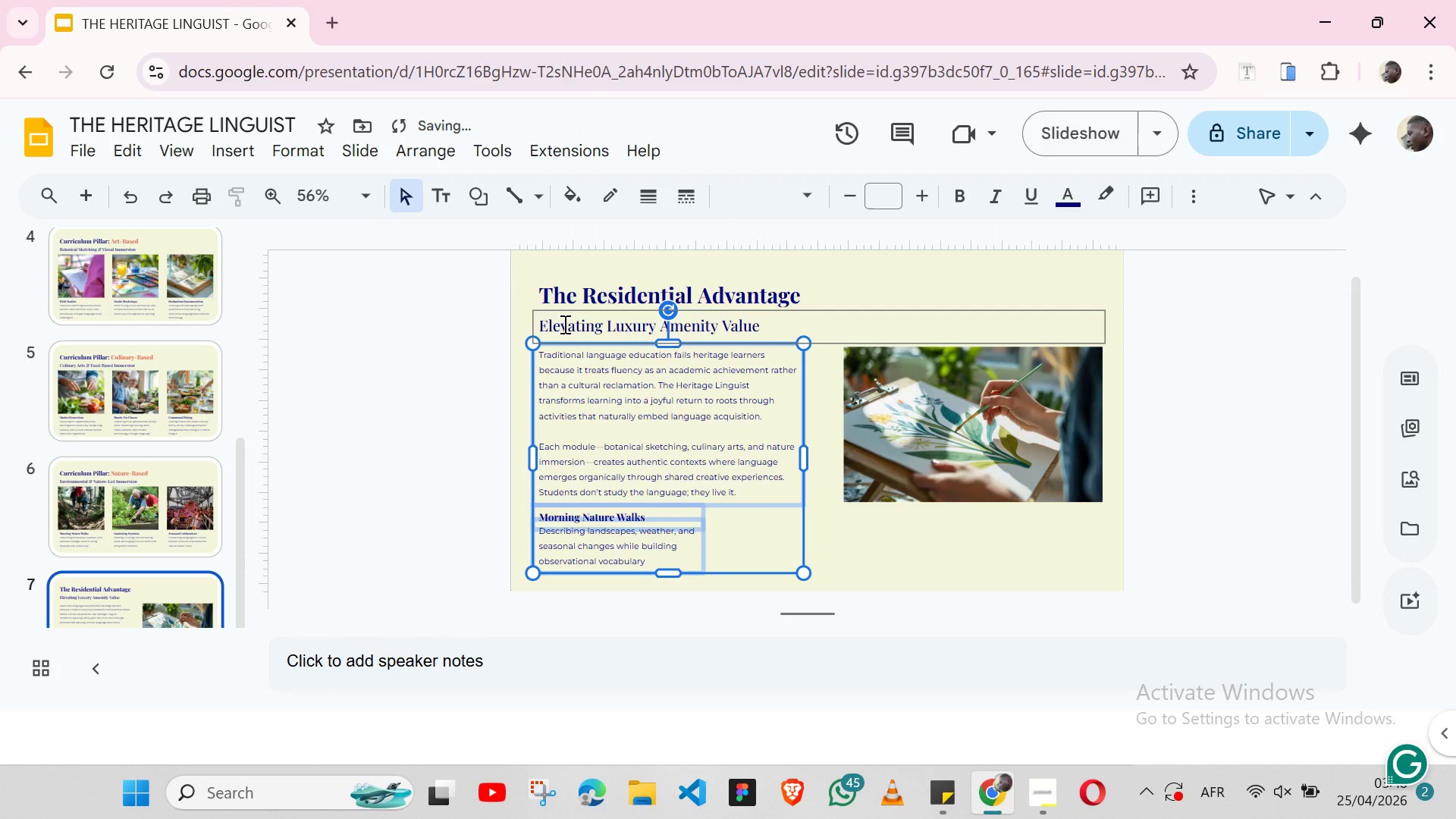 
key(Control+Y)
 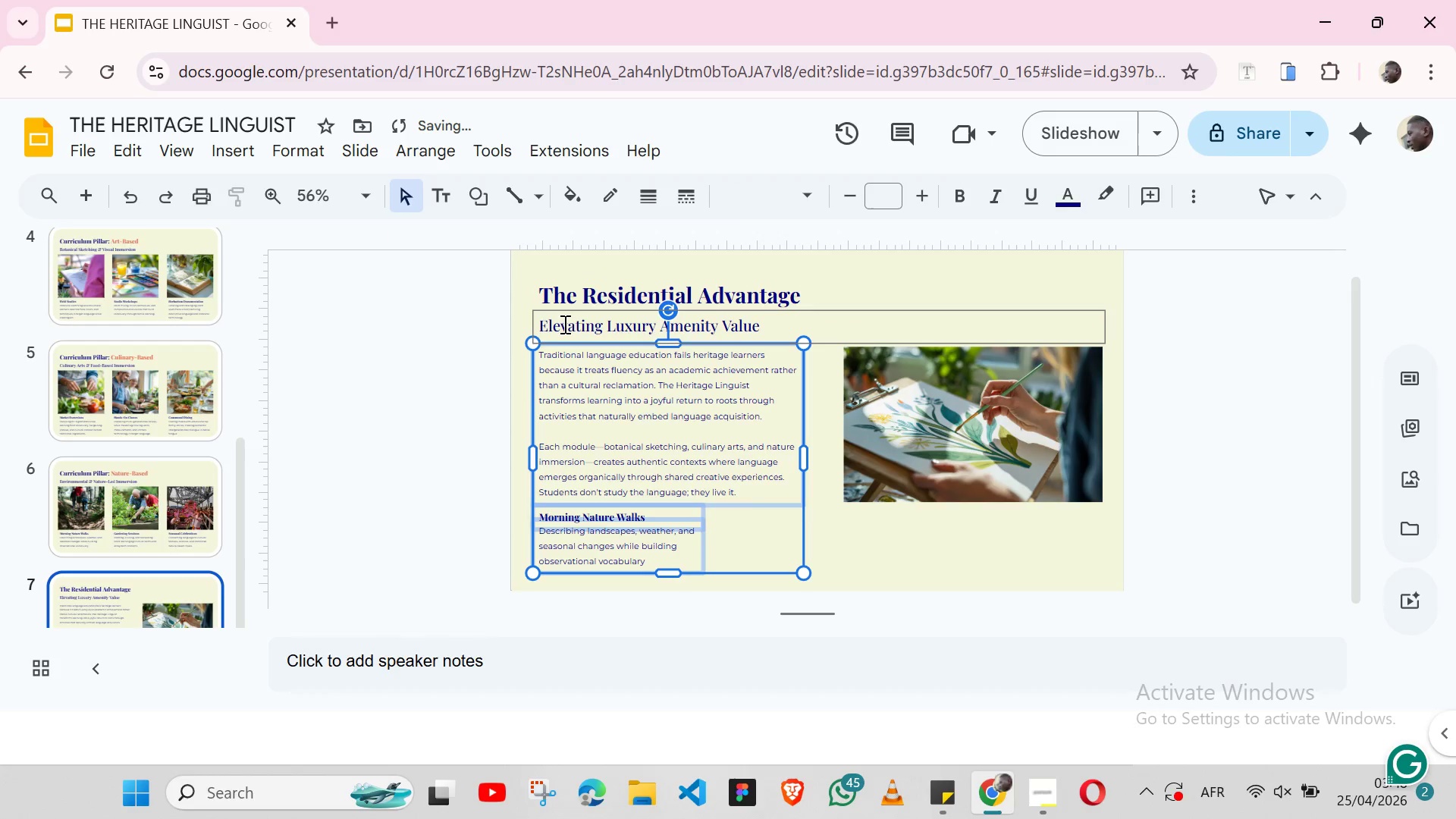 
key(Control+Z)
 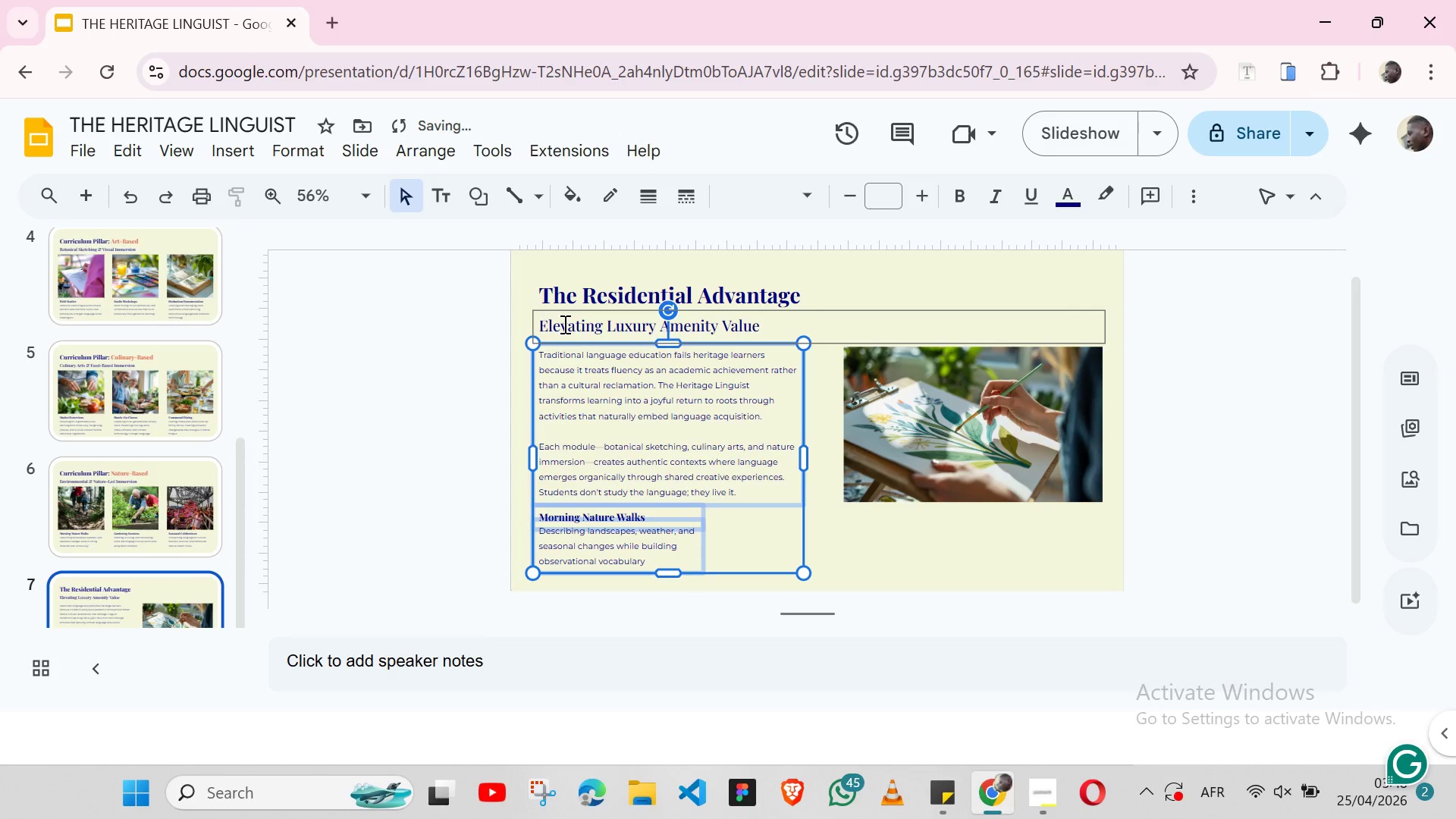 
key(Control+Y)
 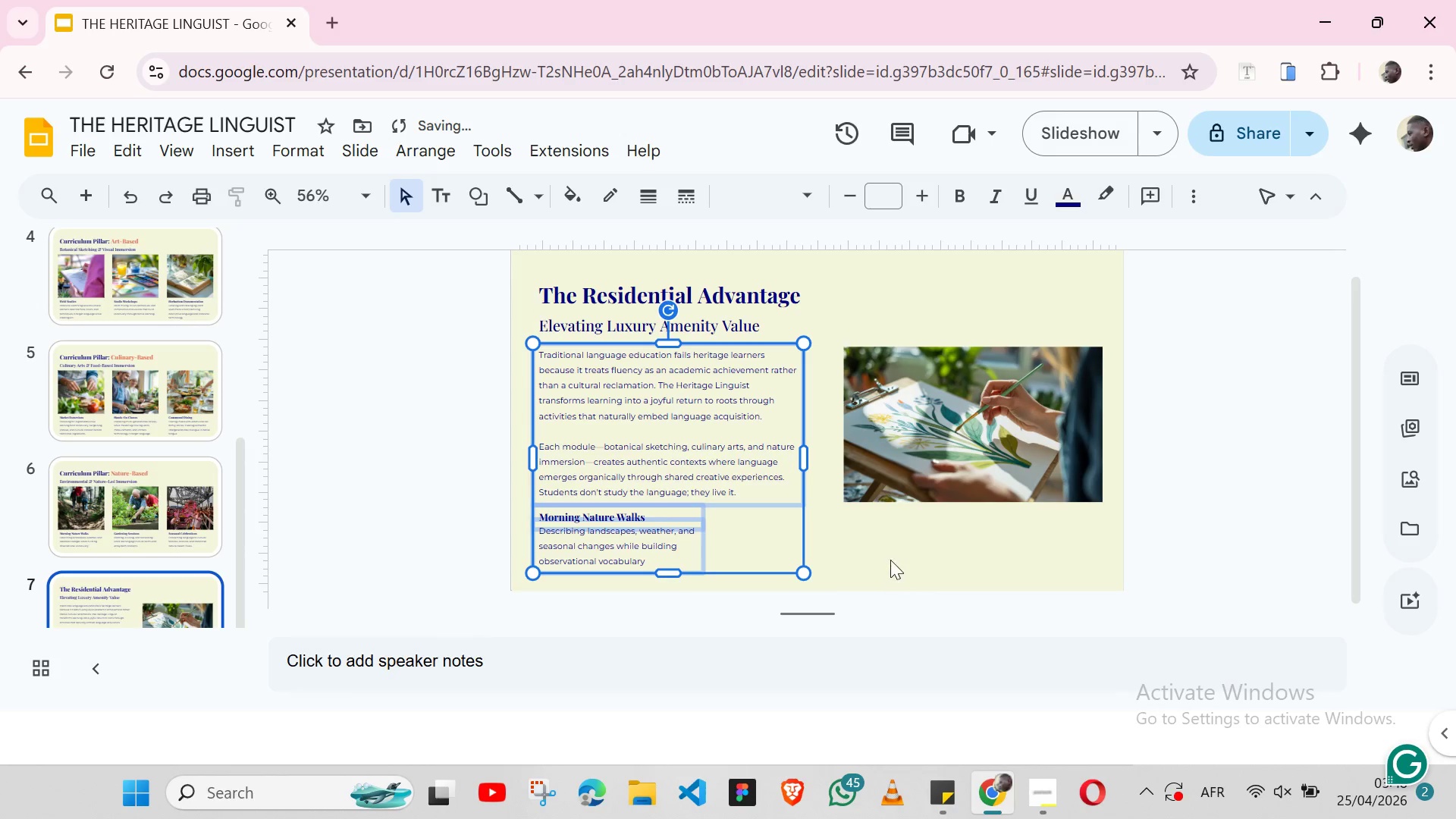 
left_click([890, 560])
 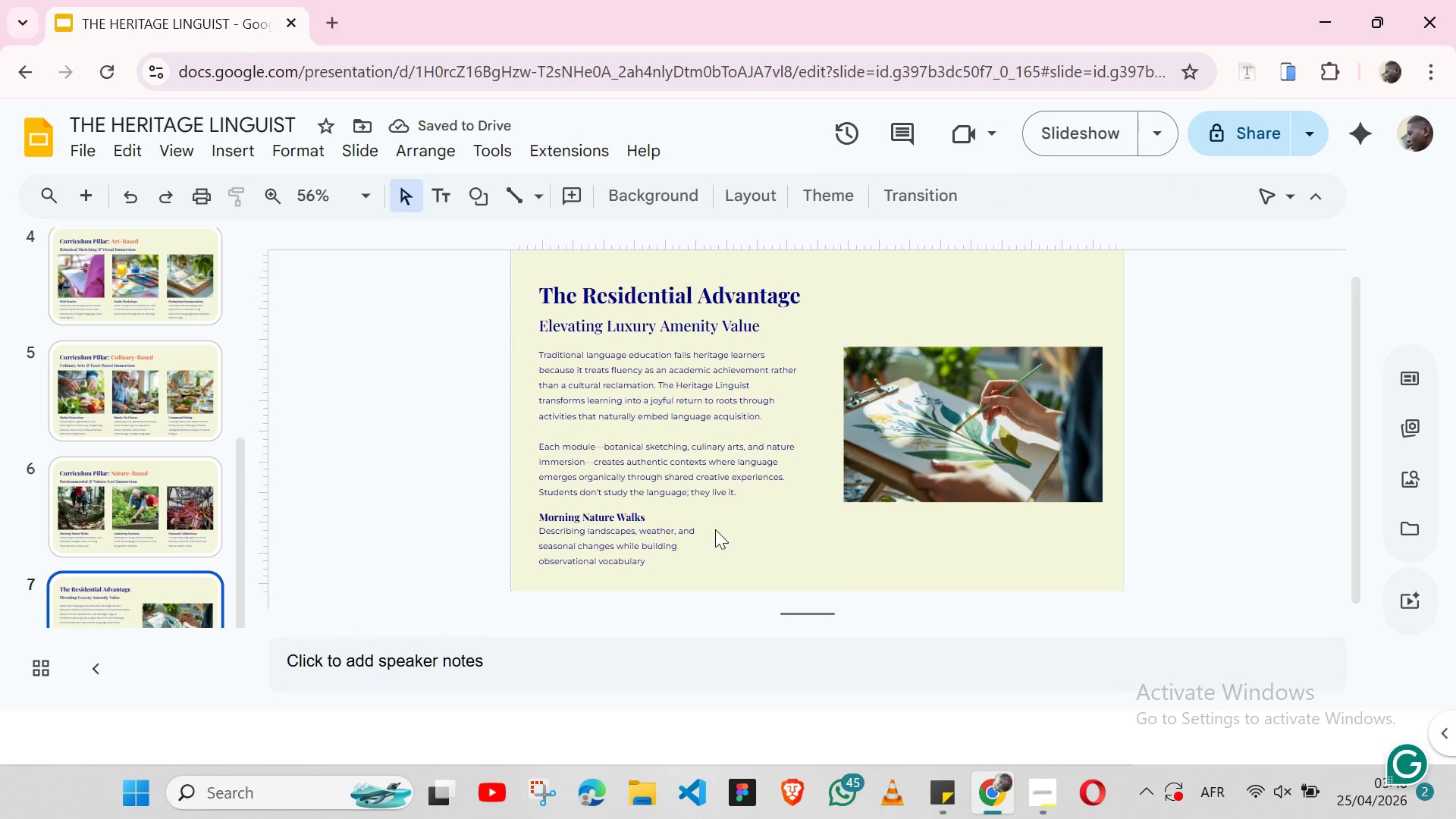 
left_click([698, 531])
 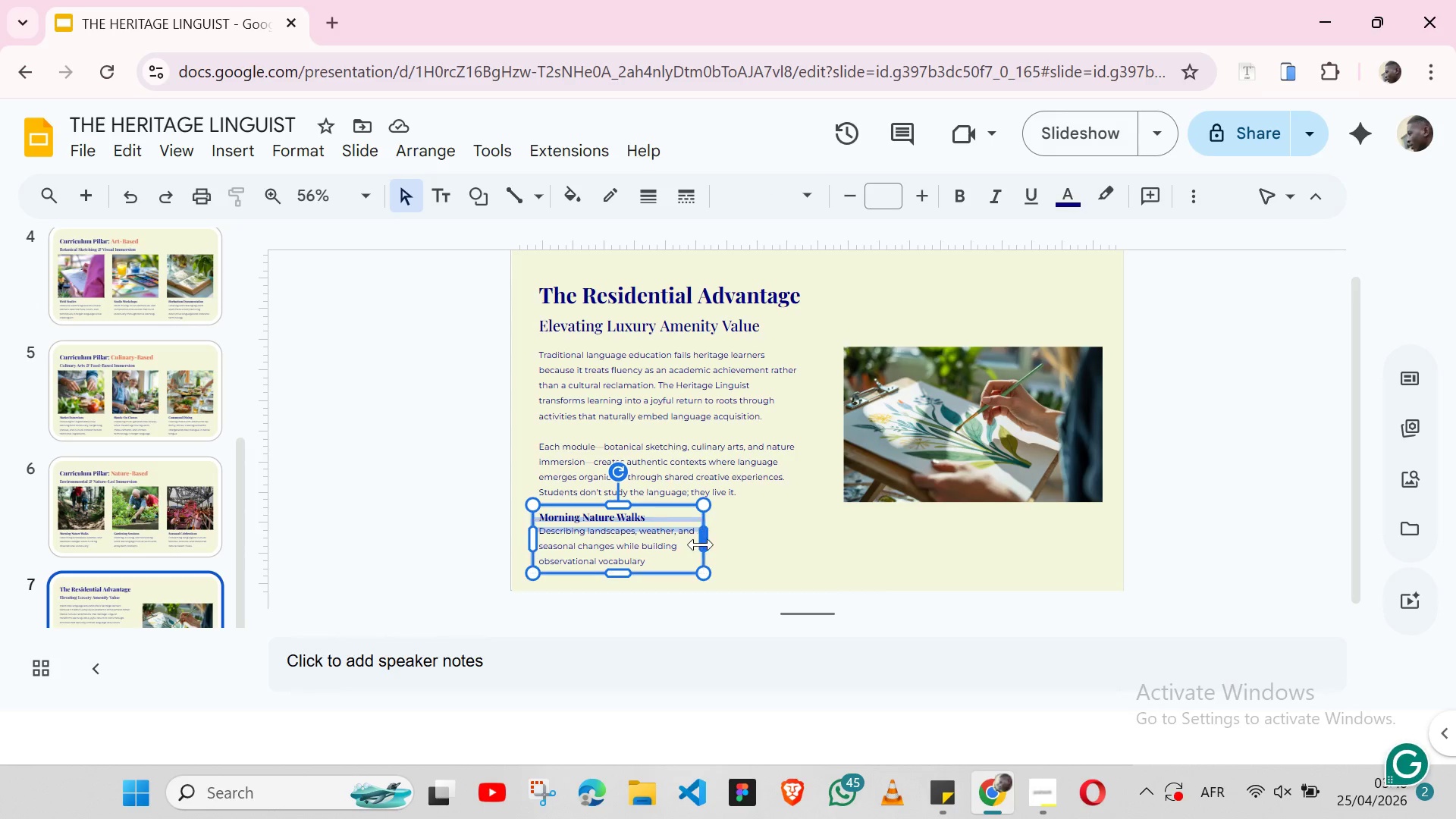 
left_click_drag(start_coordinate=[701, 544], to_coordinate=[820, 541])
 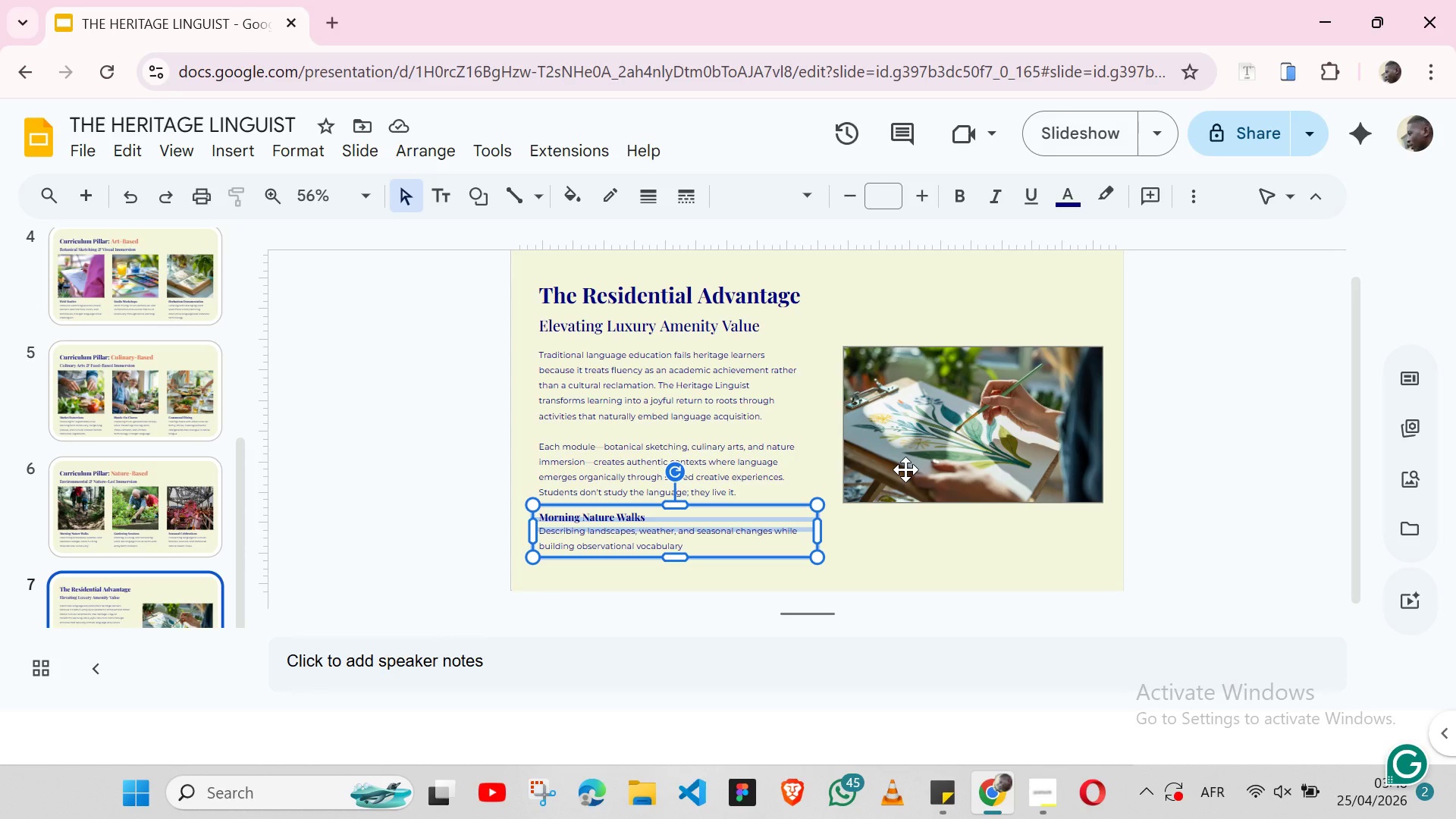 
wait(23.19)
 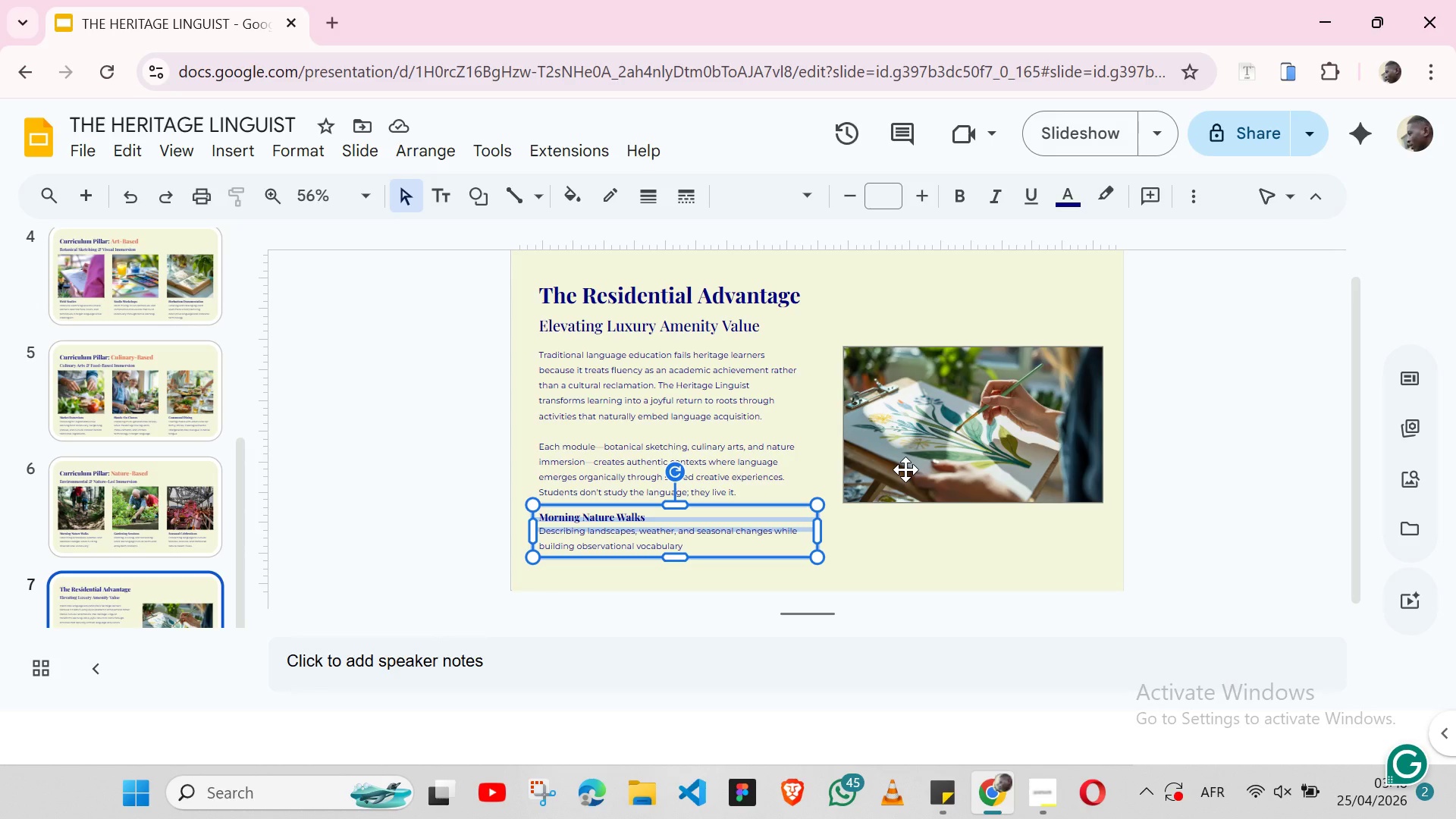 
left_click([804, 439])
 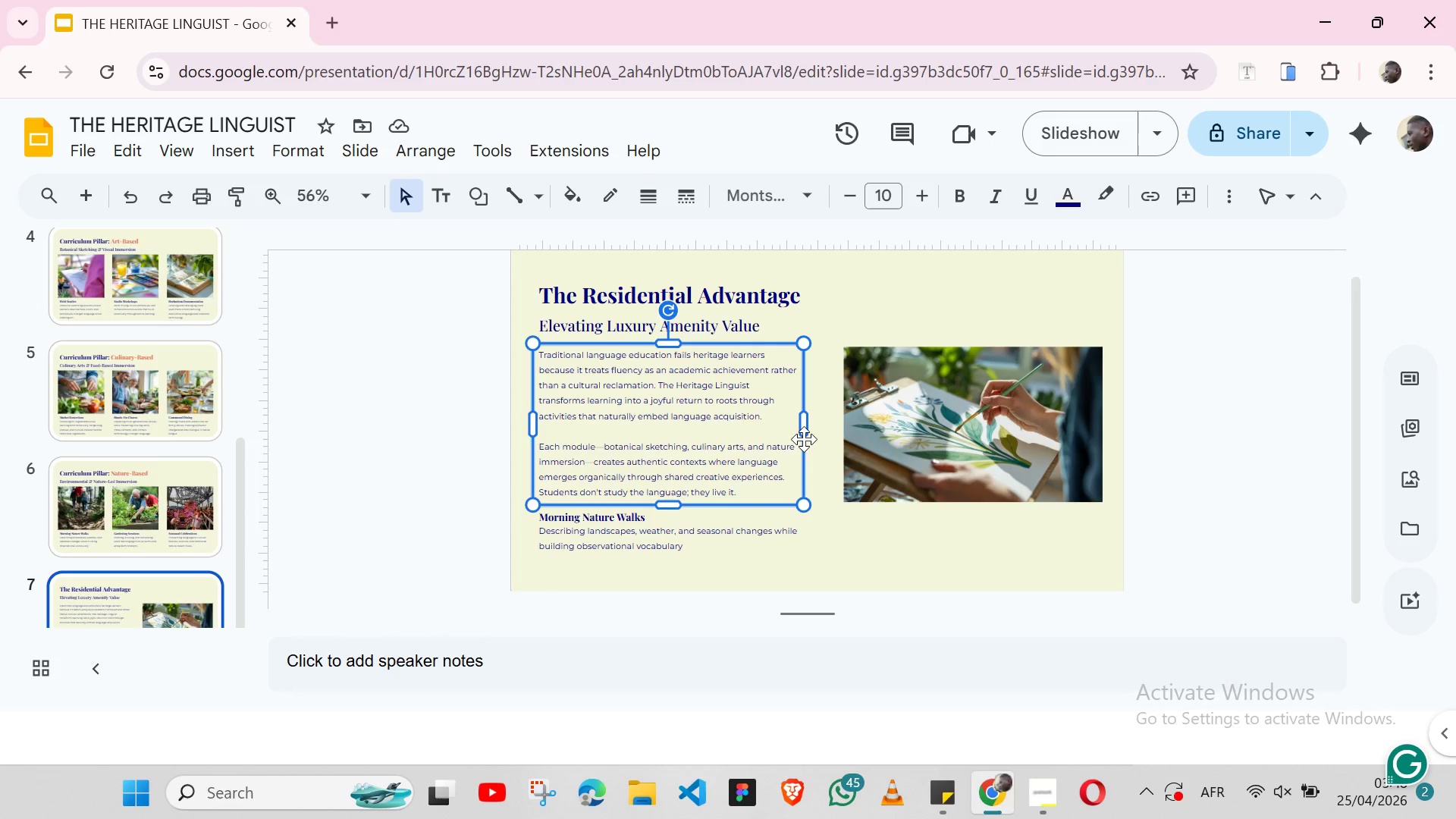 
hold_key(key=ShiftLeft, duration=1.52)
left_click([886, 428])
 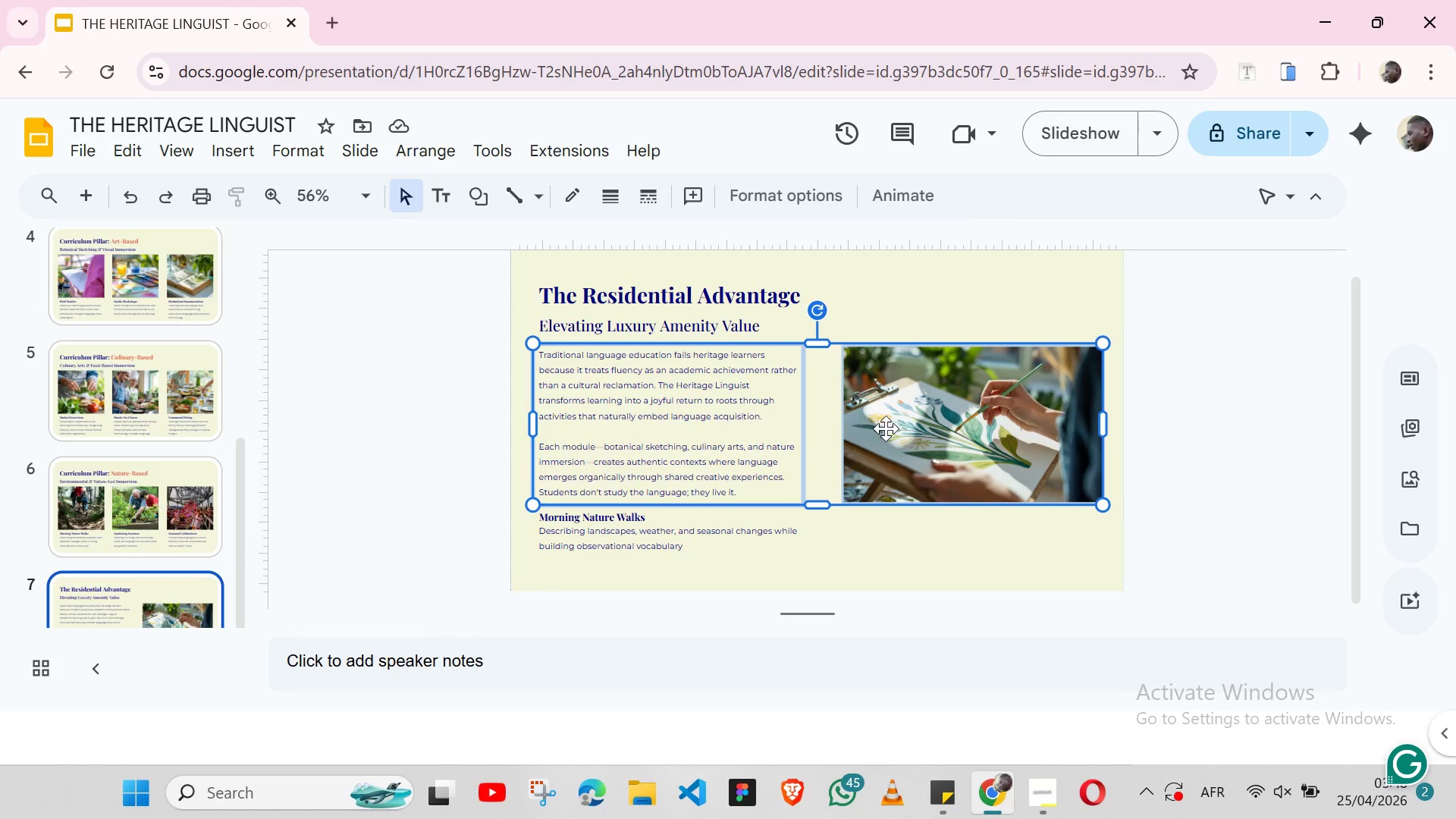 
key(Shift+ShiftLeft)
 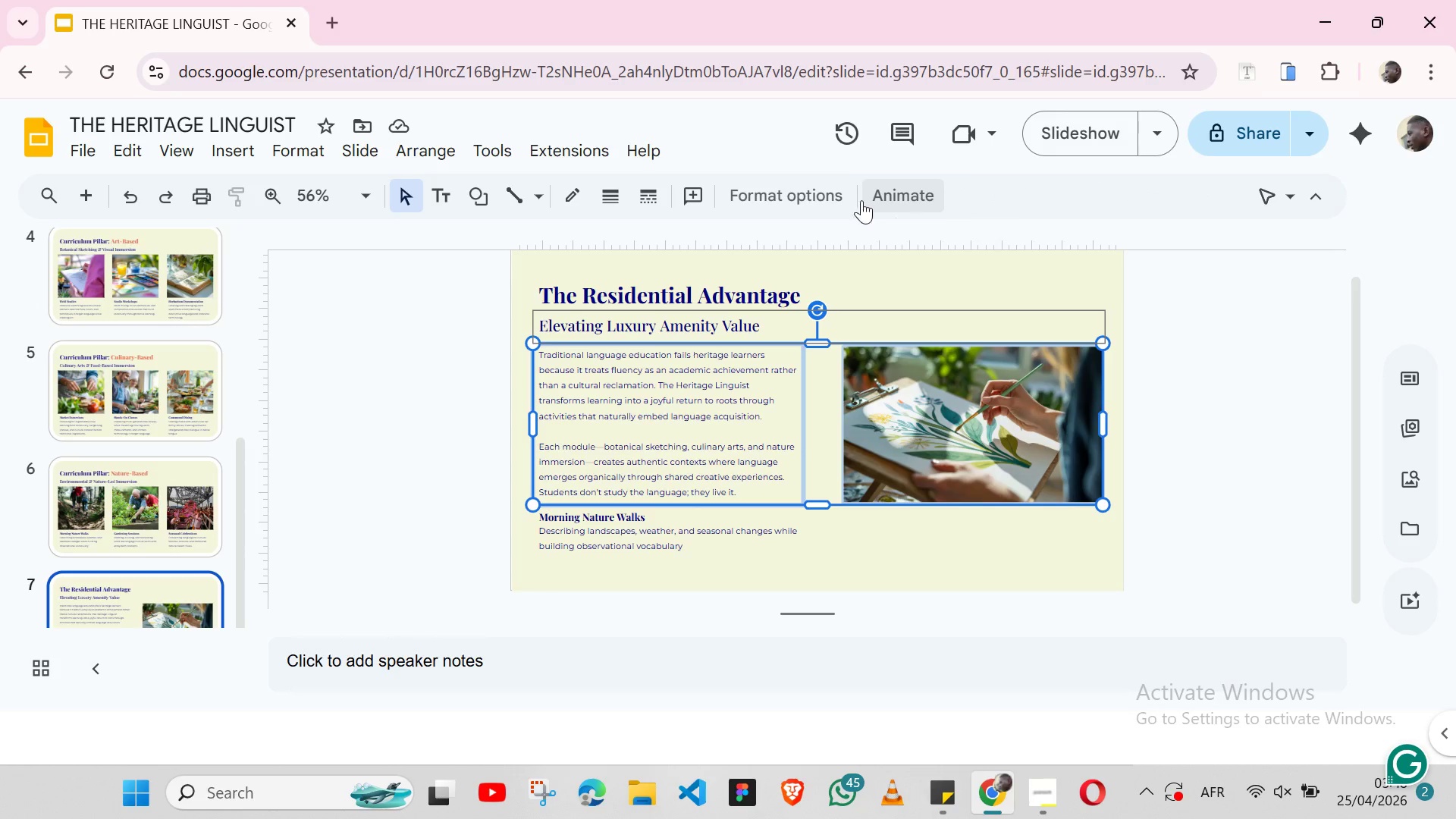 
left_click([801, 187])
 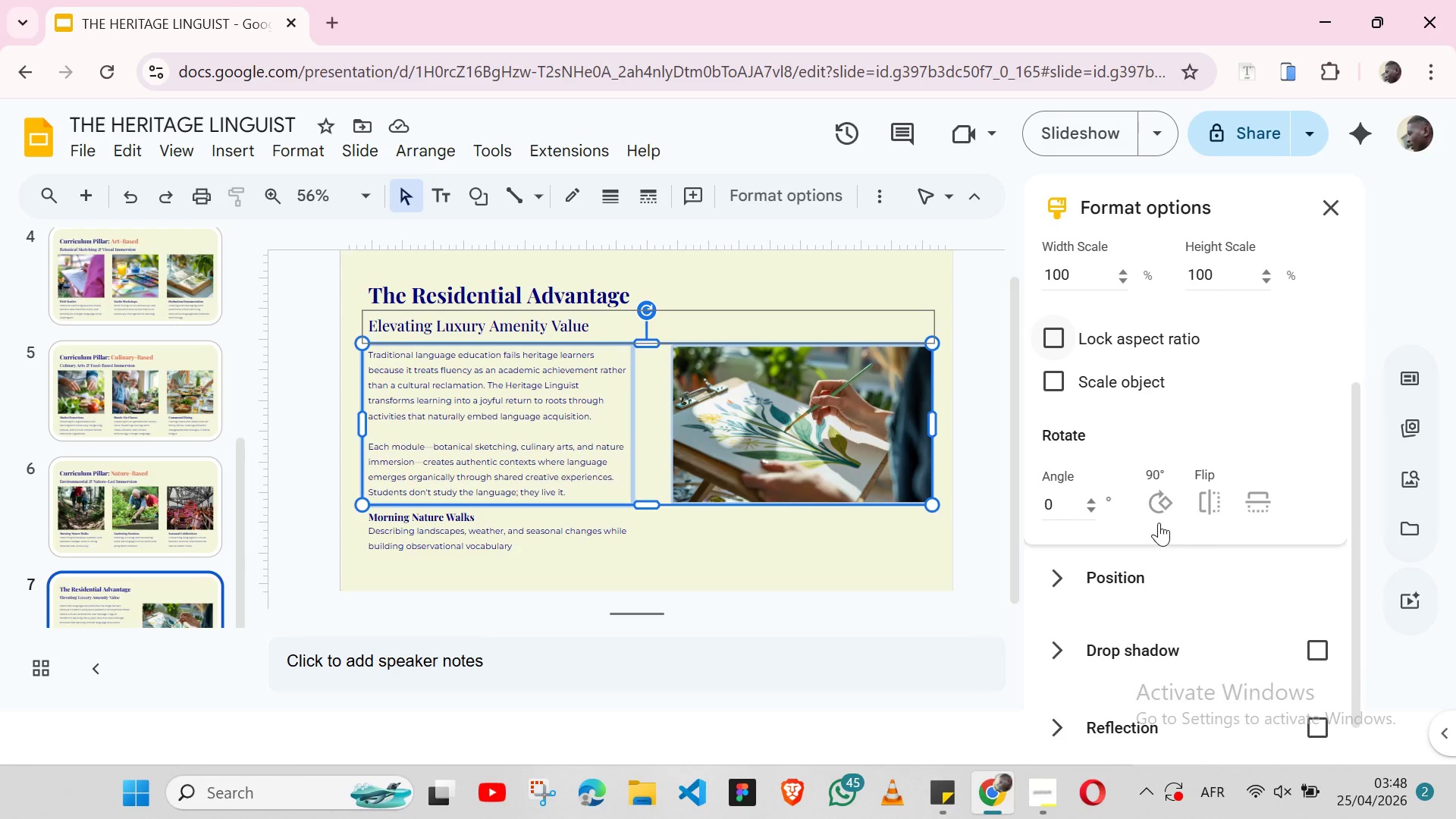 
left_click([1206, 511])
 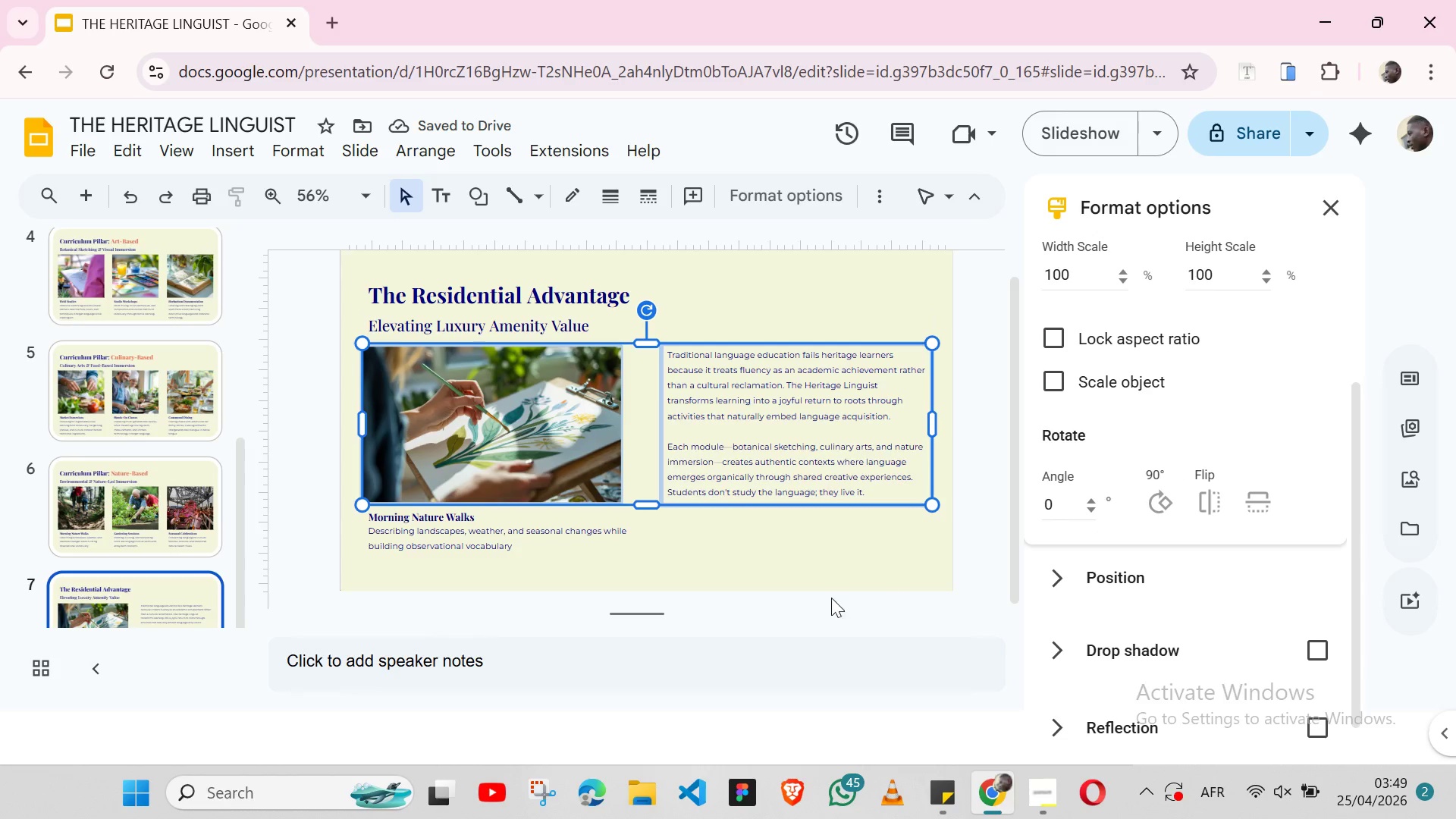 
left_click([841, 529])
 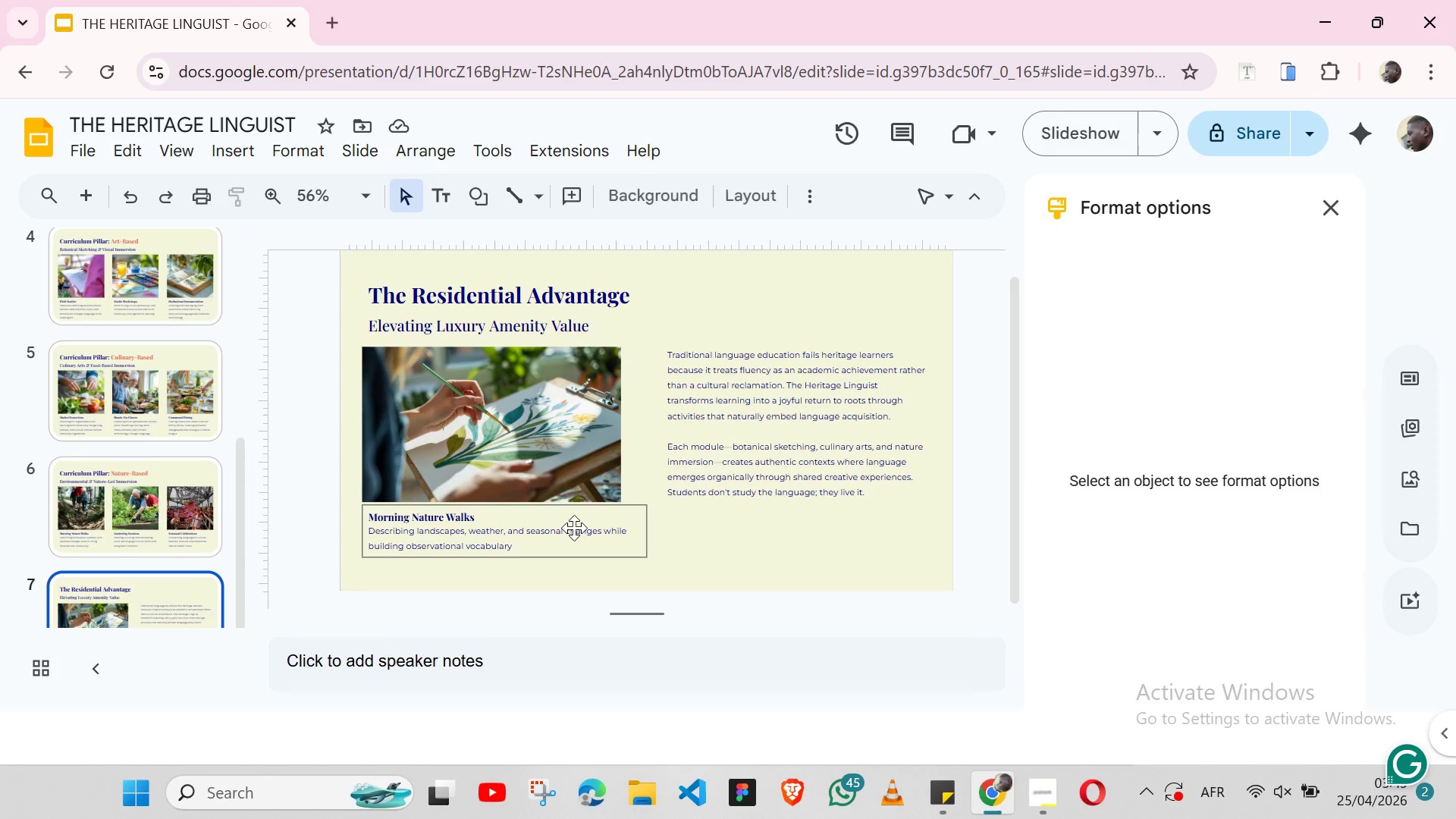 
left_click([574, 528])
 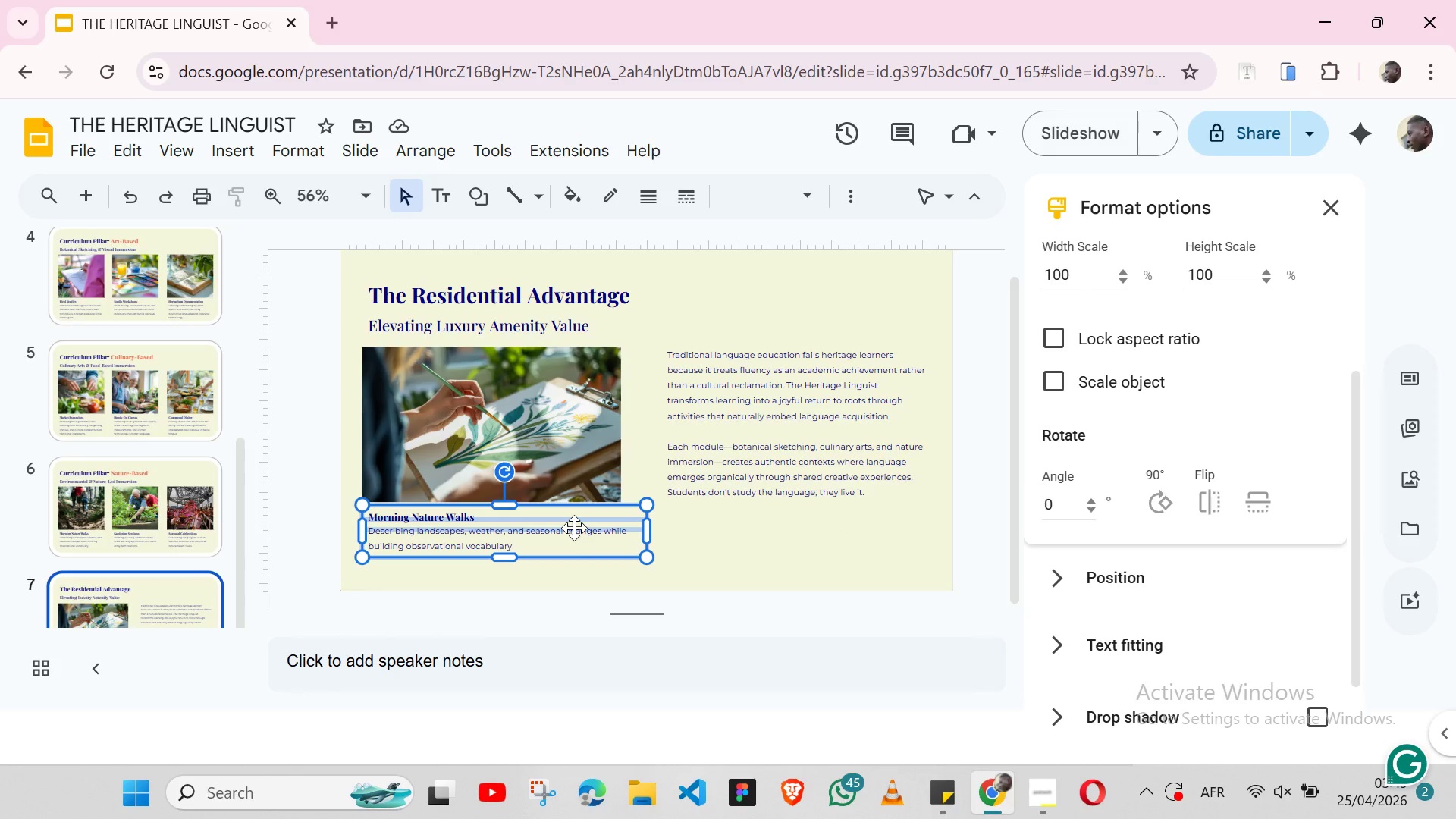 
hold_key(key=ShiftLeft, duration=1.3)
left_click([783, 508])
 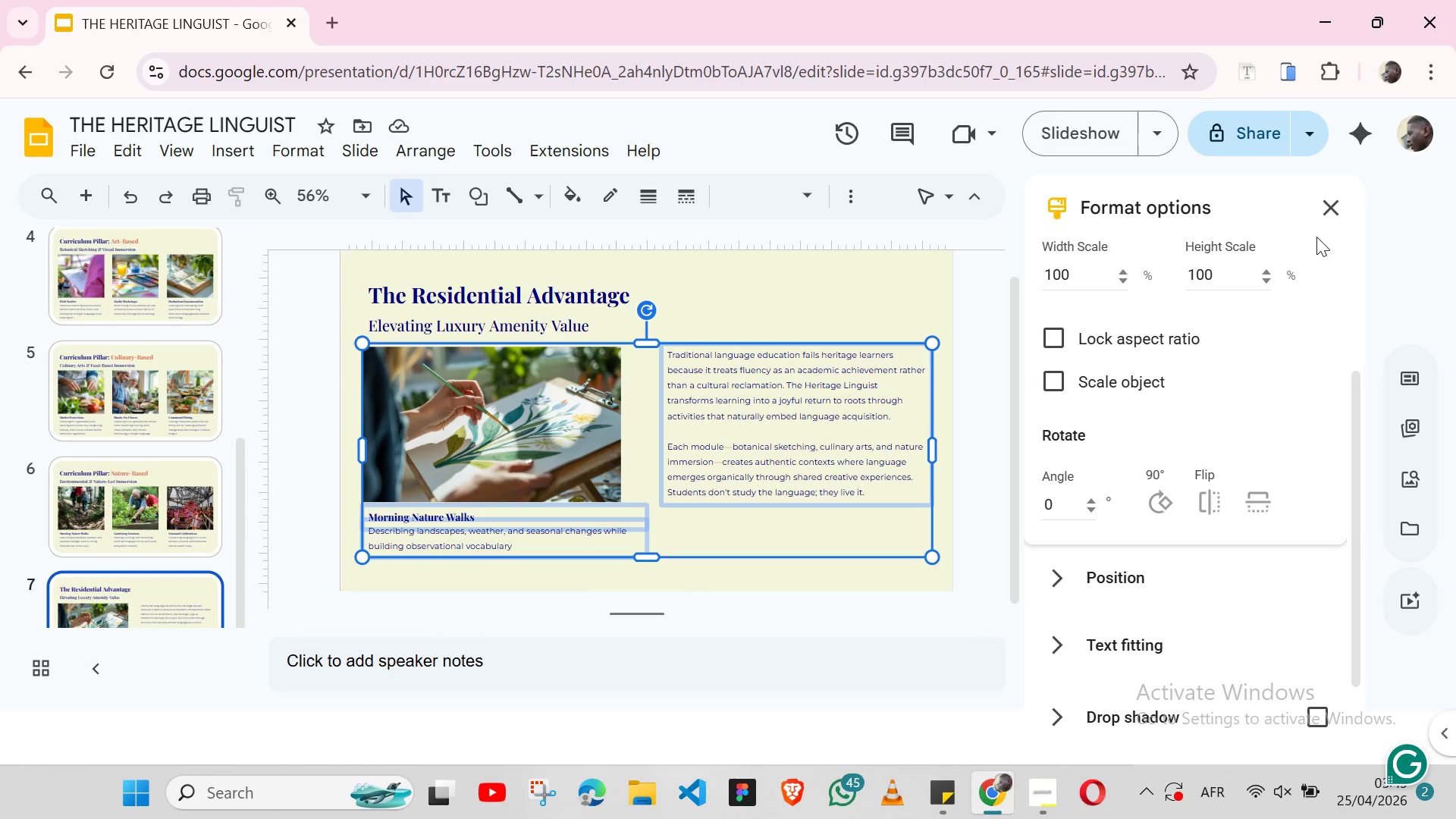 
left_click([1315, 213])
 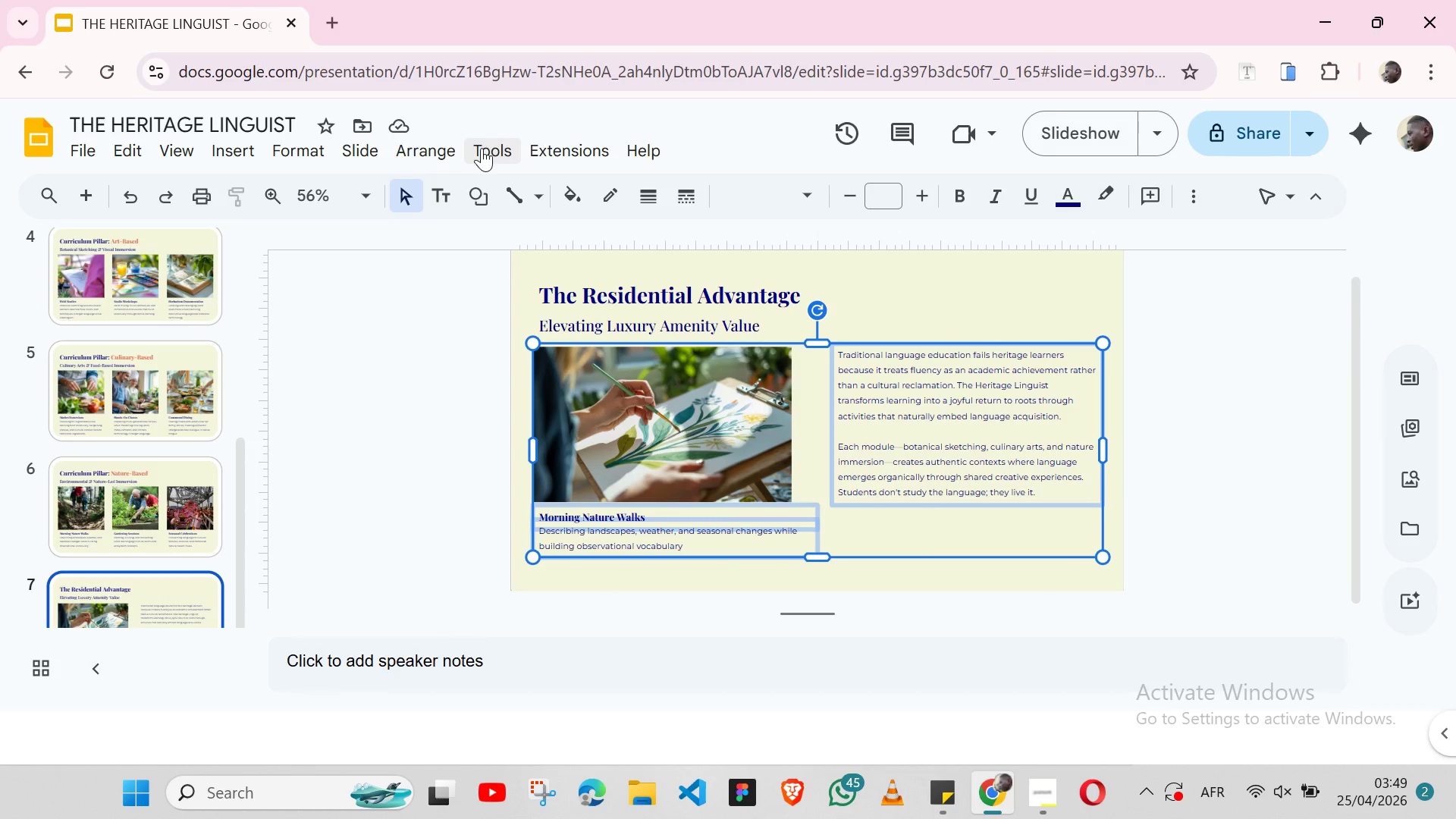 
left_click([448, 152])
 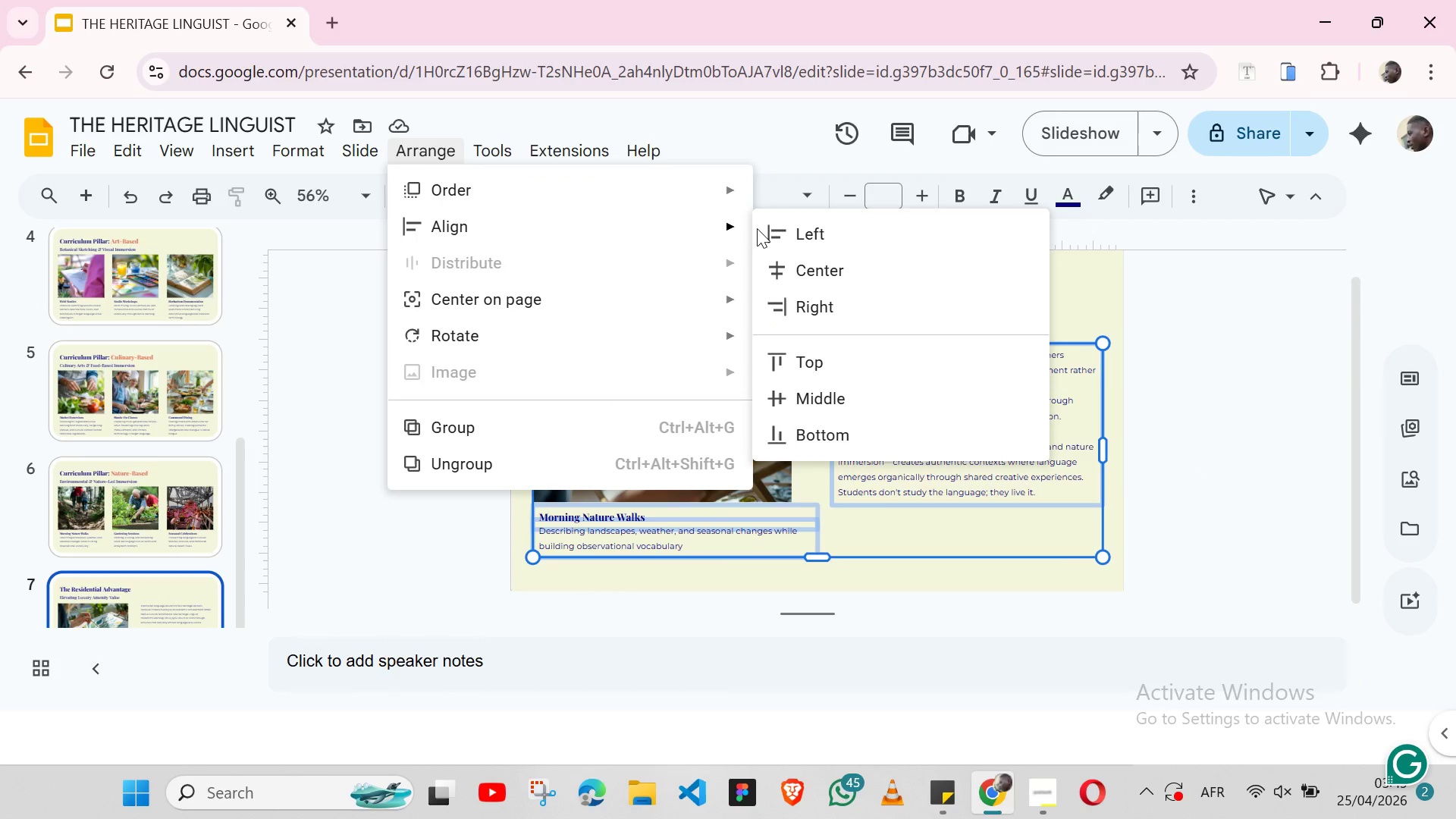 
left_click([823, 301])
 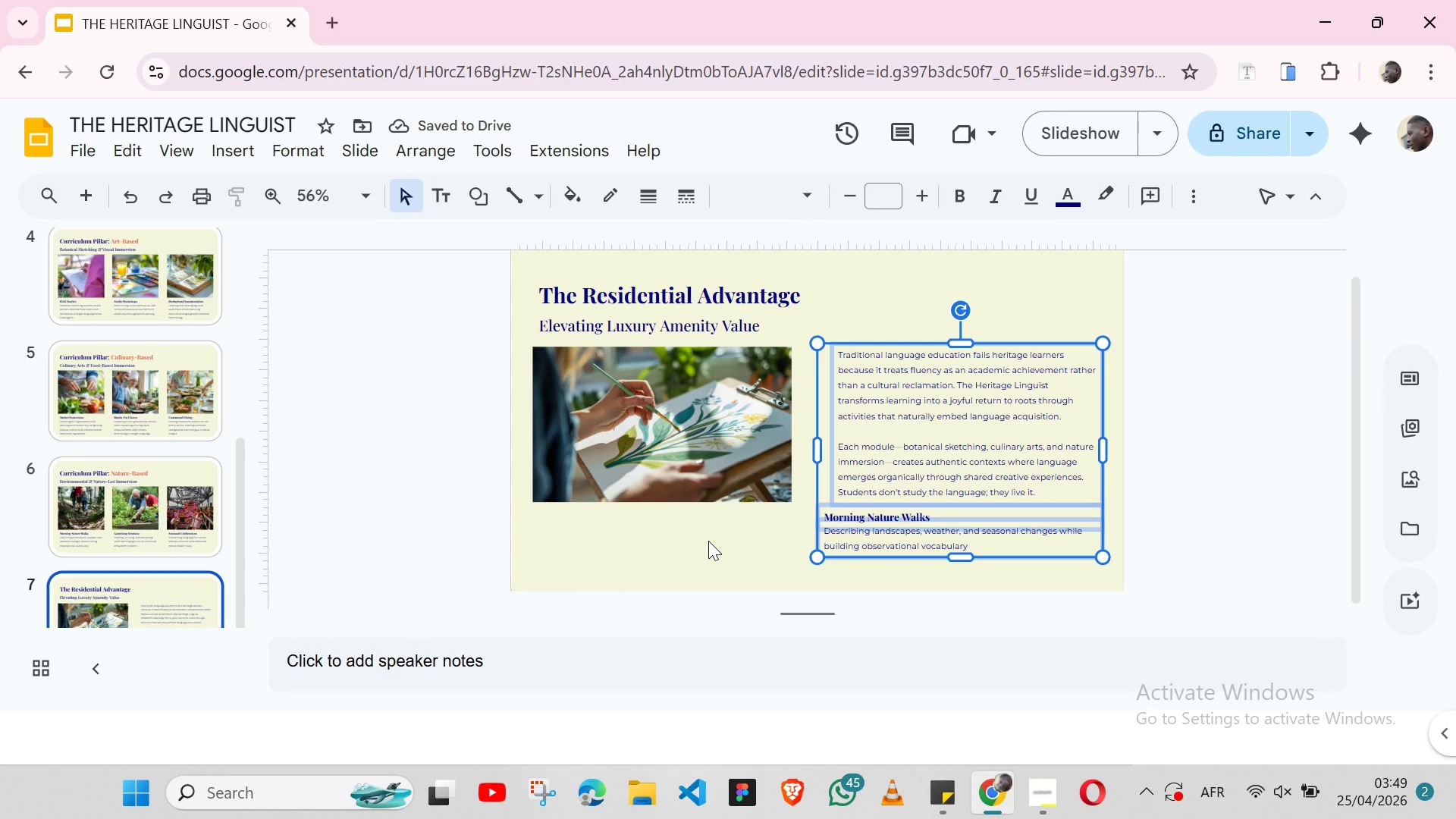 
left_click([708, 541])
 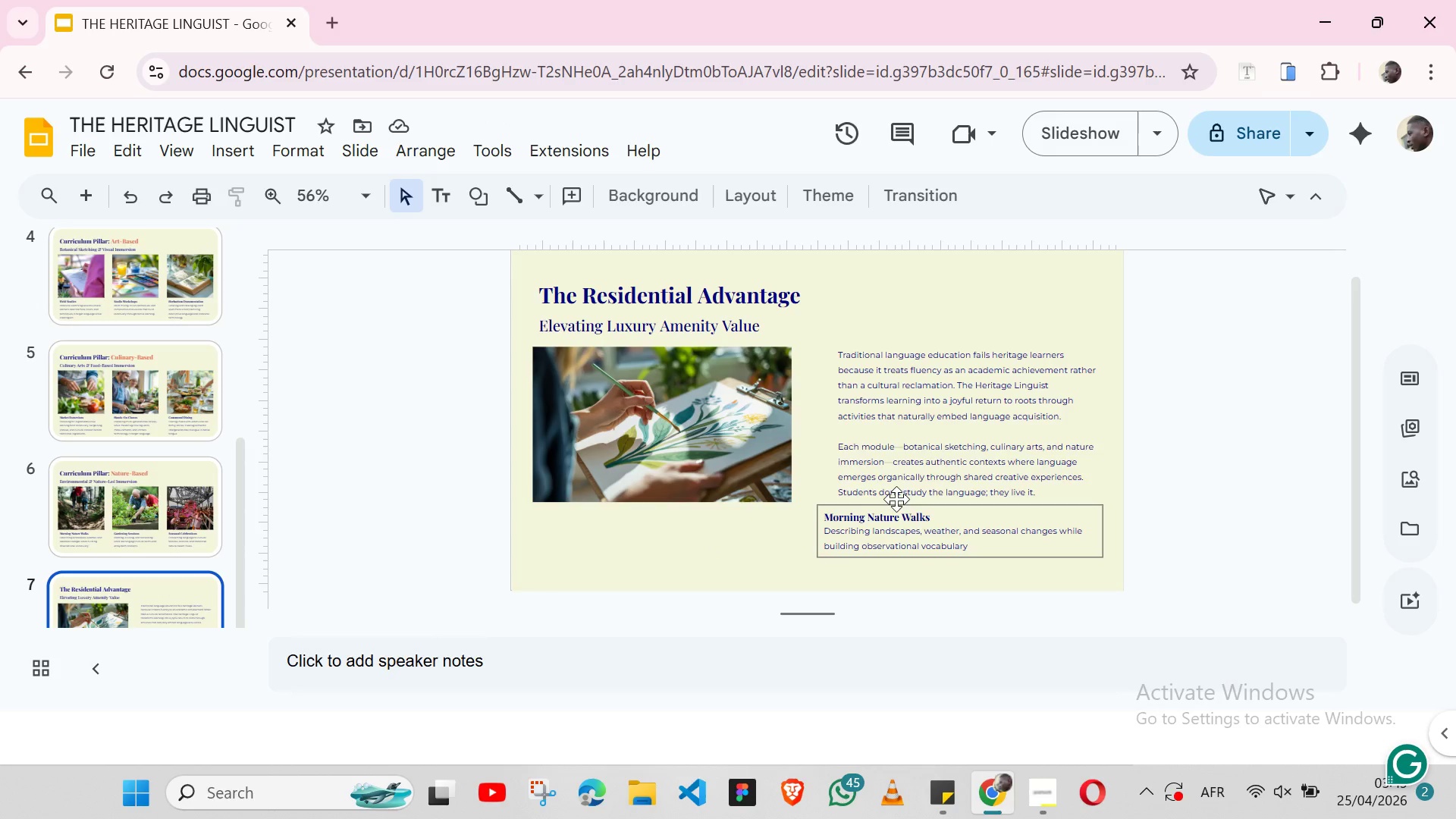 
left_click([884, 504])
 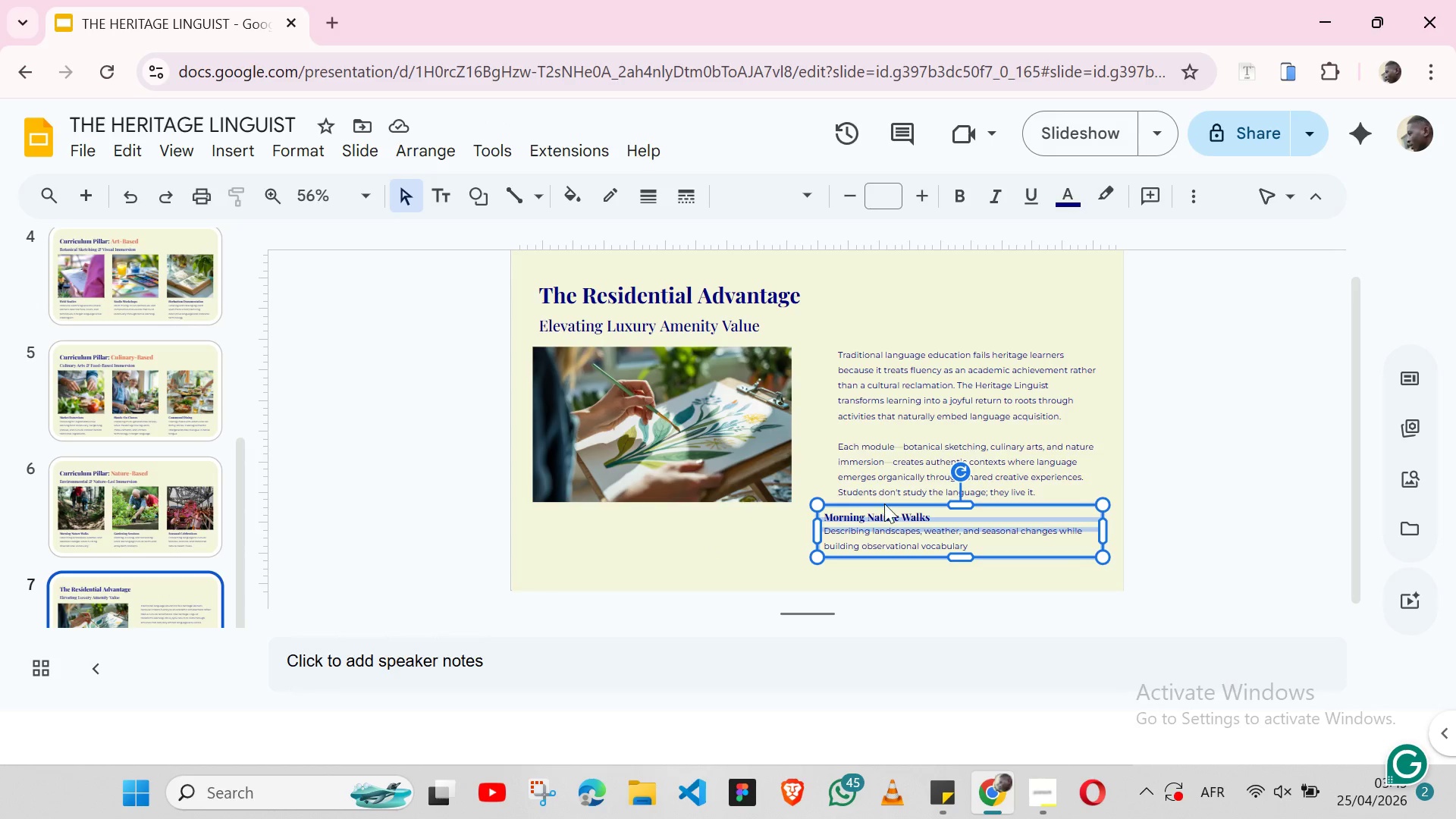 
hold_key(key=ShiftLeft, duration=1.53)
left_click([867, 343])
 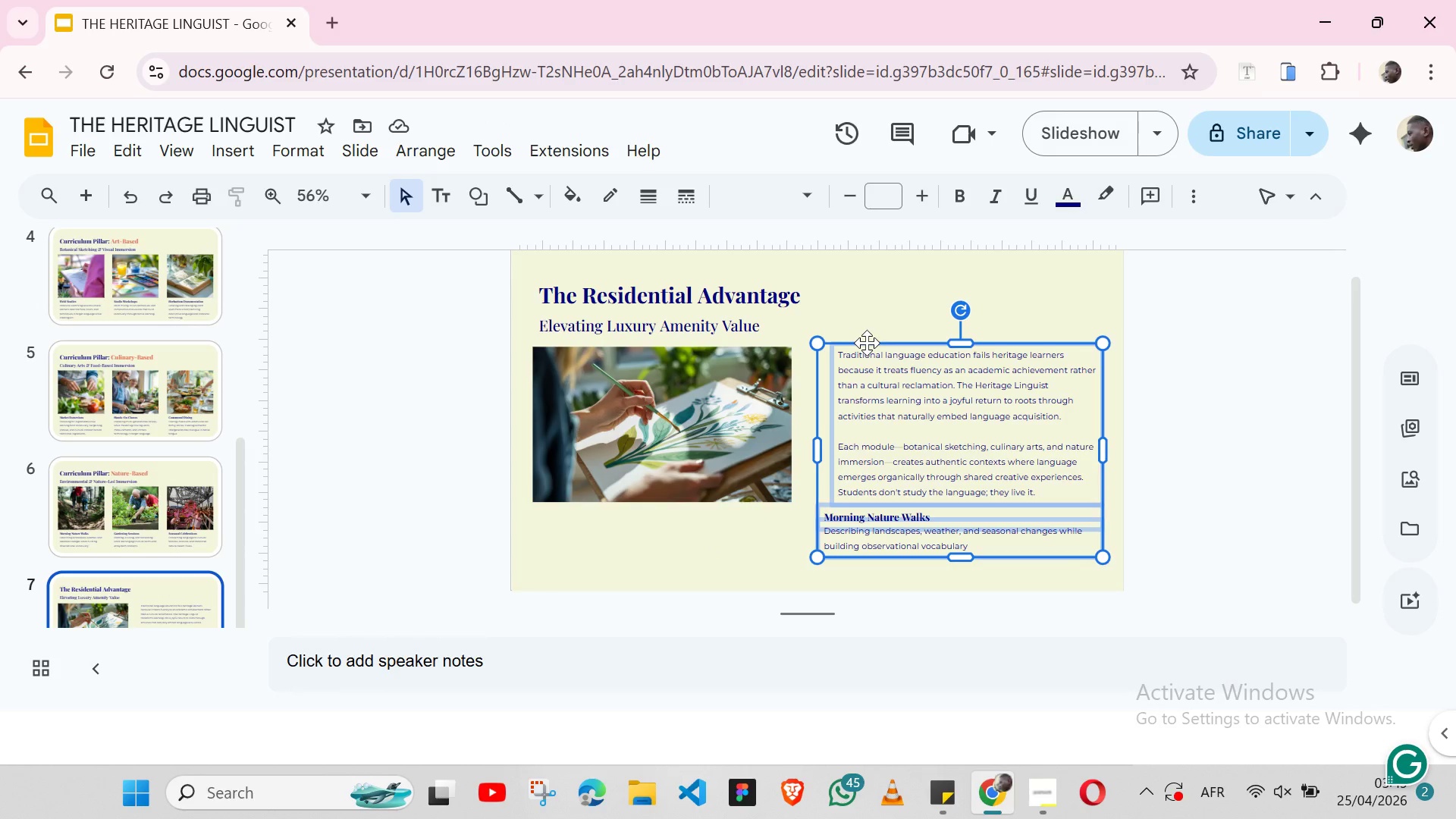 
key(Shift+ShiftLeft)
 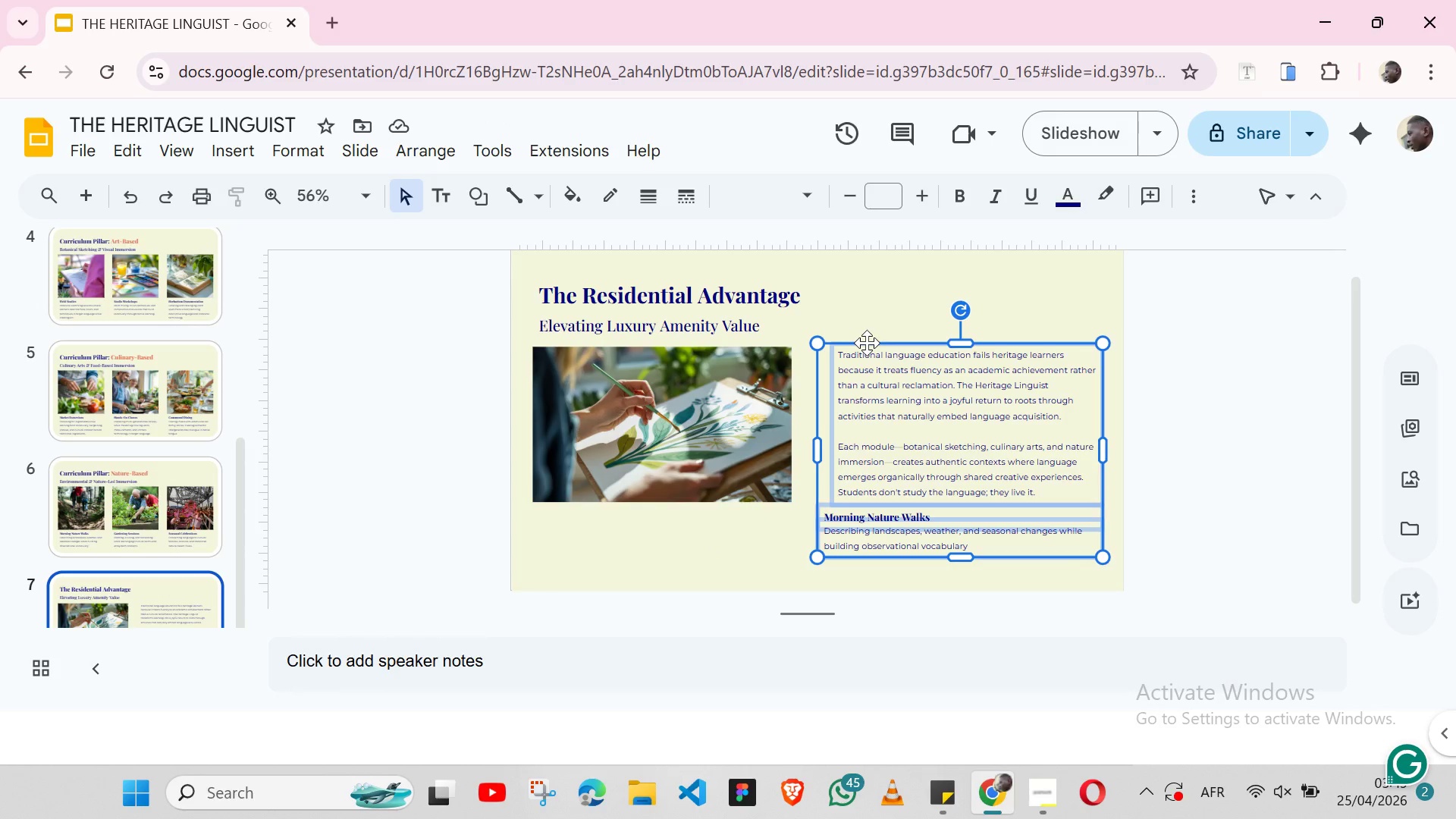 
key(Shift+ShiftLeft)
 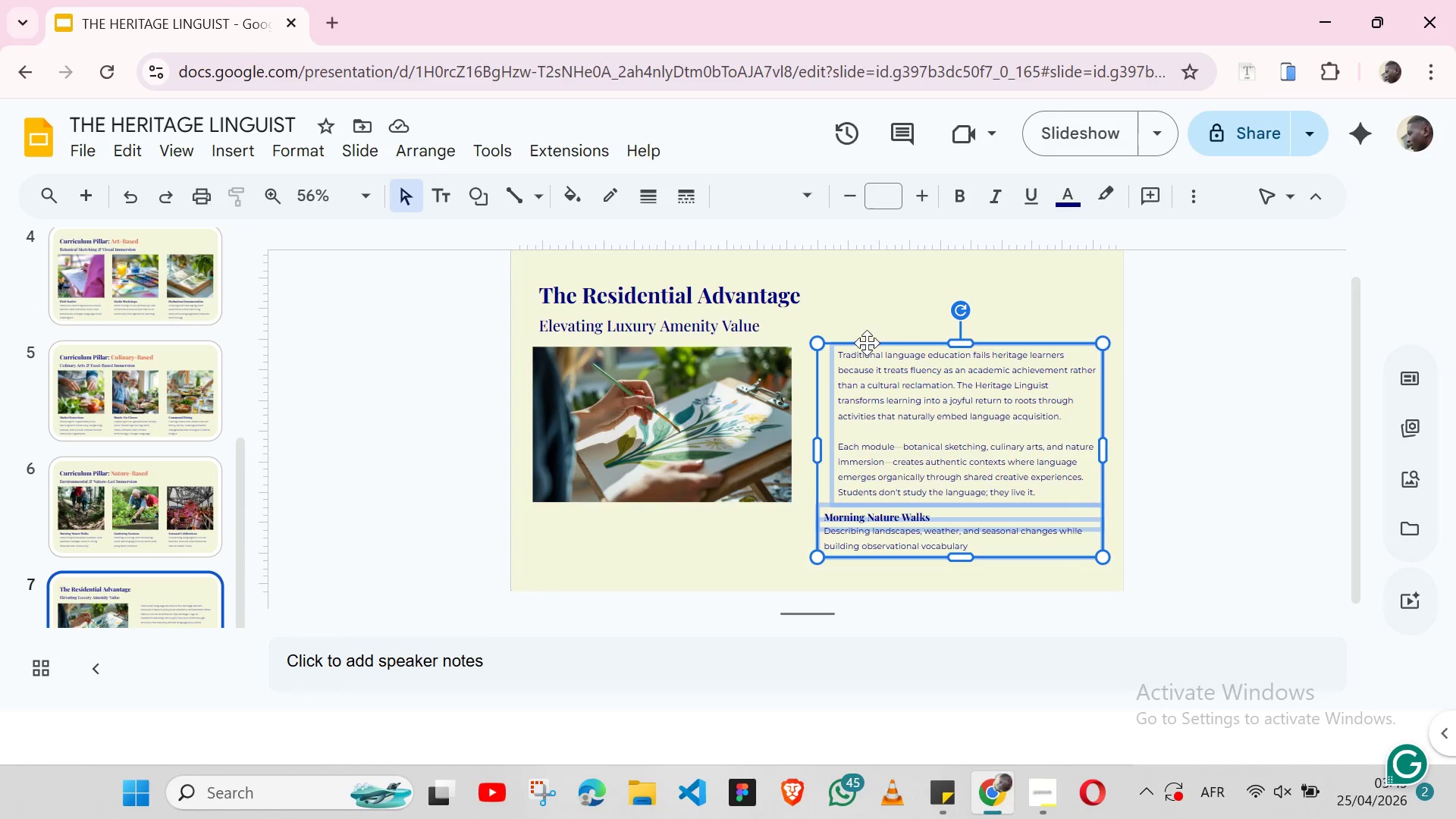 
key(Shift+ShiftLeft)
 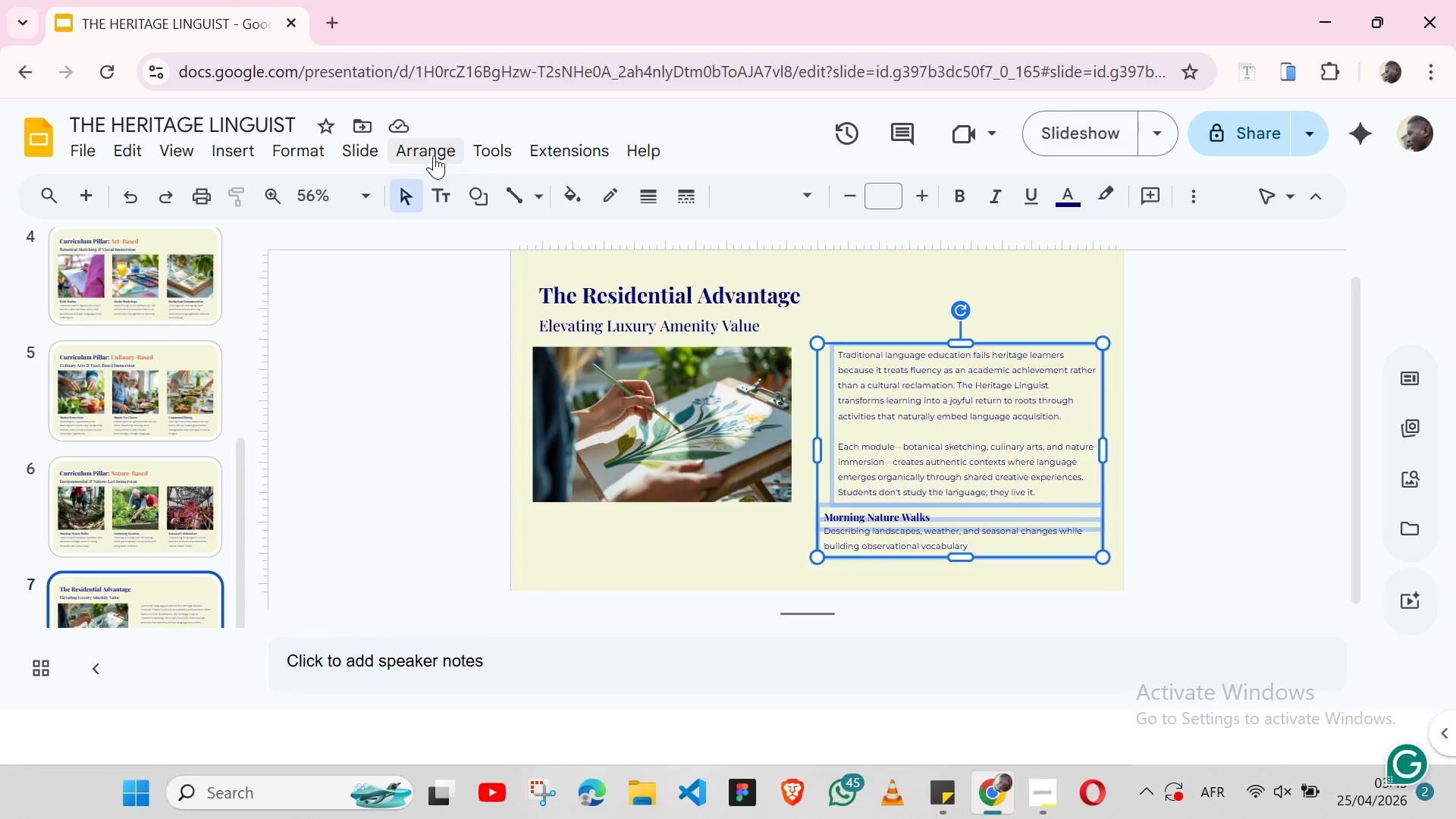 
left_click([434, 155])
 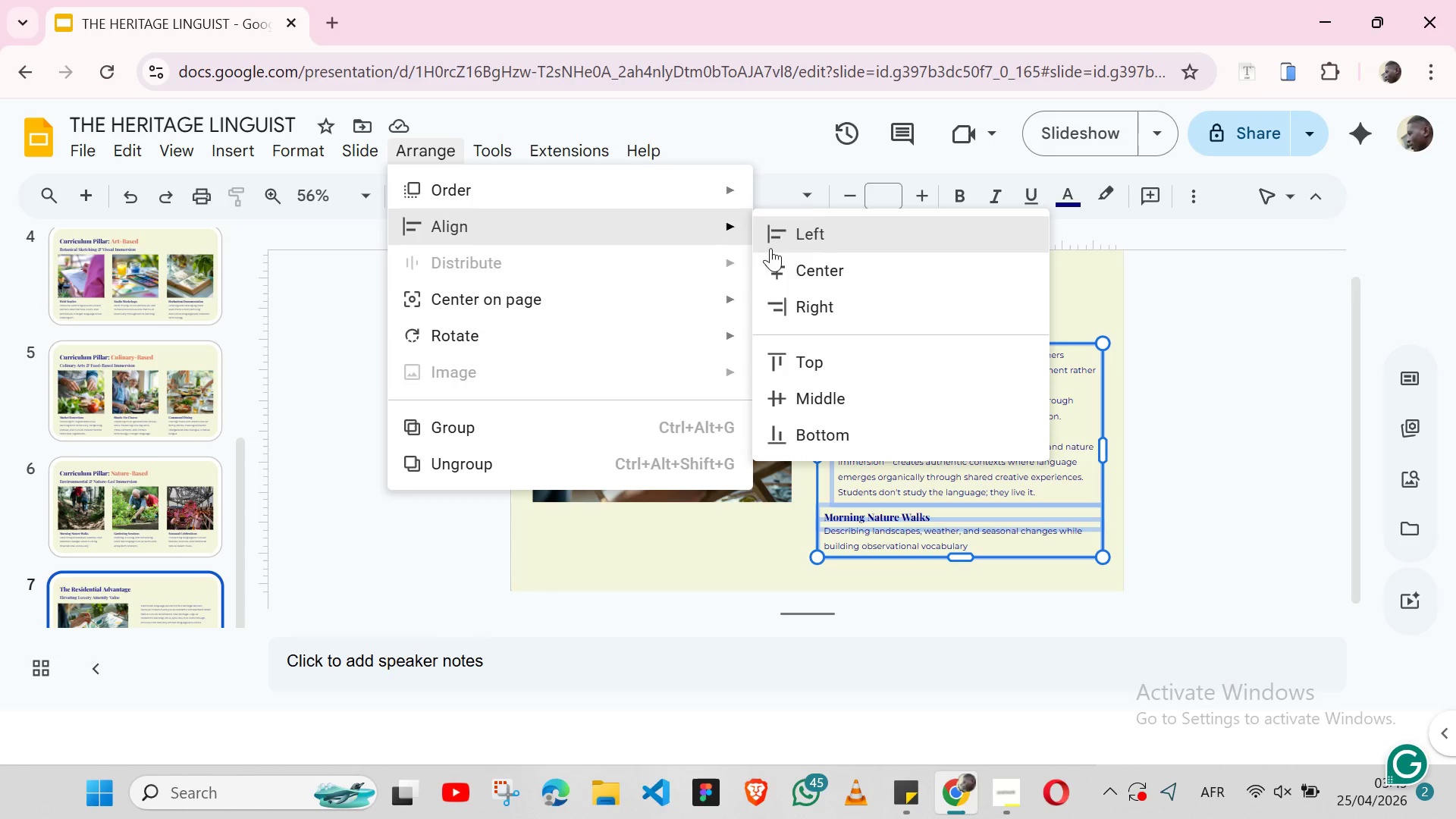 
left_click([825, 353])
 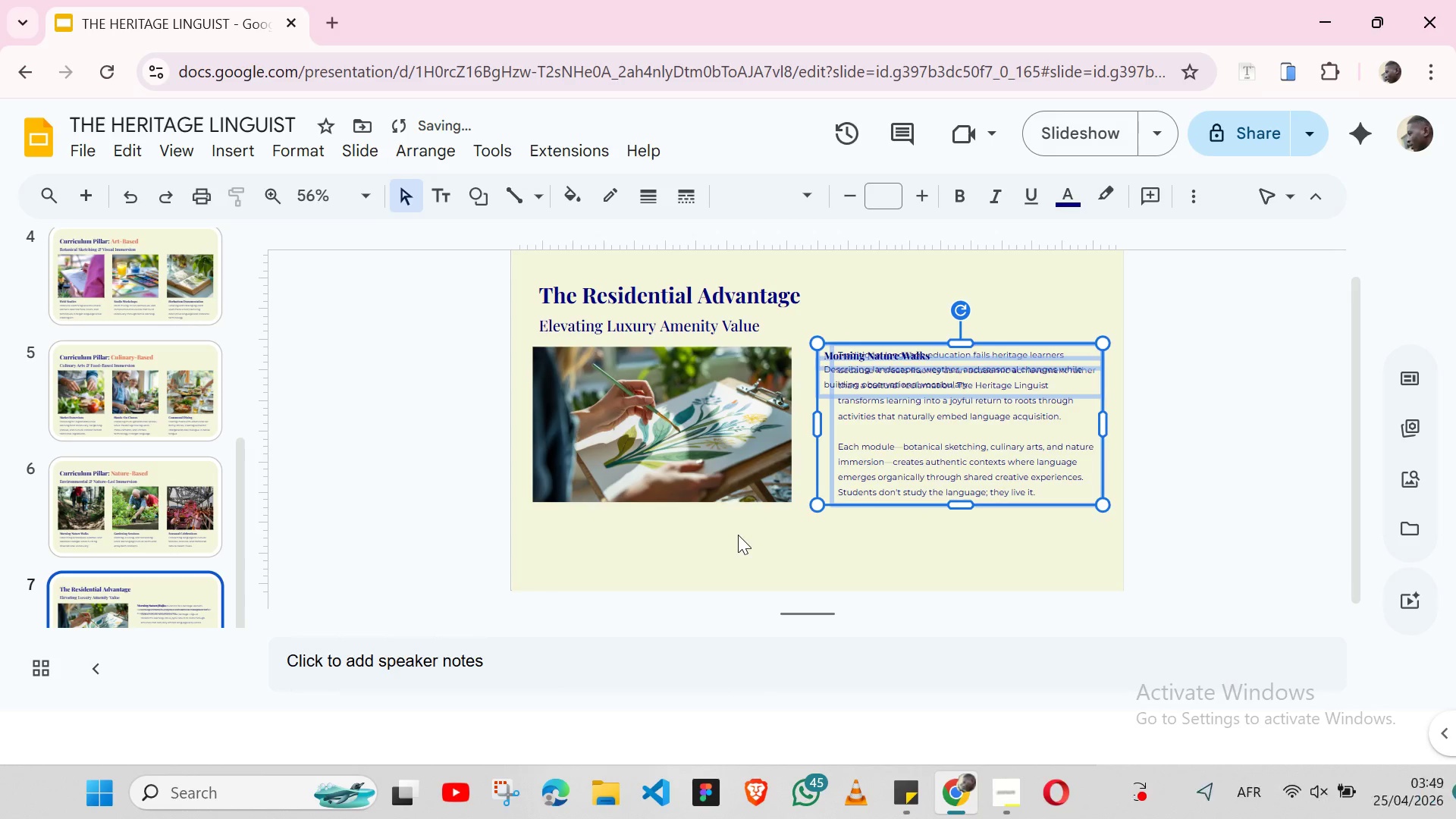 
left_click([738, 535])
 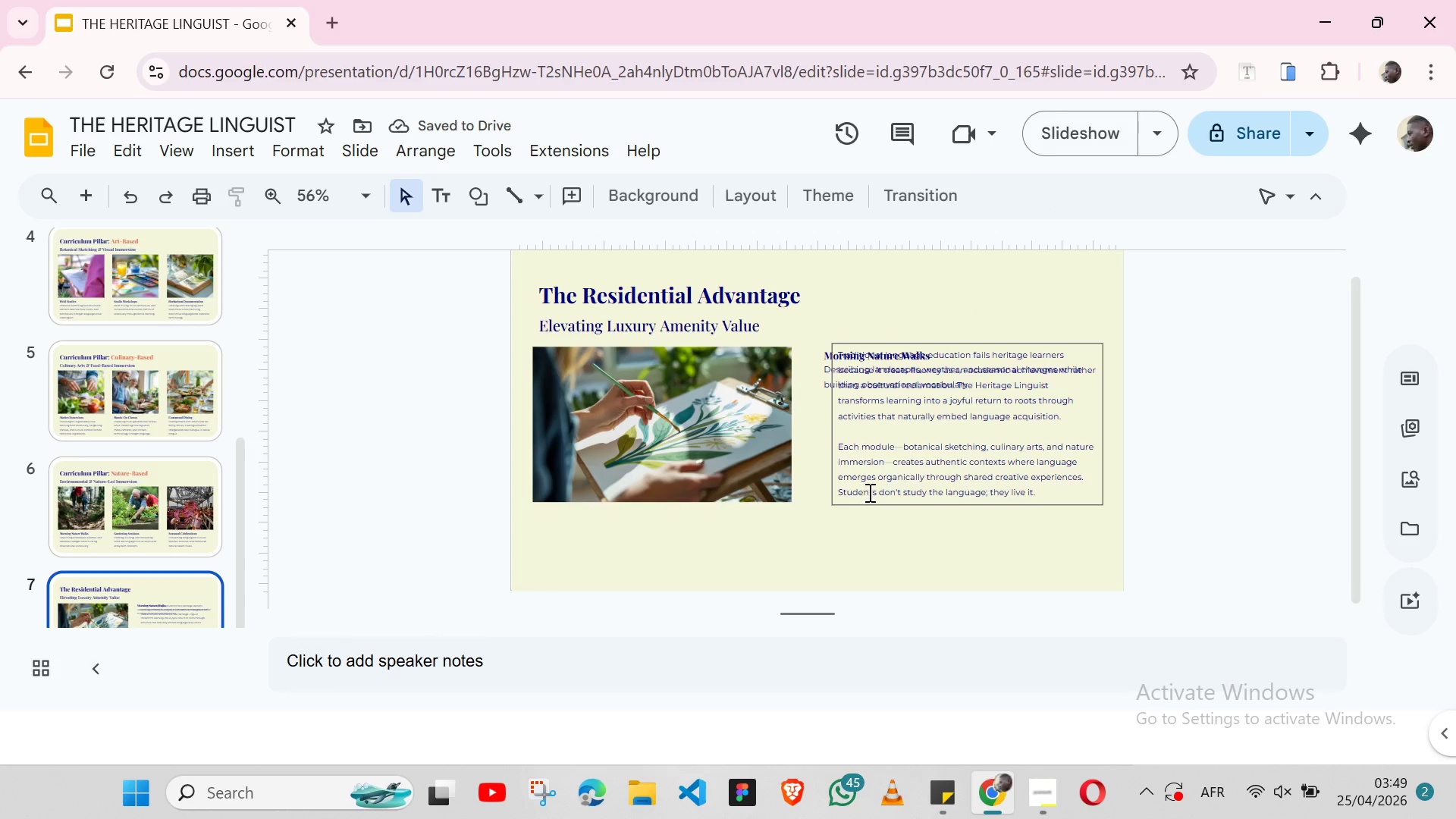 
left_click([868, 492])
 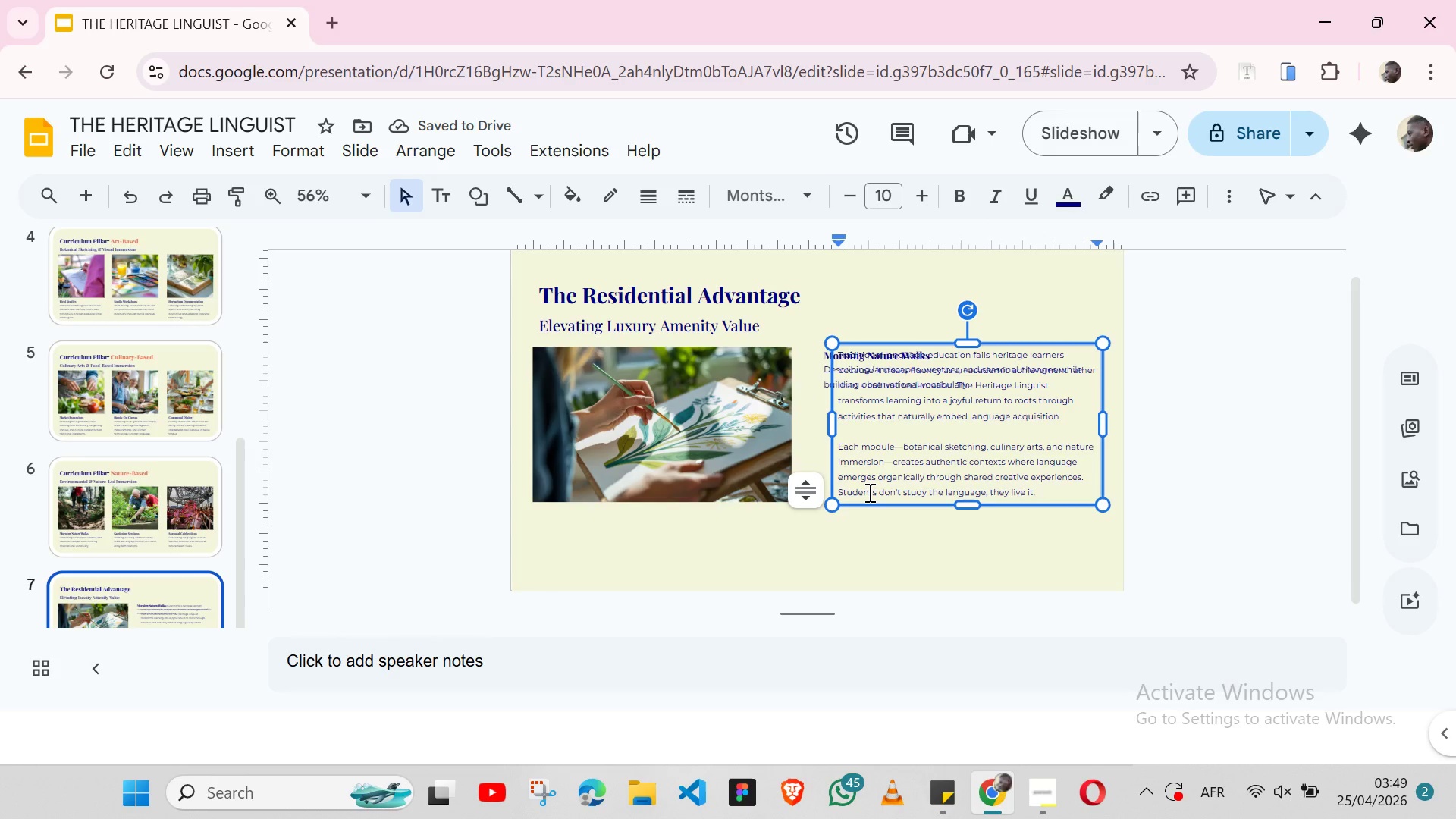 
key(Backspace)
 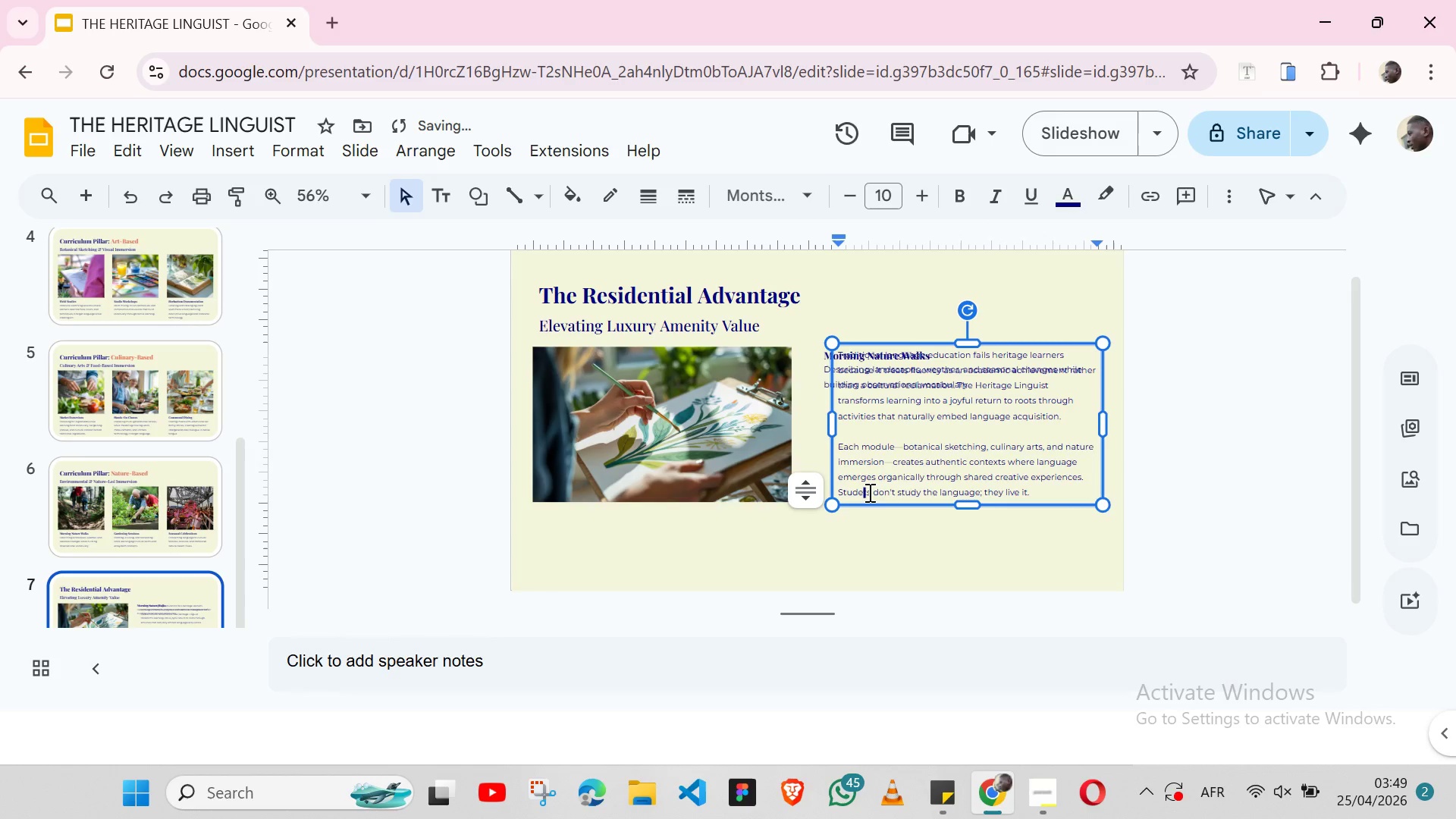 
key(Control+Z)
 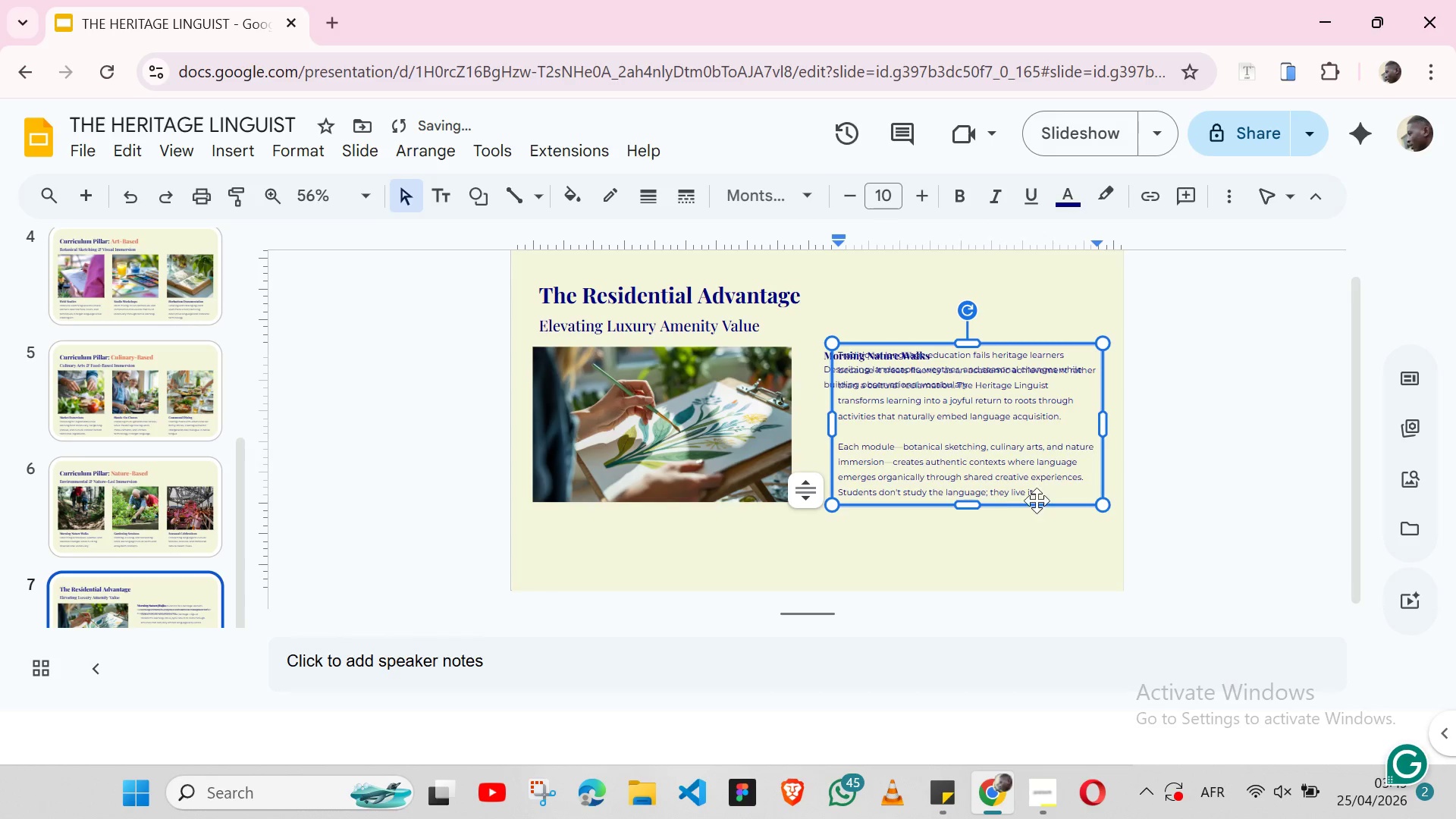 
left_click([1038, 502])
 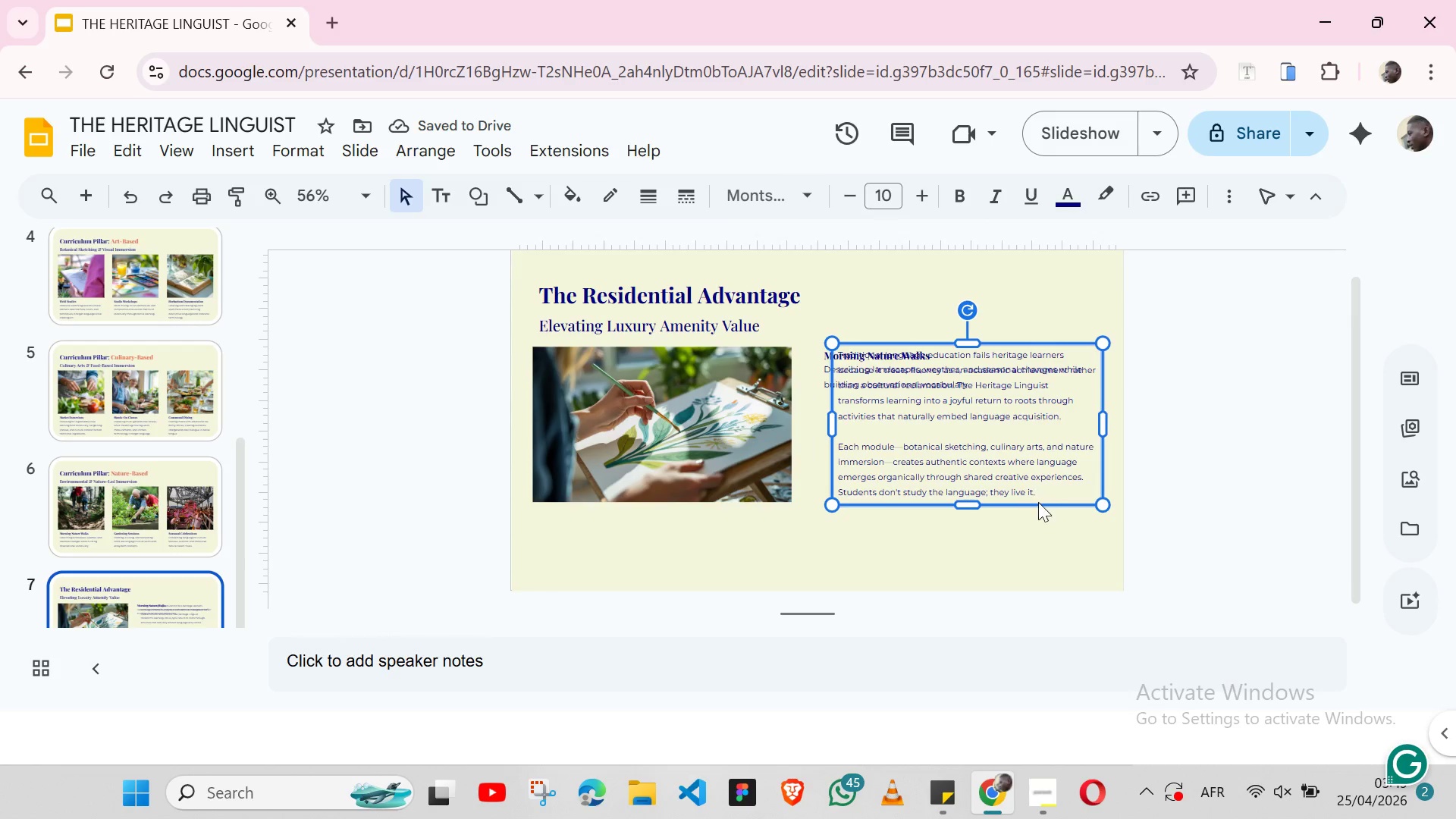 
key(Backspace)
 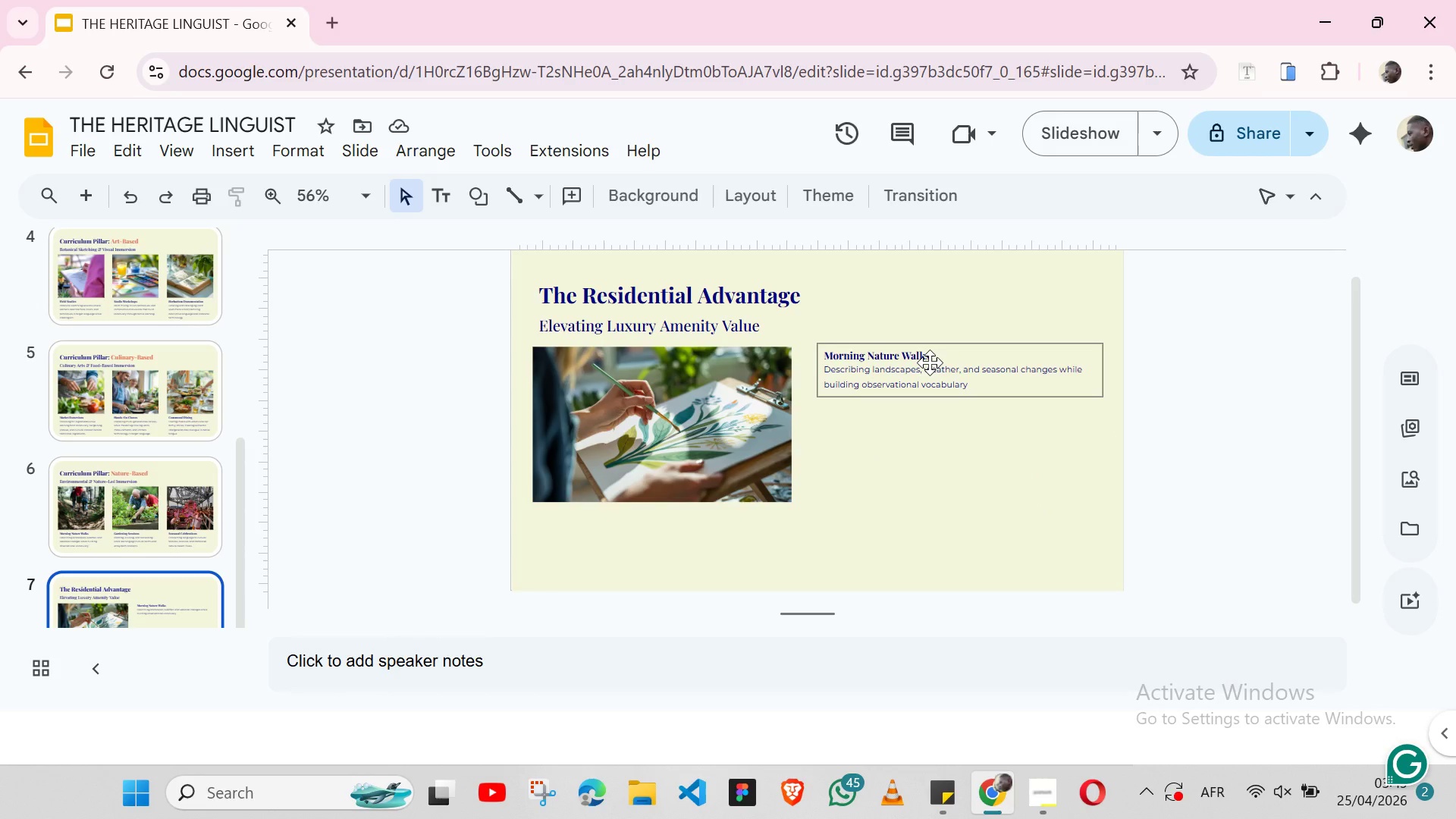 
wait(17.27)
 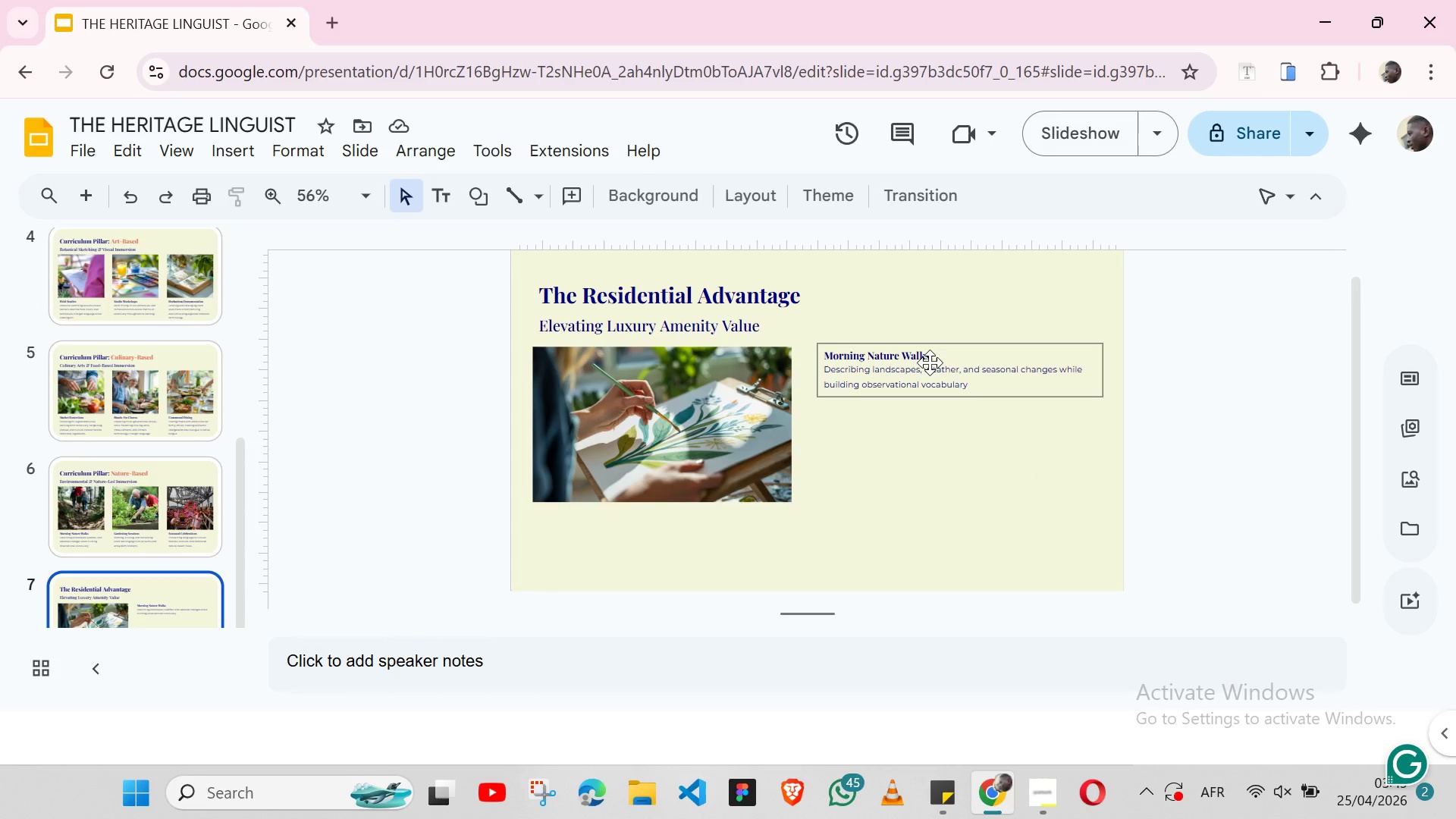 
double_click([717, 322])
 